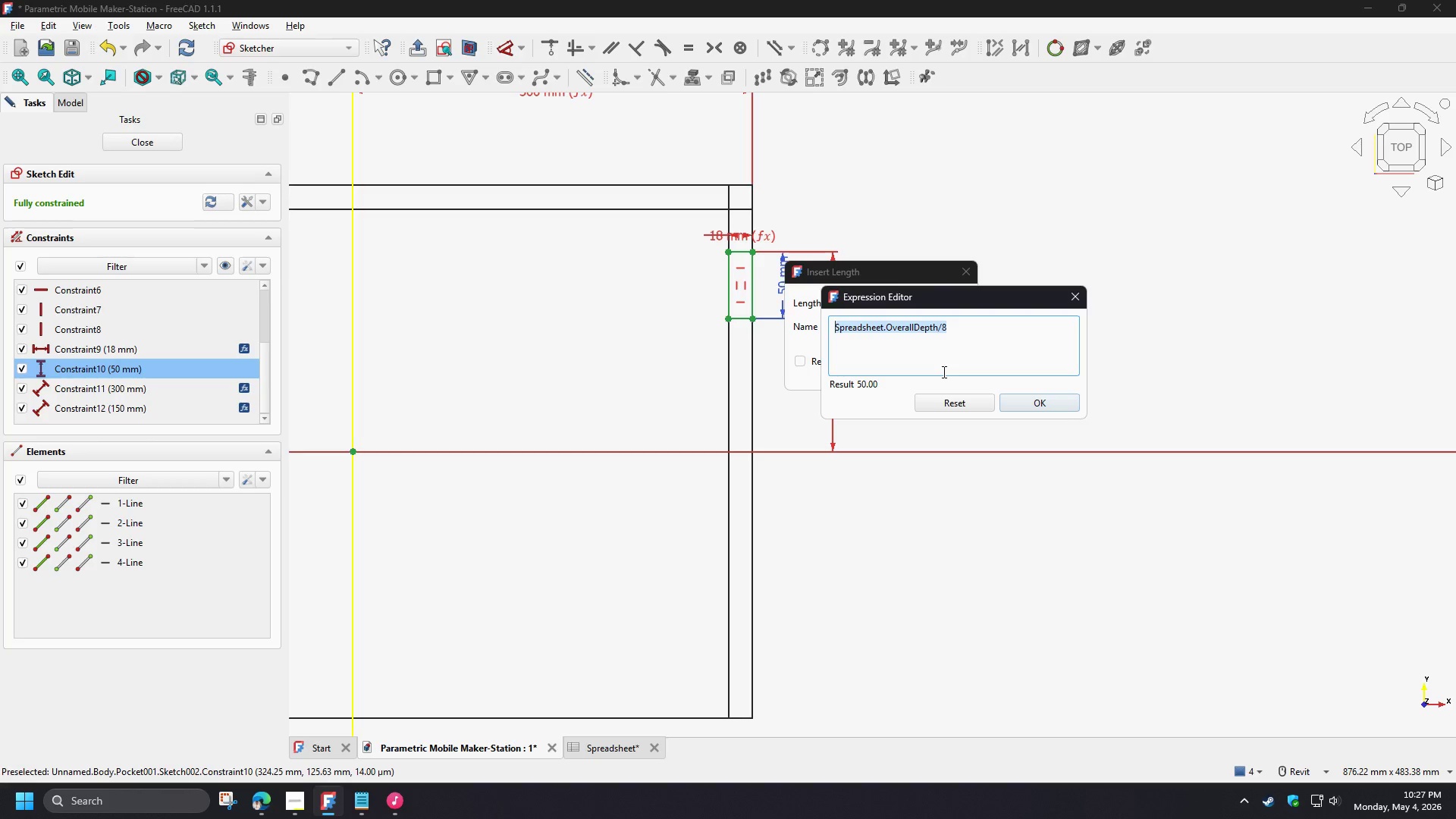 
left_click([1055, 404])
 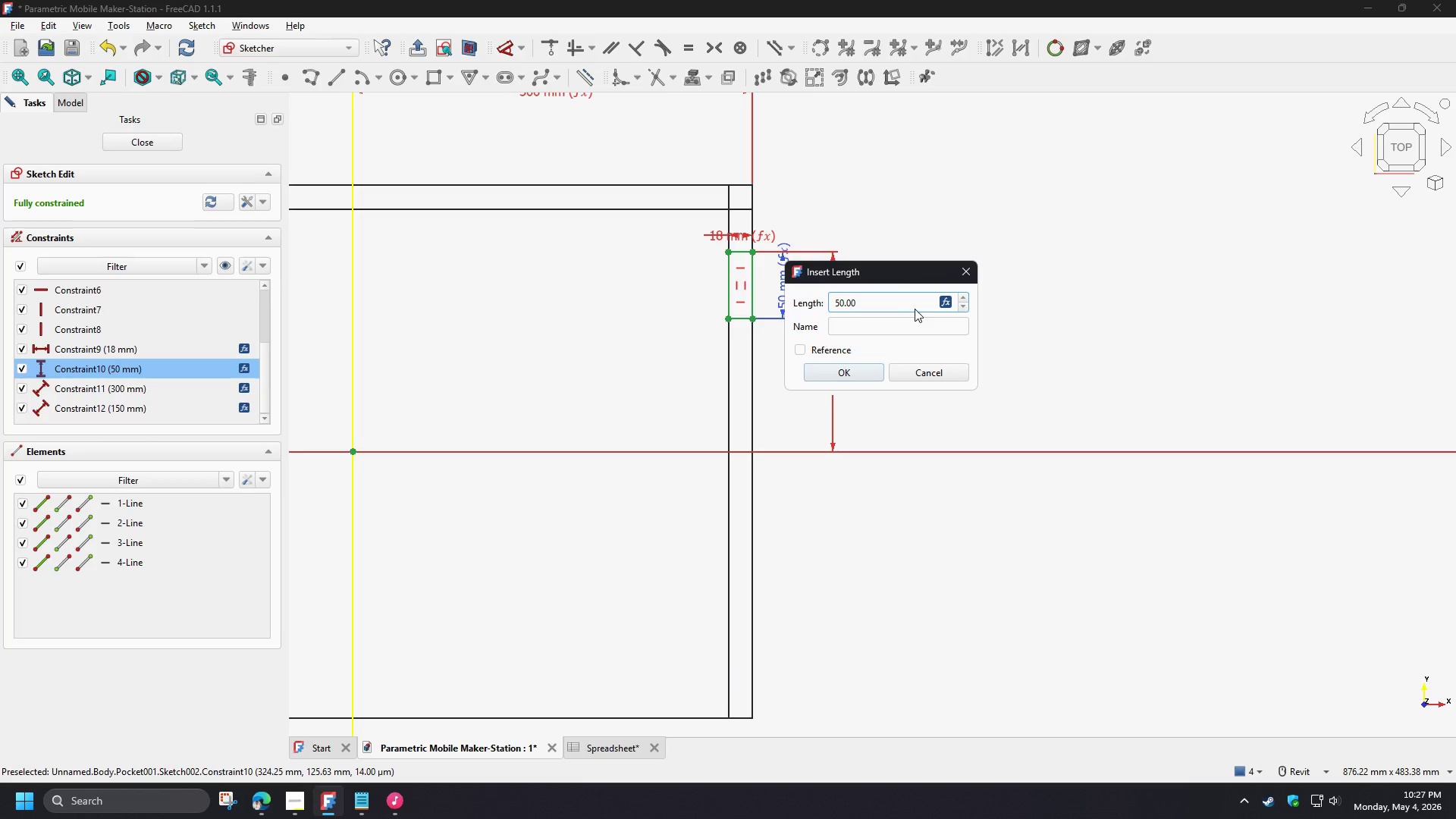 
left_click_drag(start_coordinate=[891, 270], to_coordinate=[993, 237])
 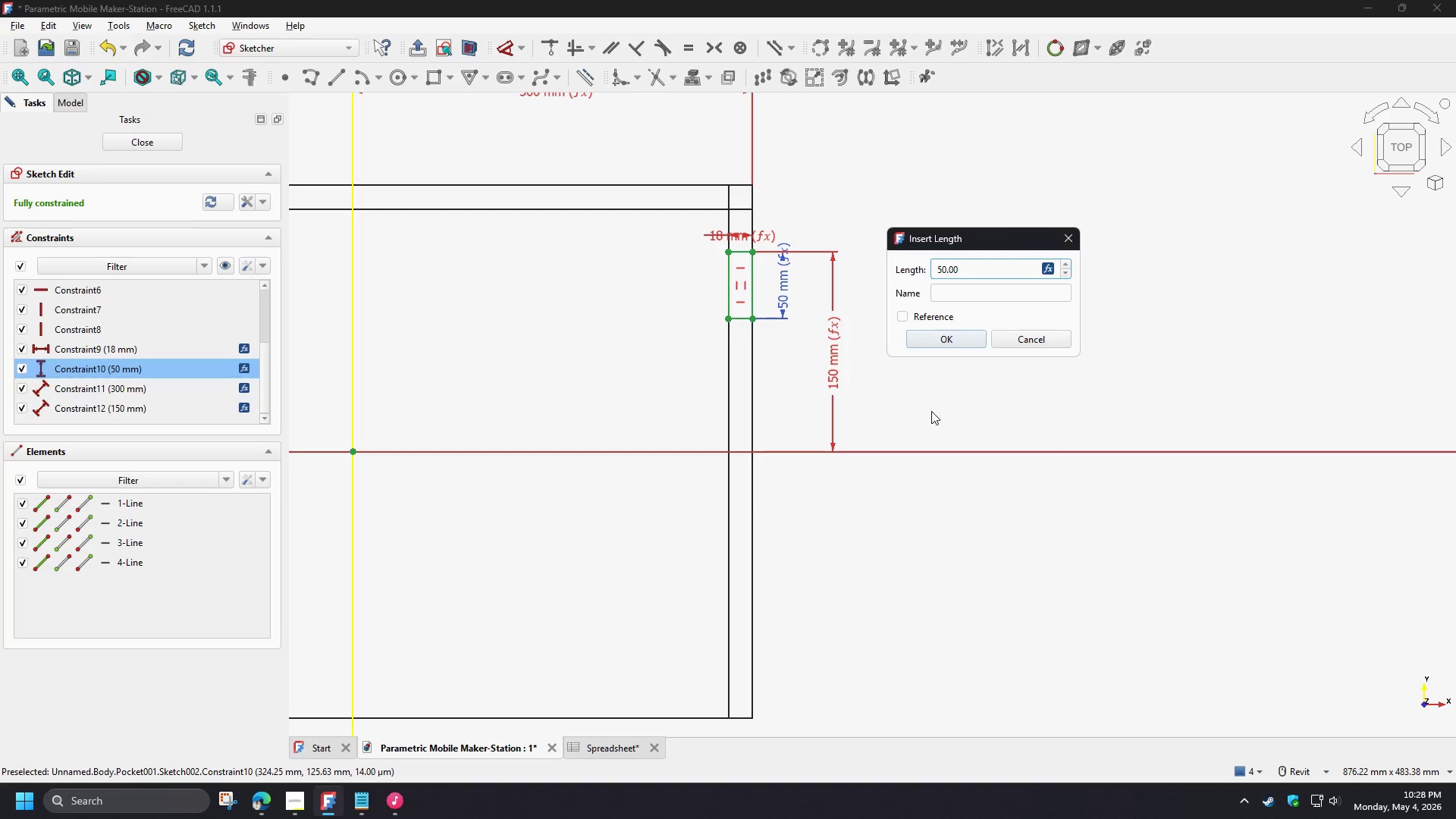 
wait(22.7)
 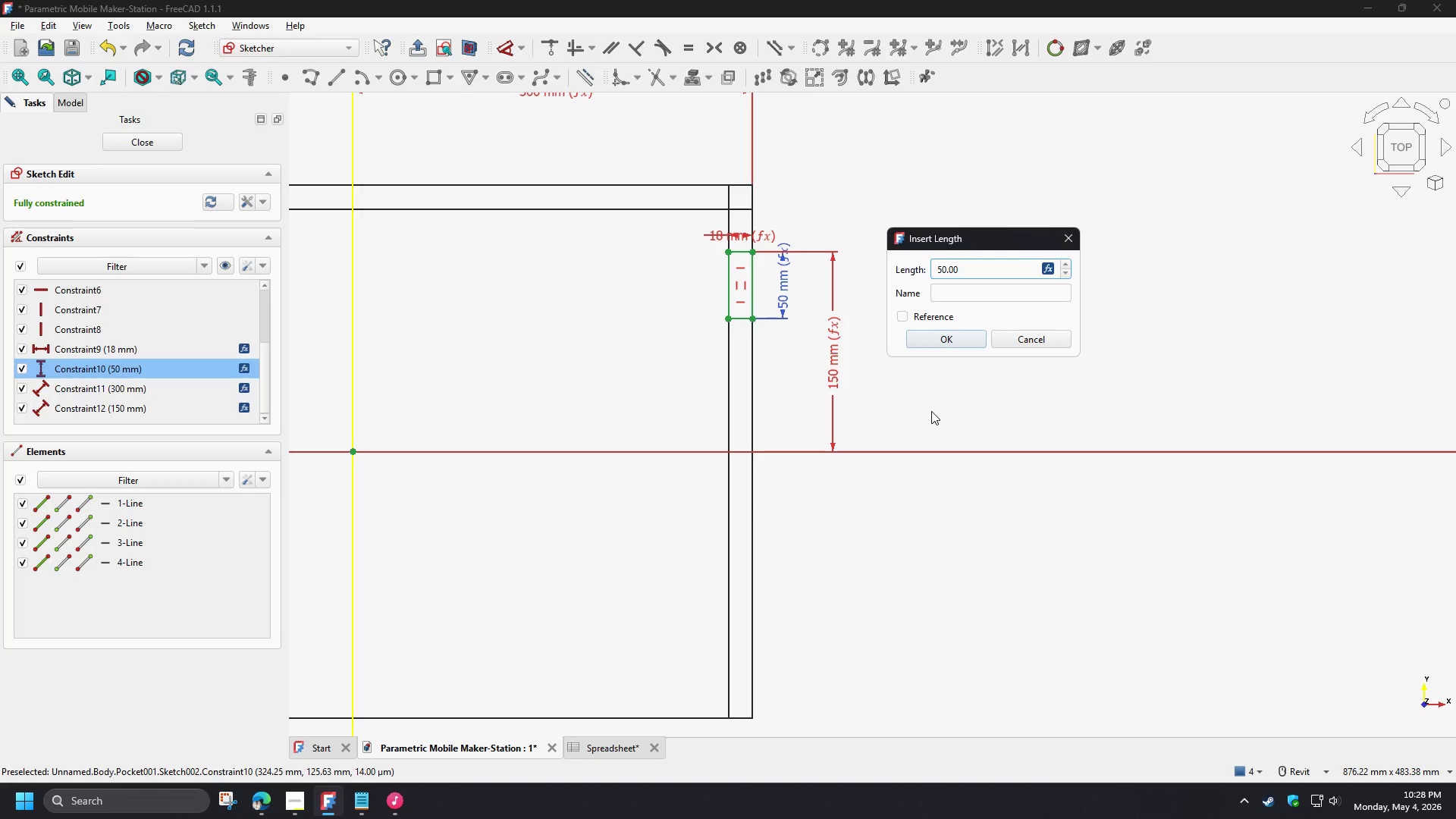 
left_click([1046, 268])
 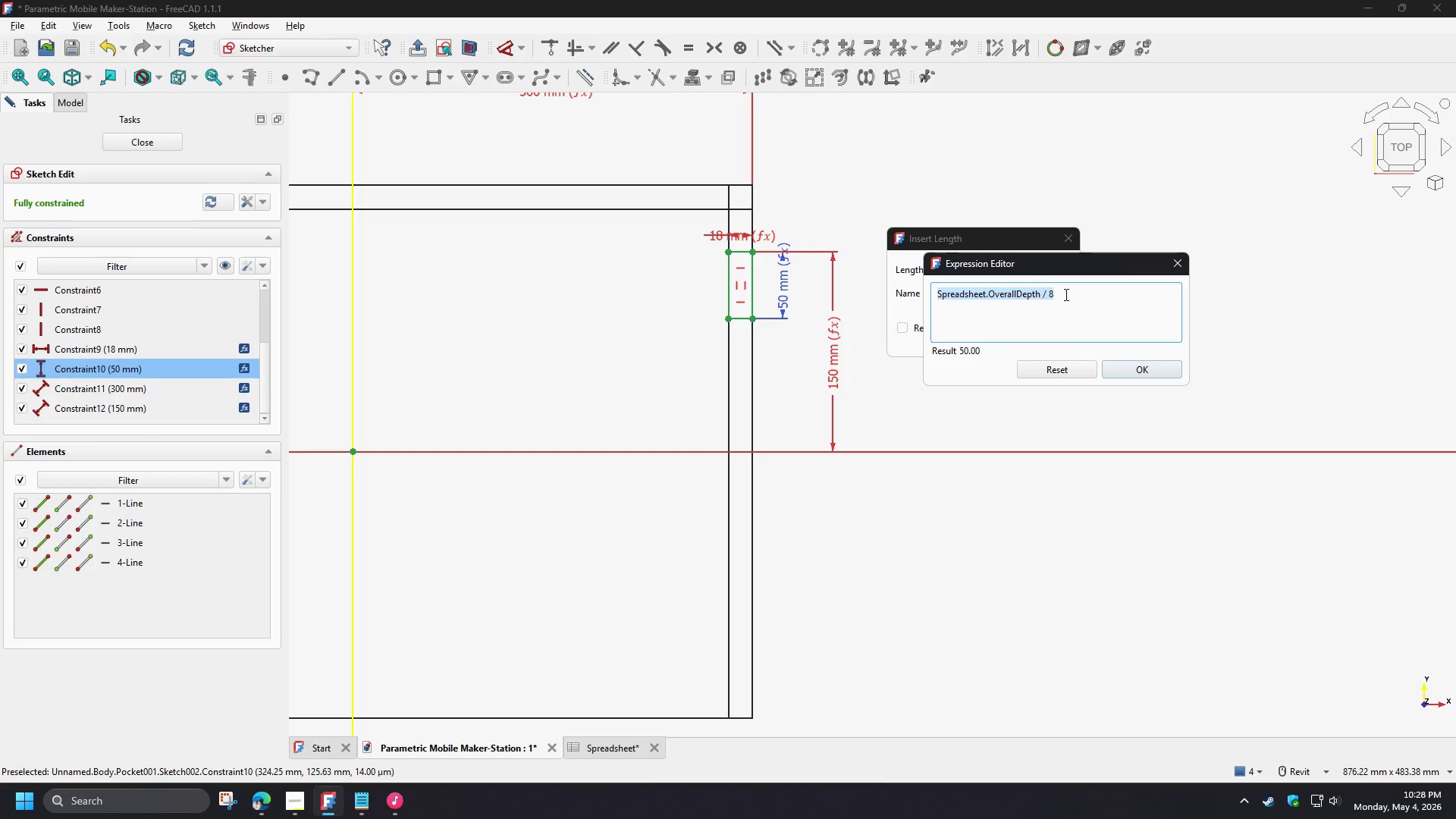 
left_click([1065, 294])
 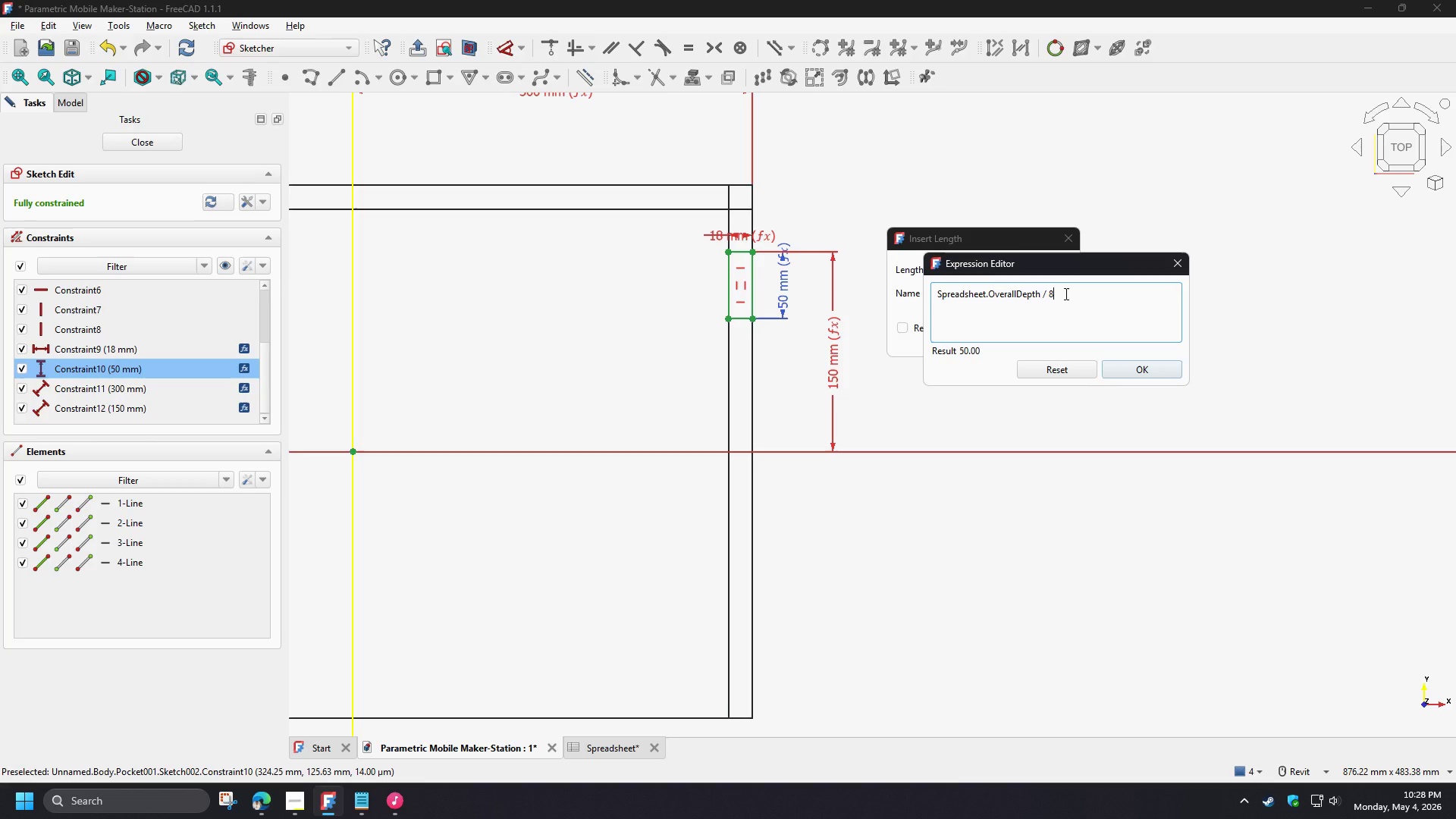 
key(Backspace)
 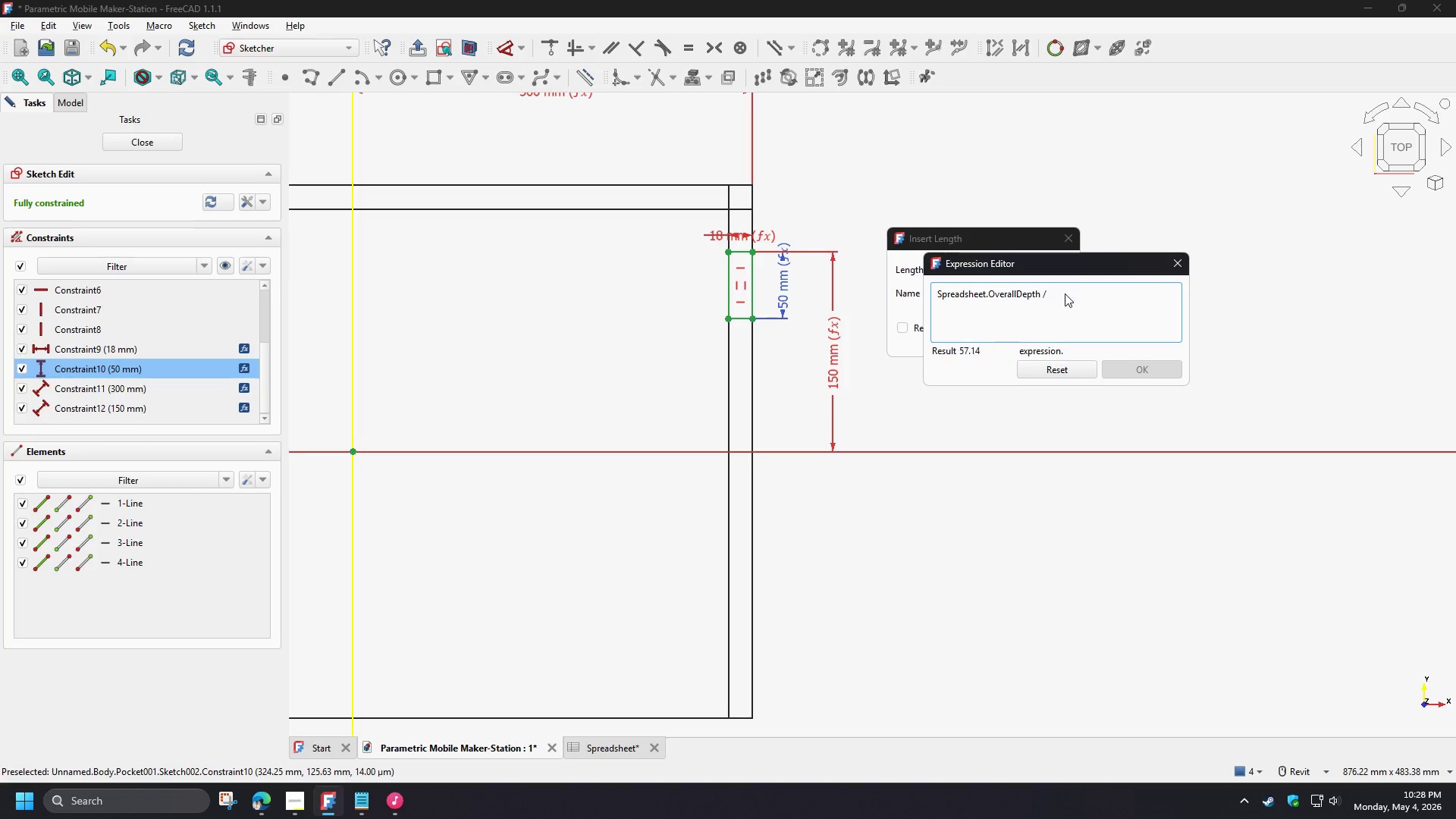 
key(Numpad7)
 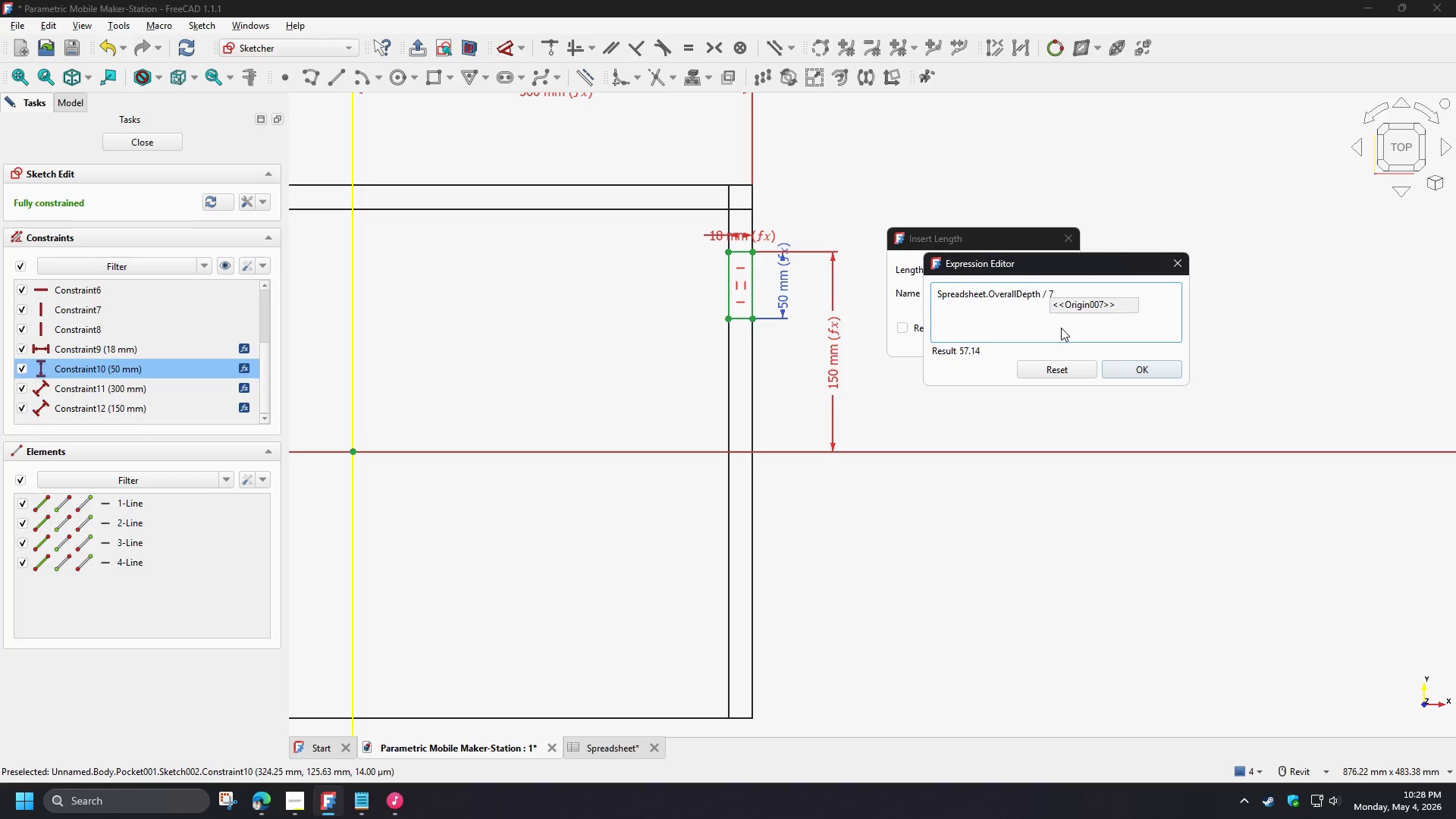 
left_click([1061, 328])
 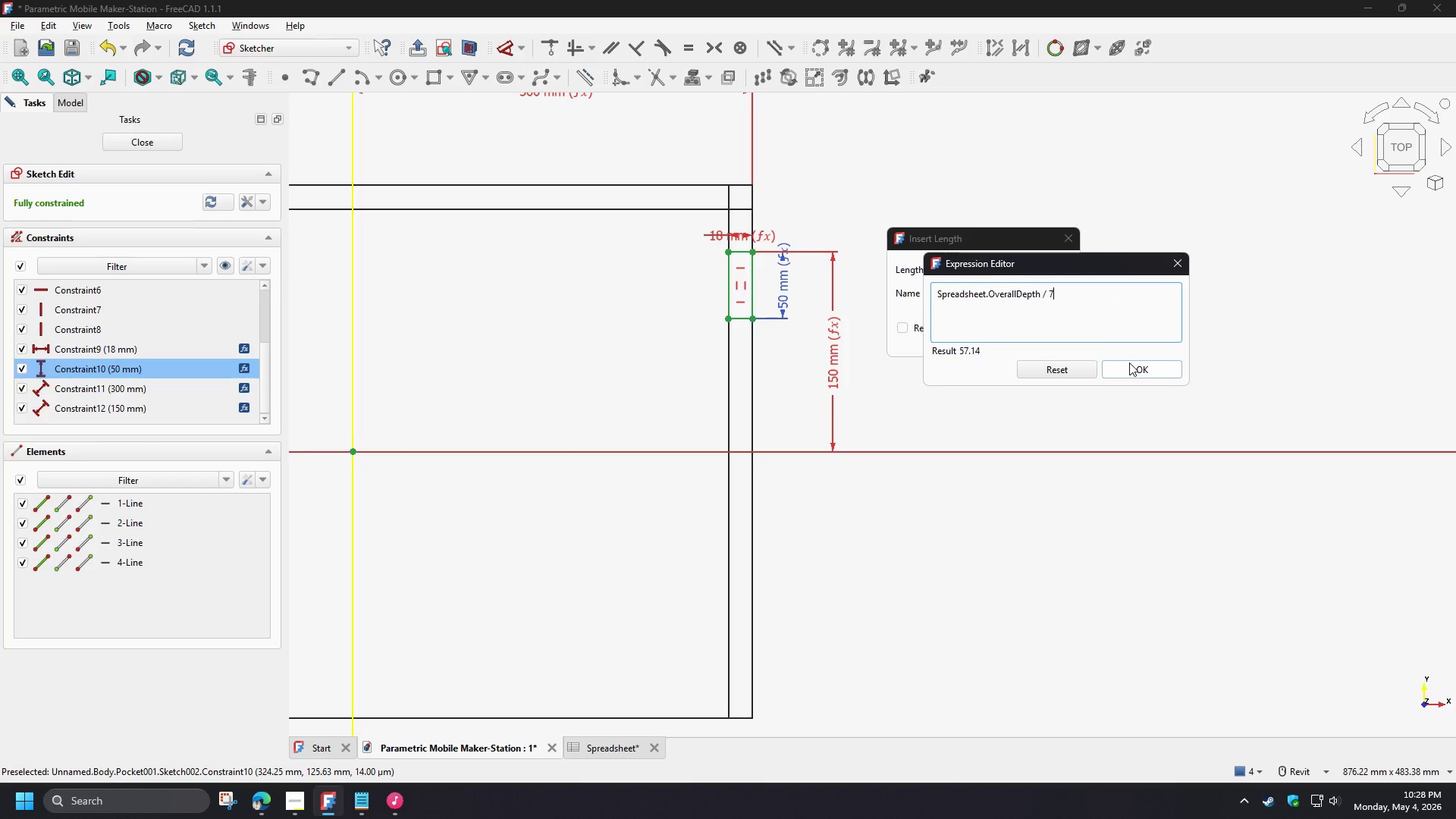 
left_click_drag(start_coordinate=[1084, 292], to_coordinate=[833, 293])
 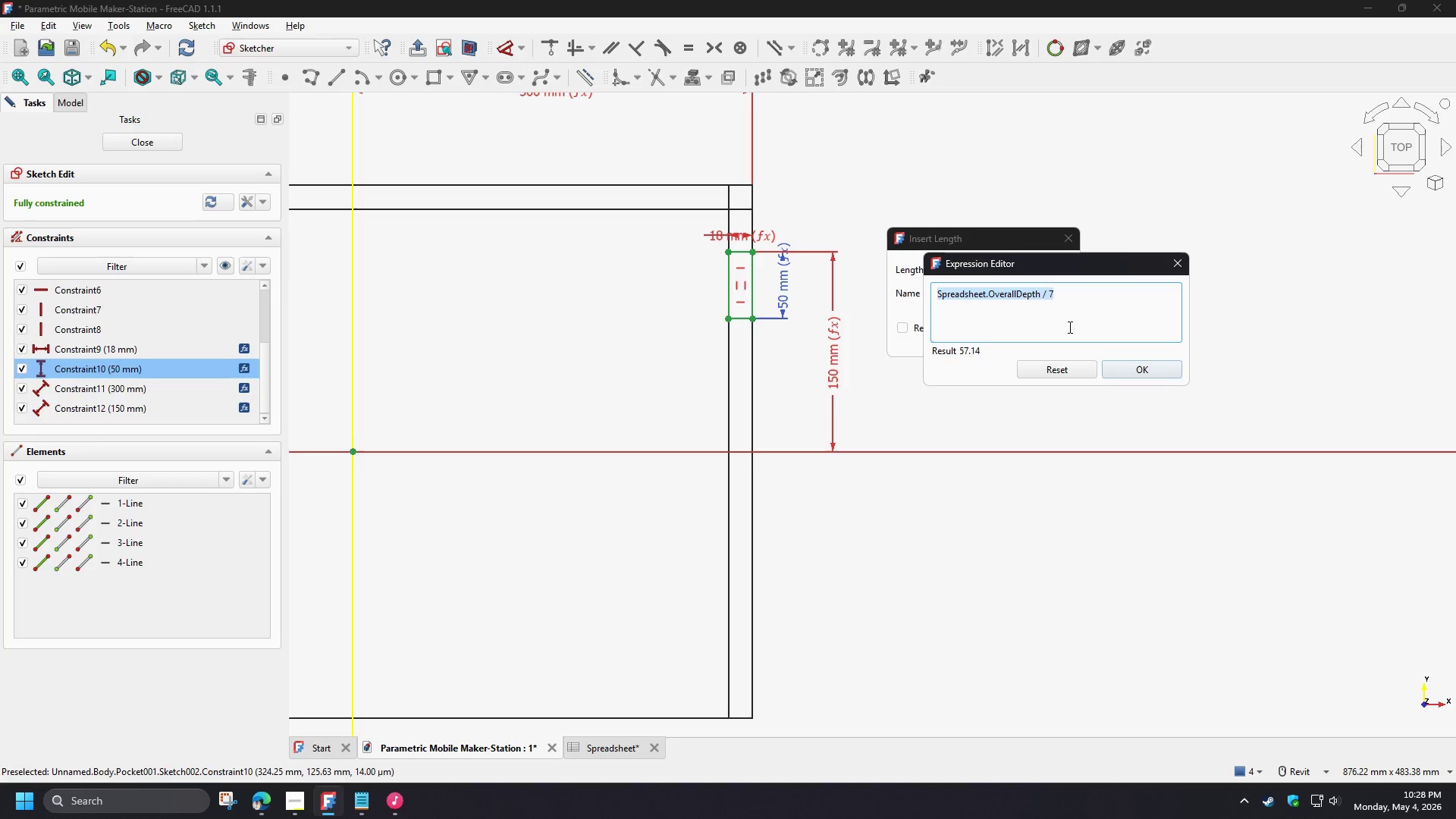 
hold_key(key=ControlLeft, duration=1.52)
 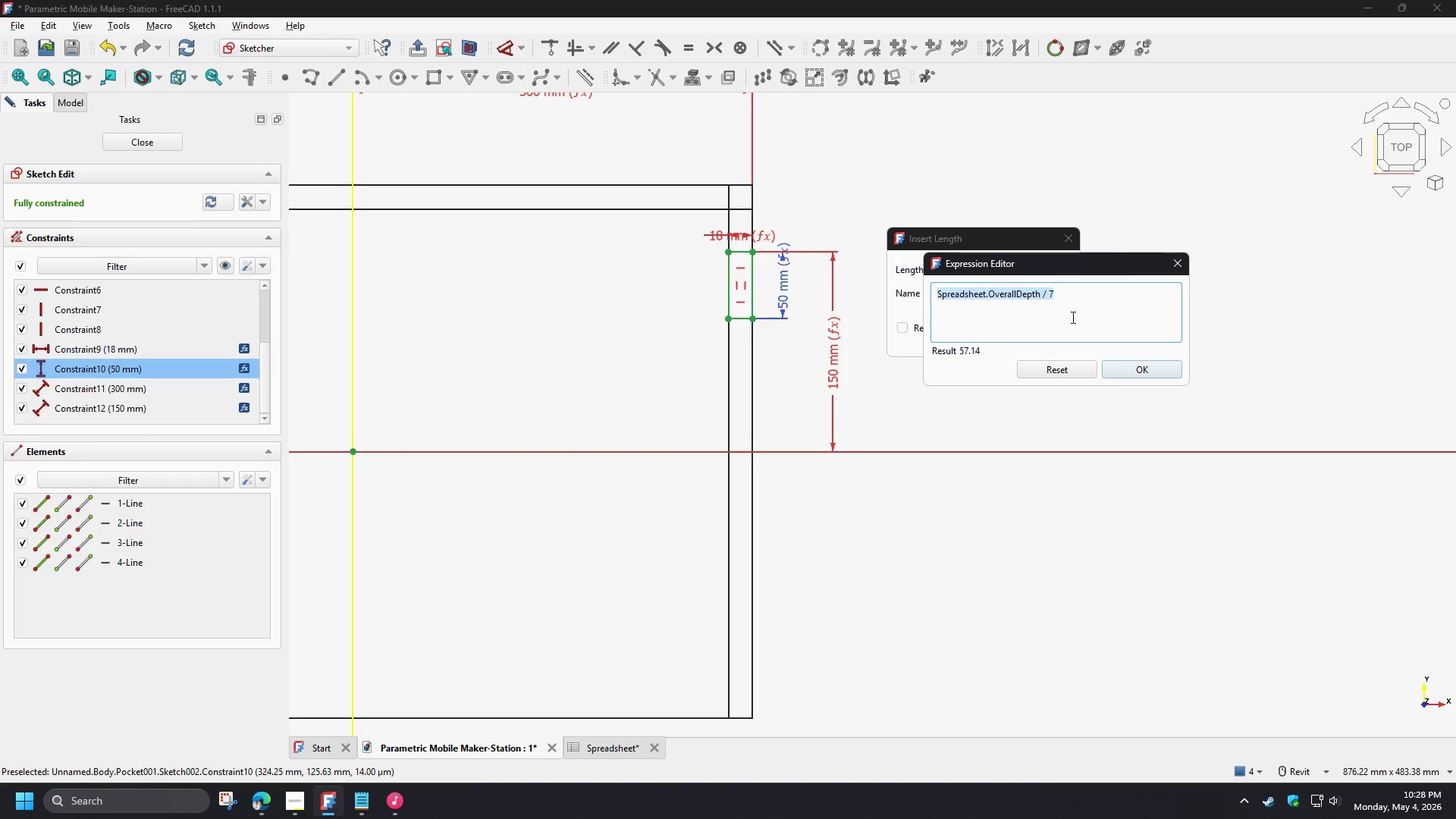 
key(Control+C)
 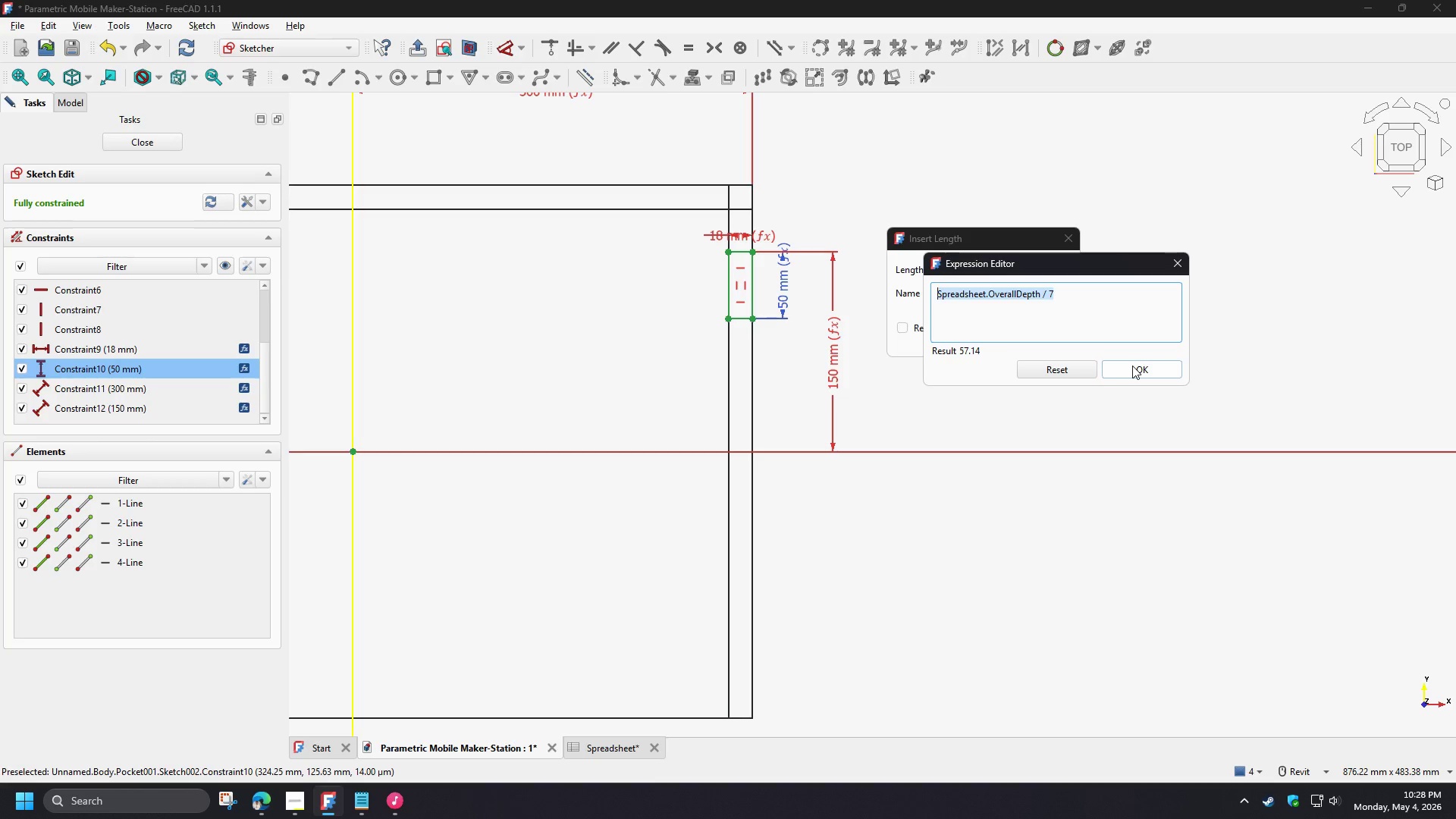 
left_click([1132, 366])
 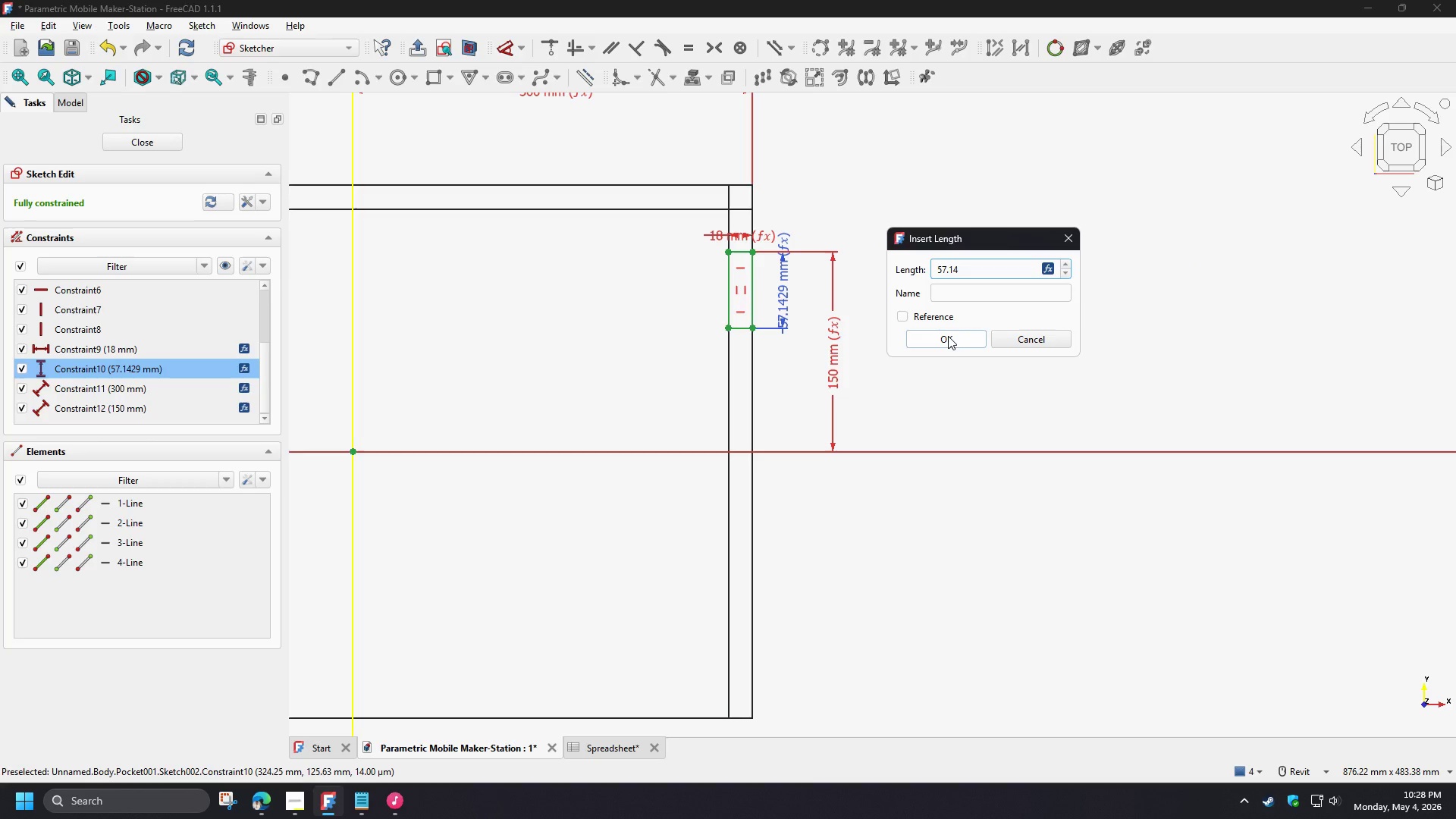 
left_click([949, 341])
 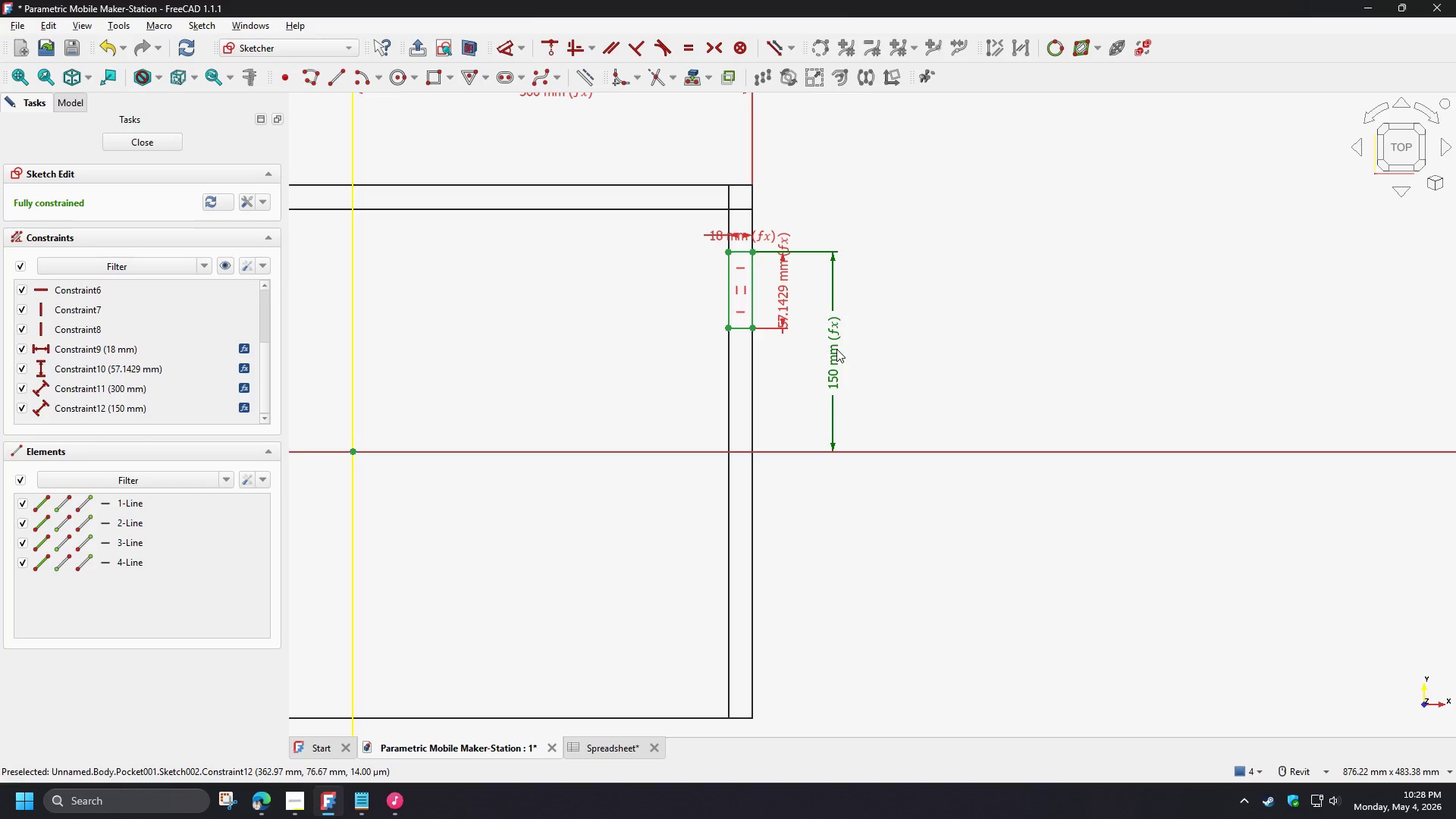 
double_click([836, 349])
 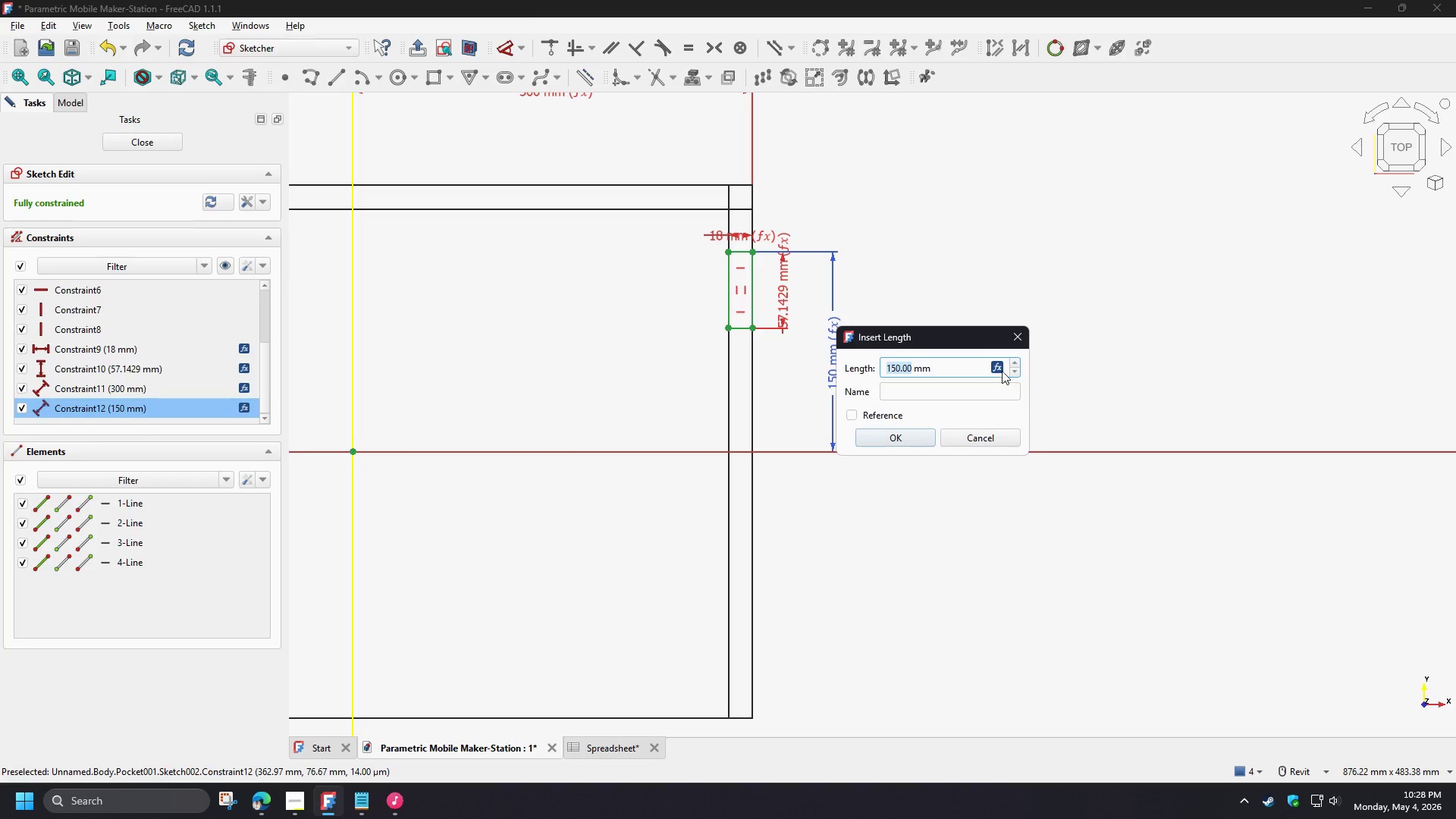 
left_click([998, 366])
 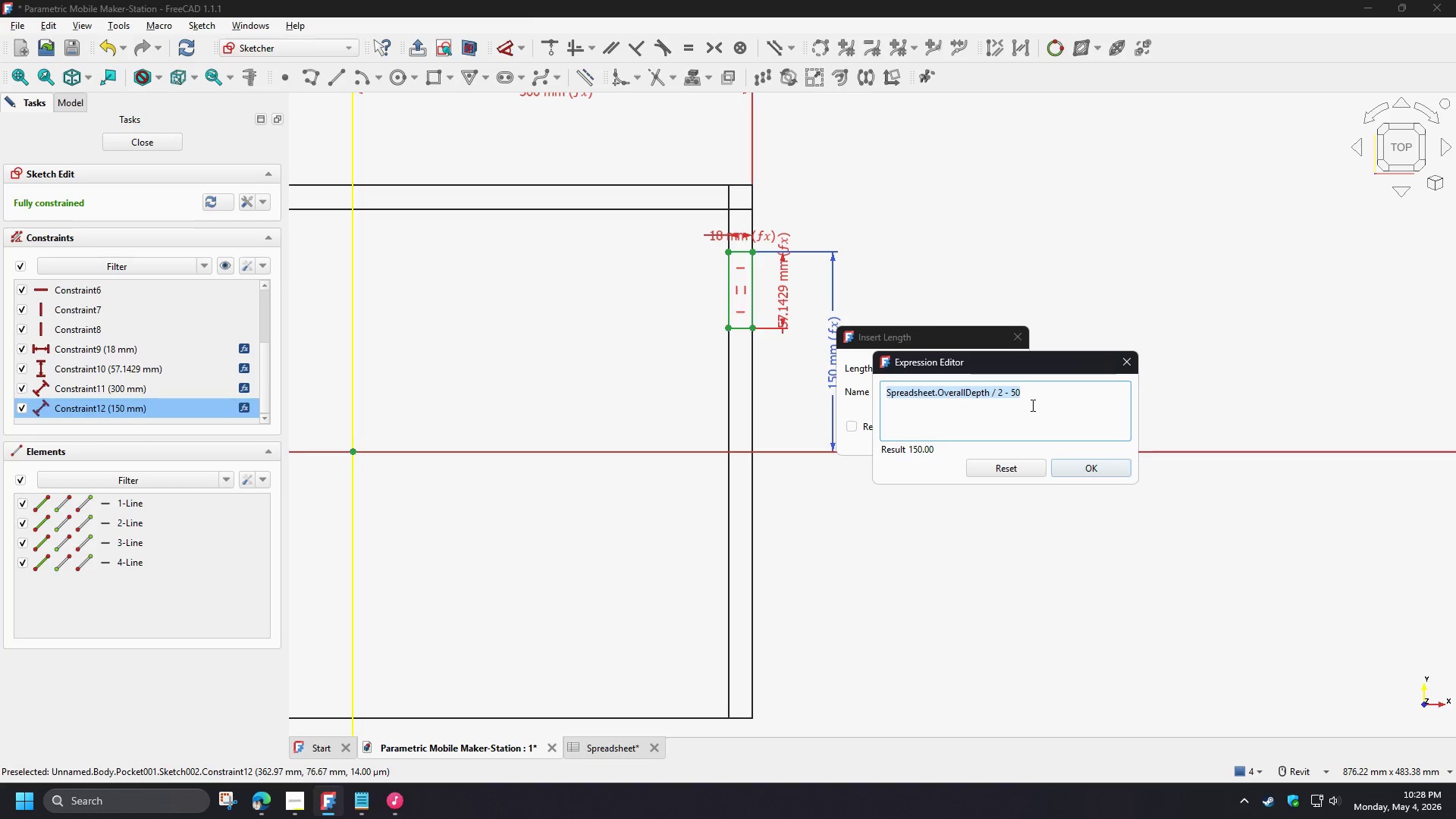 
hold_key(key=ControlLeft, duration=1.5)
 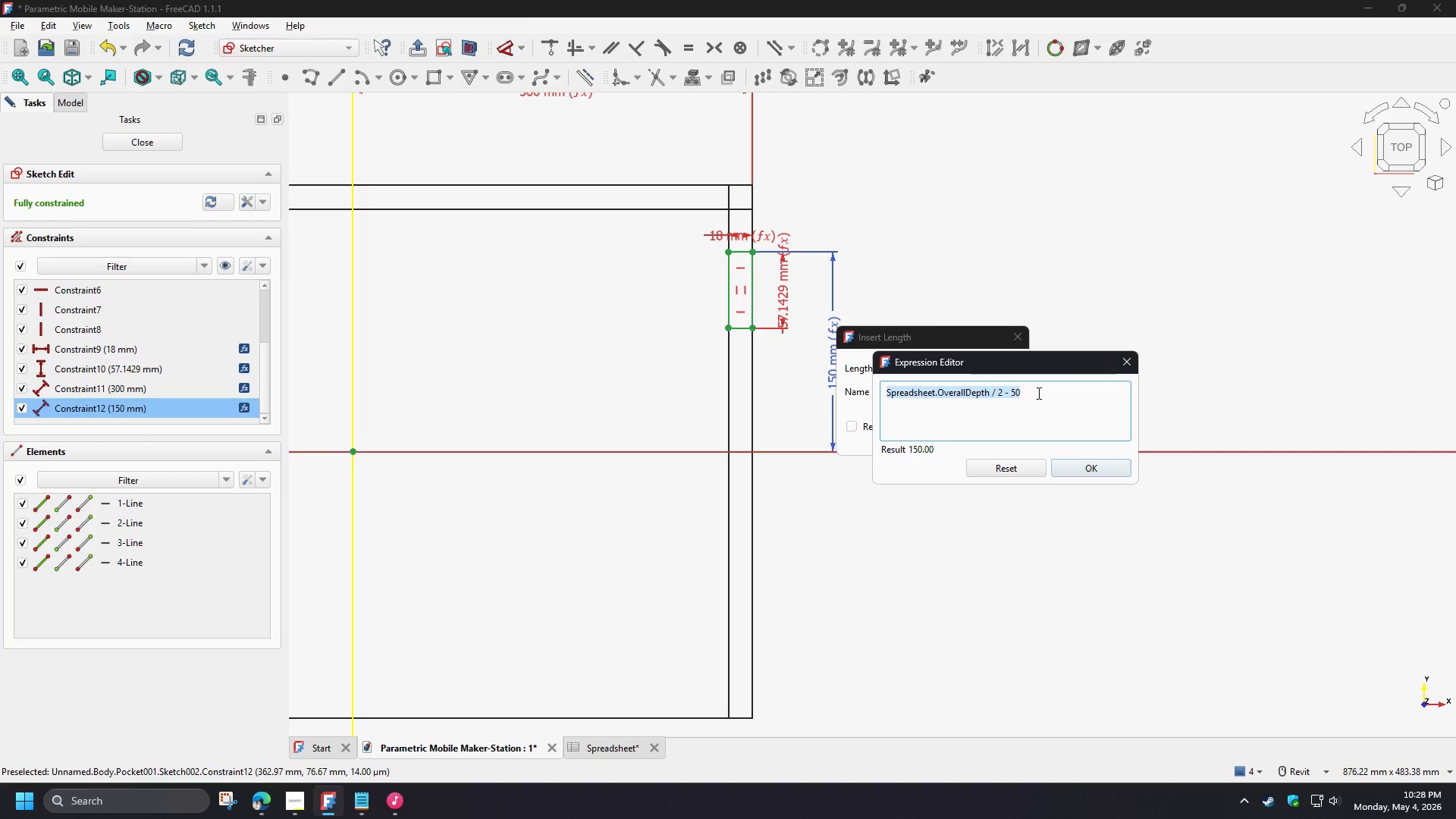 
left_click([1037, 393])
 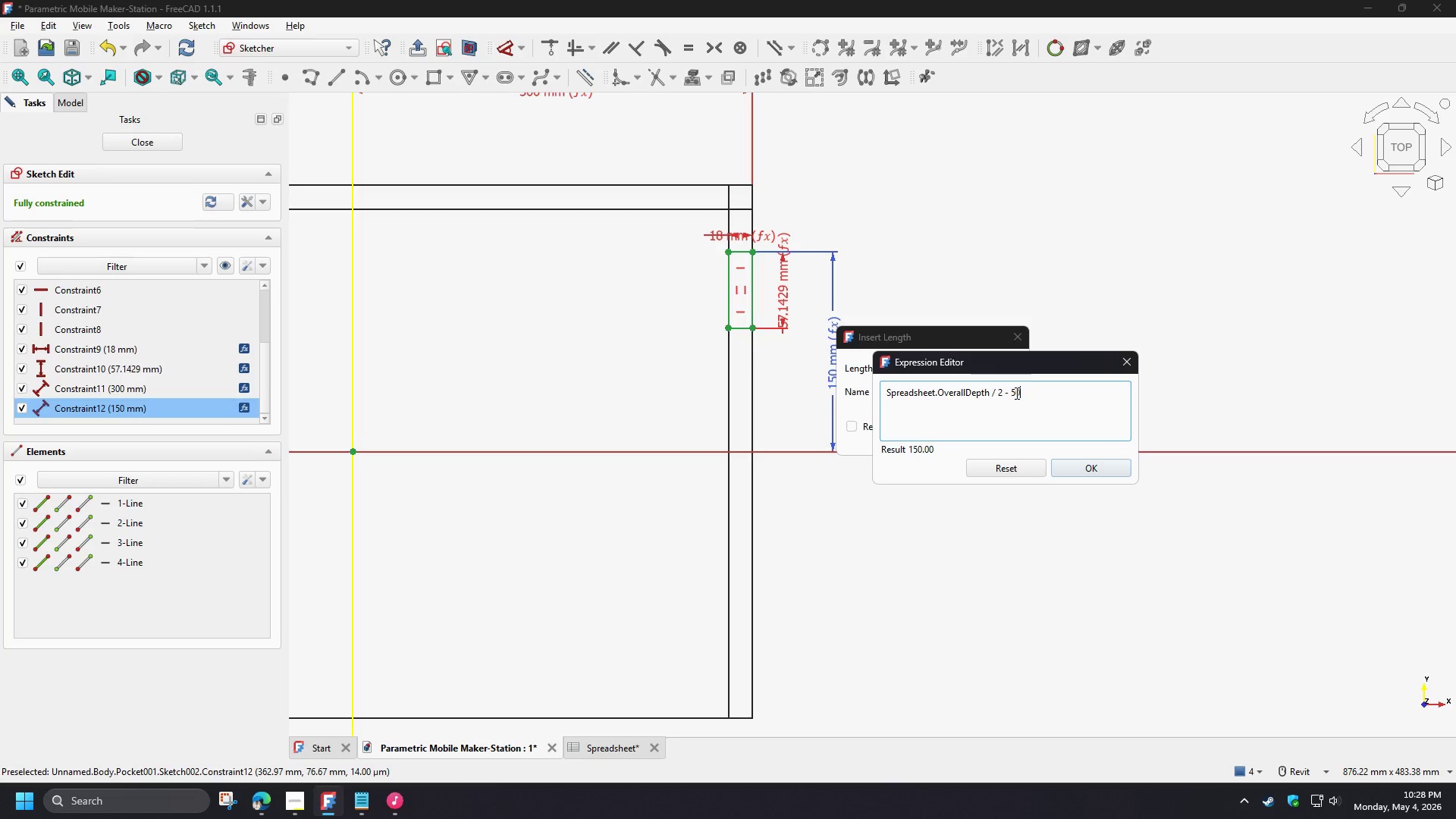 
double_click([1015, 393])
 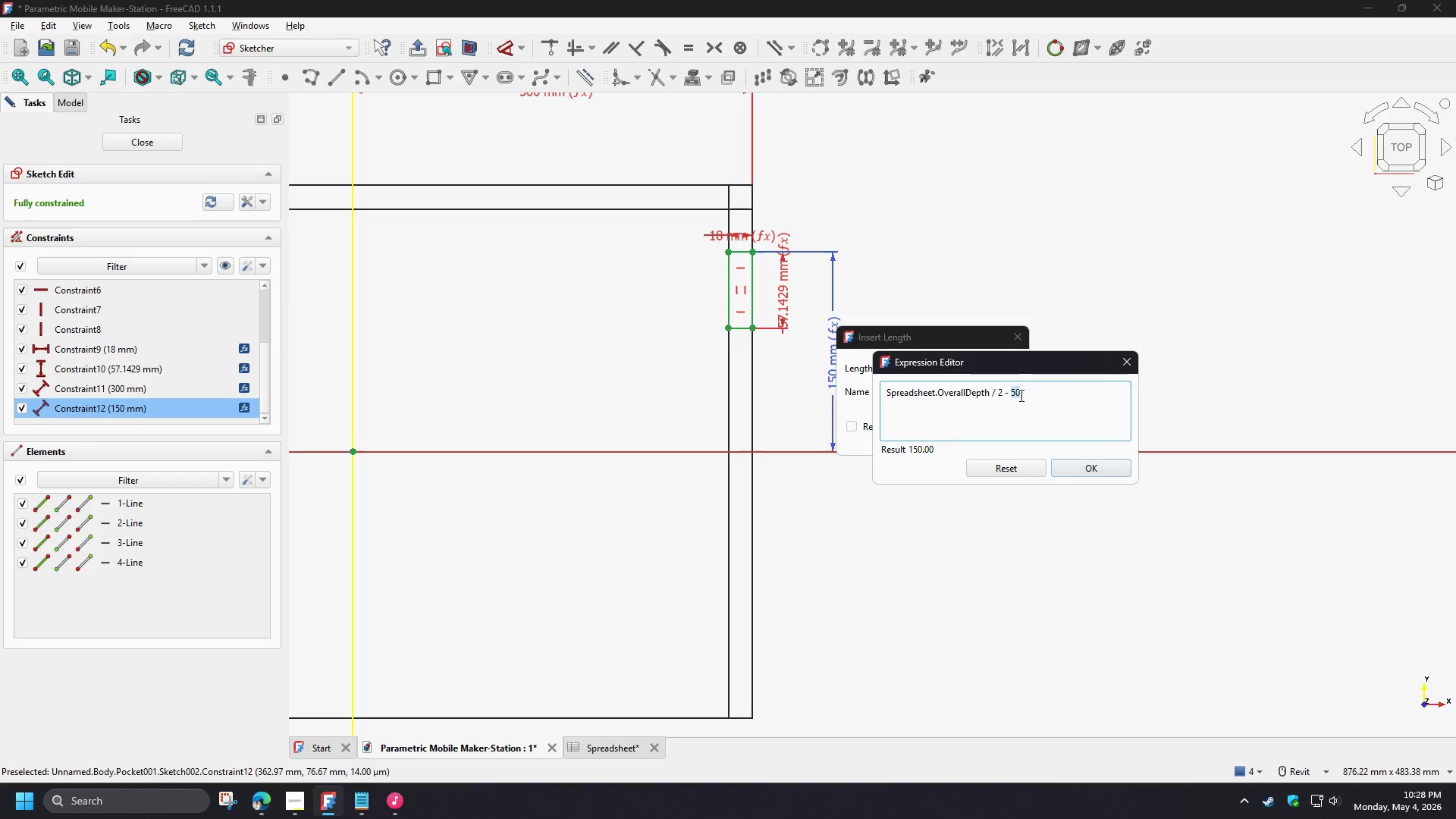 
key(Control+V)
 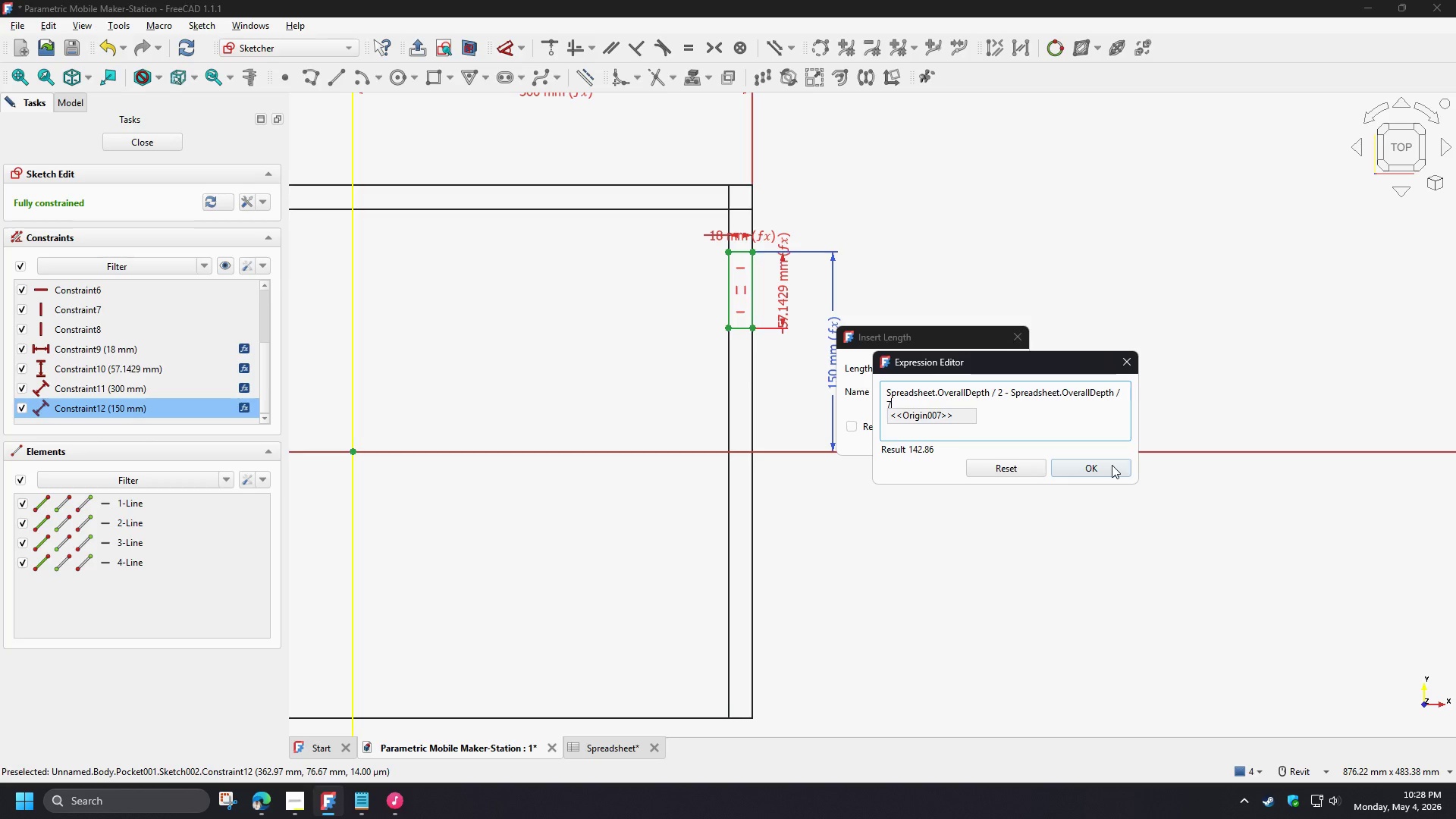 
left_click([1112, 465])
 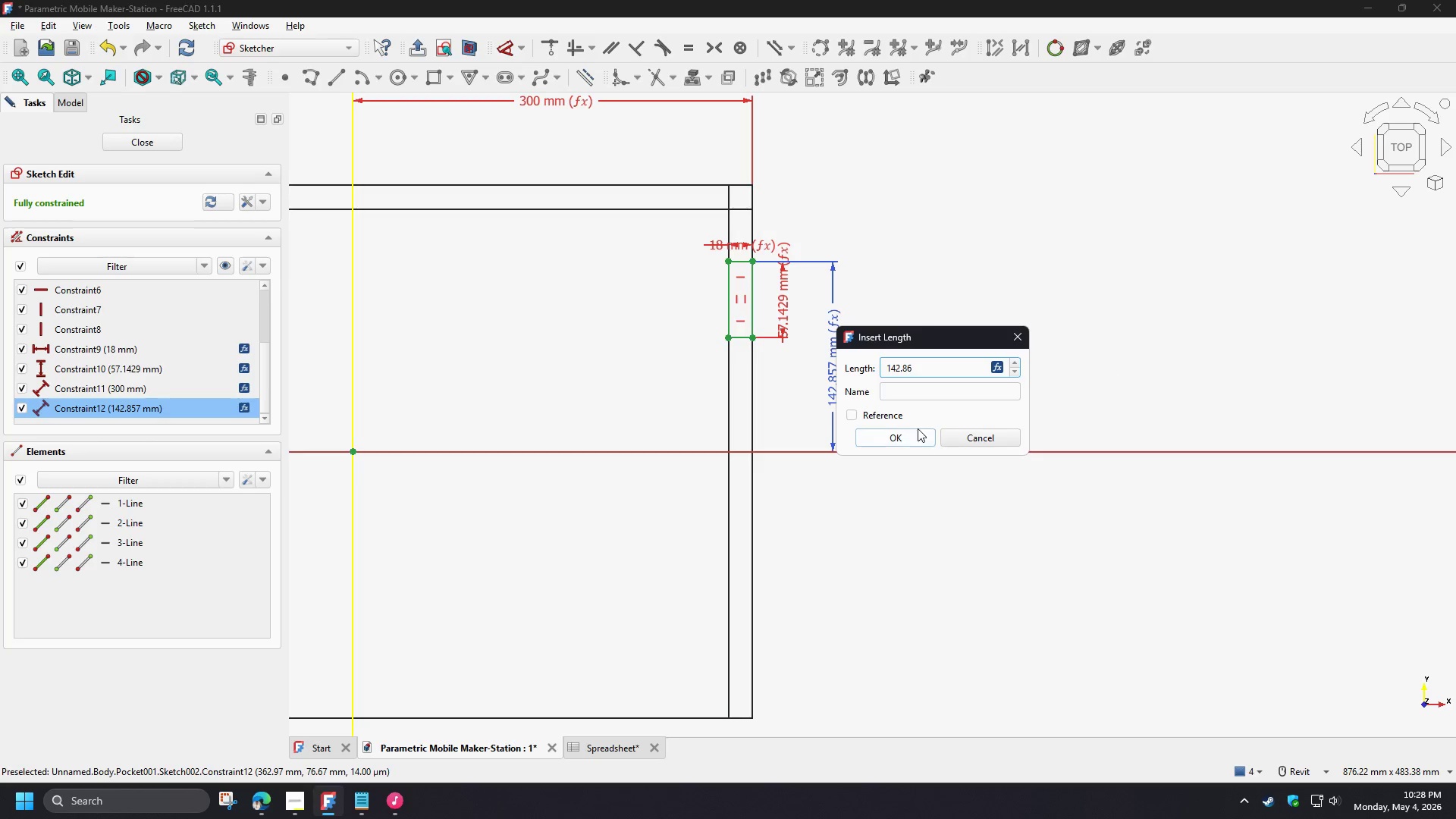 
left_click([912, 442])
 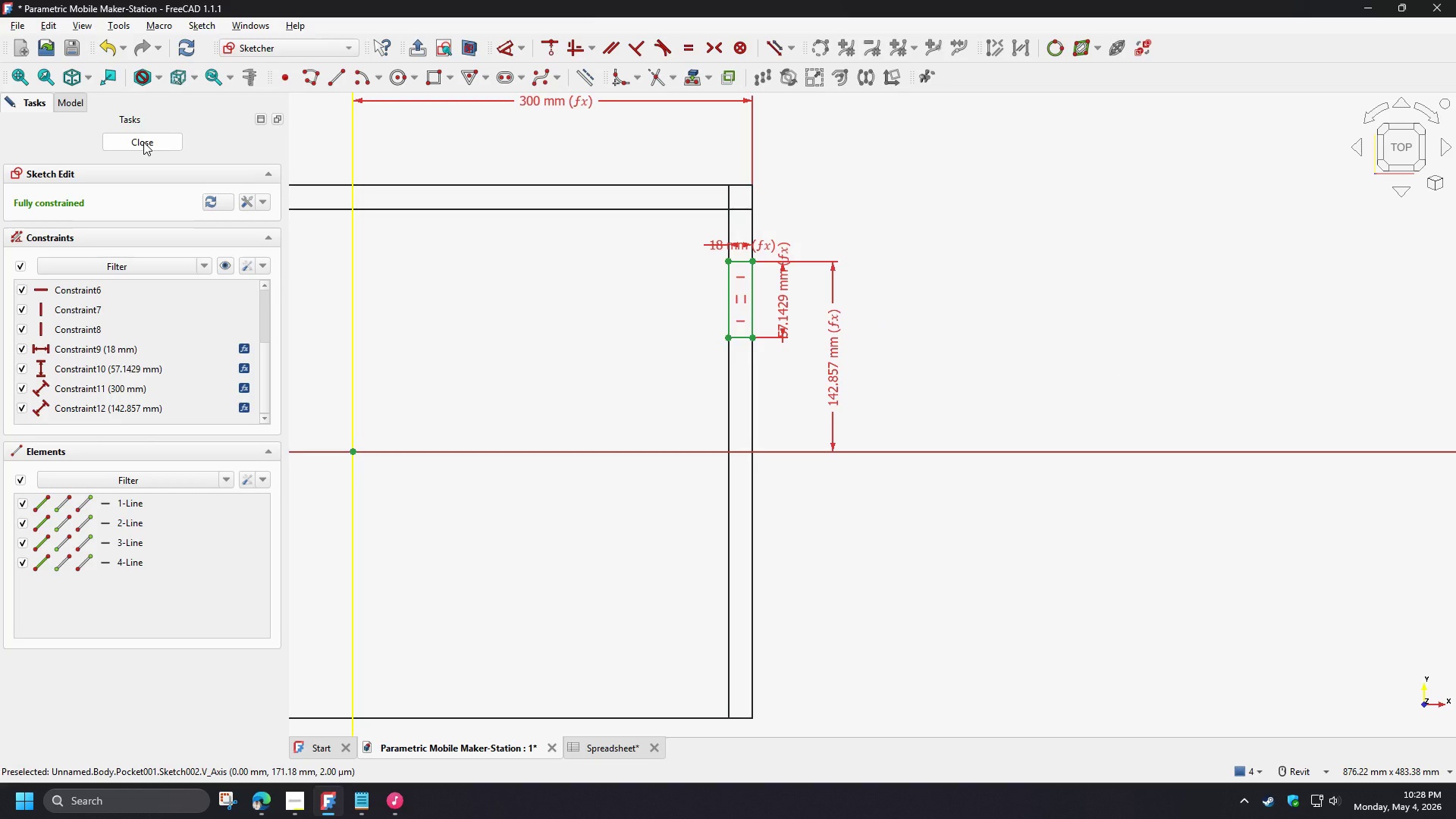 
left_click([143, 142])
 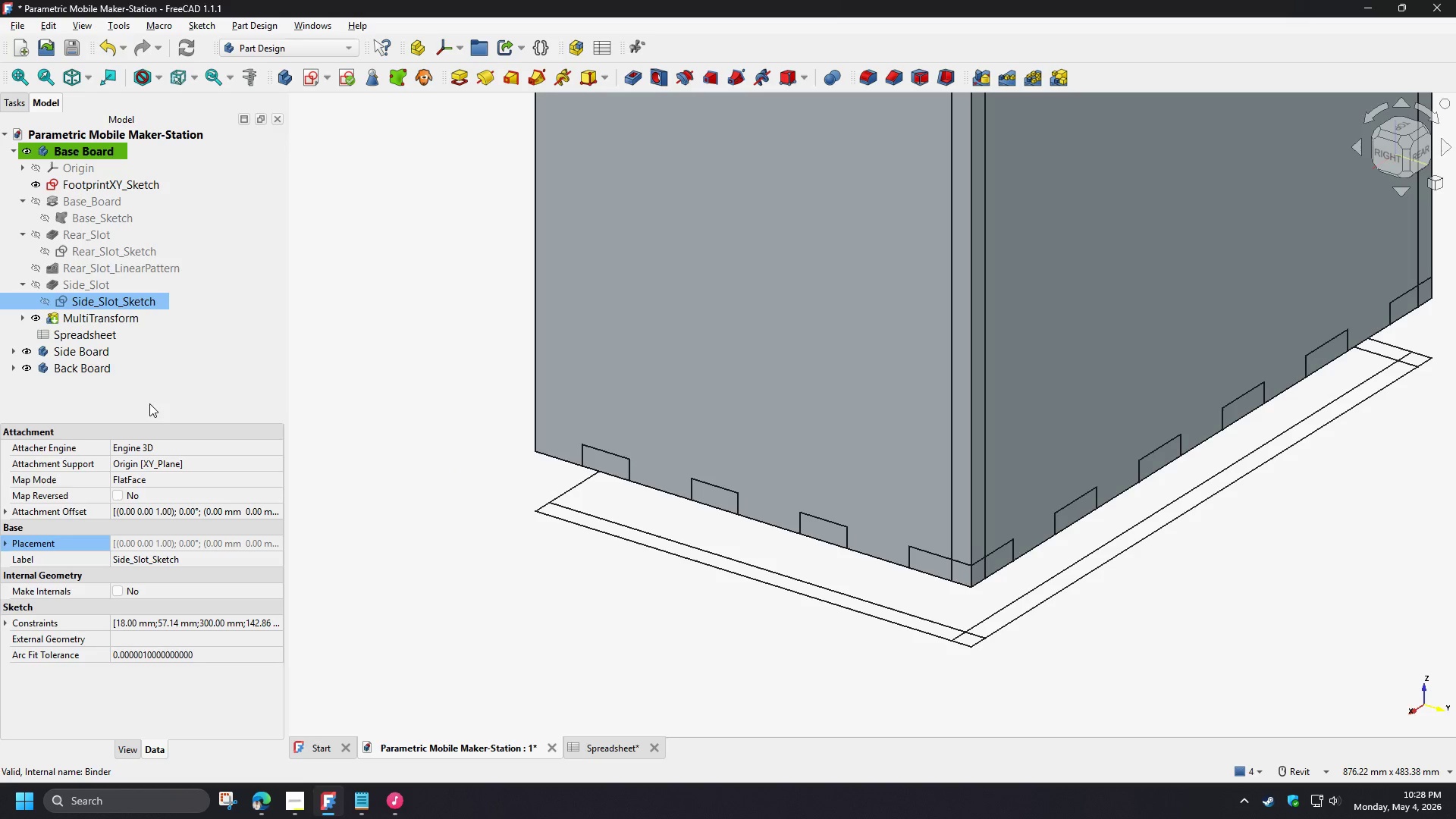 
double_click([103, 318])
 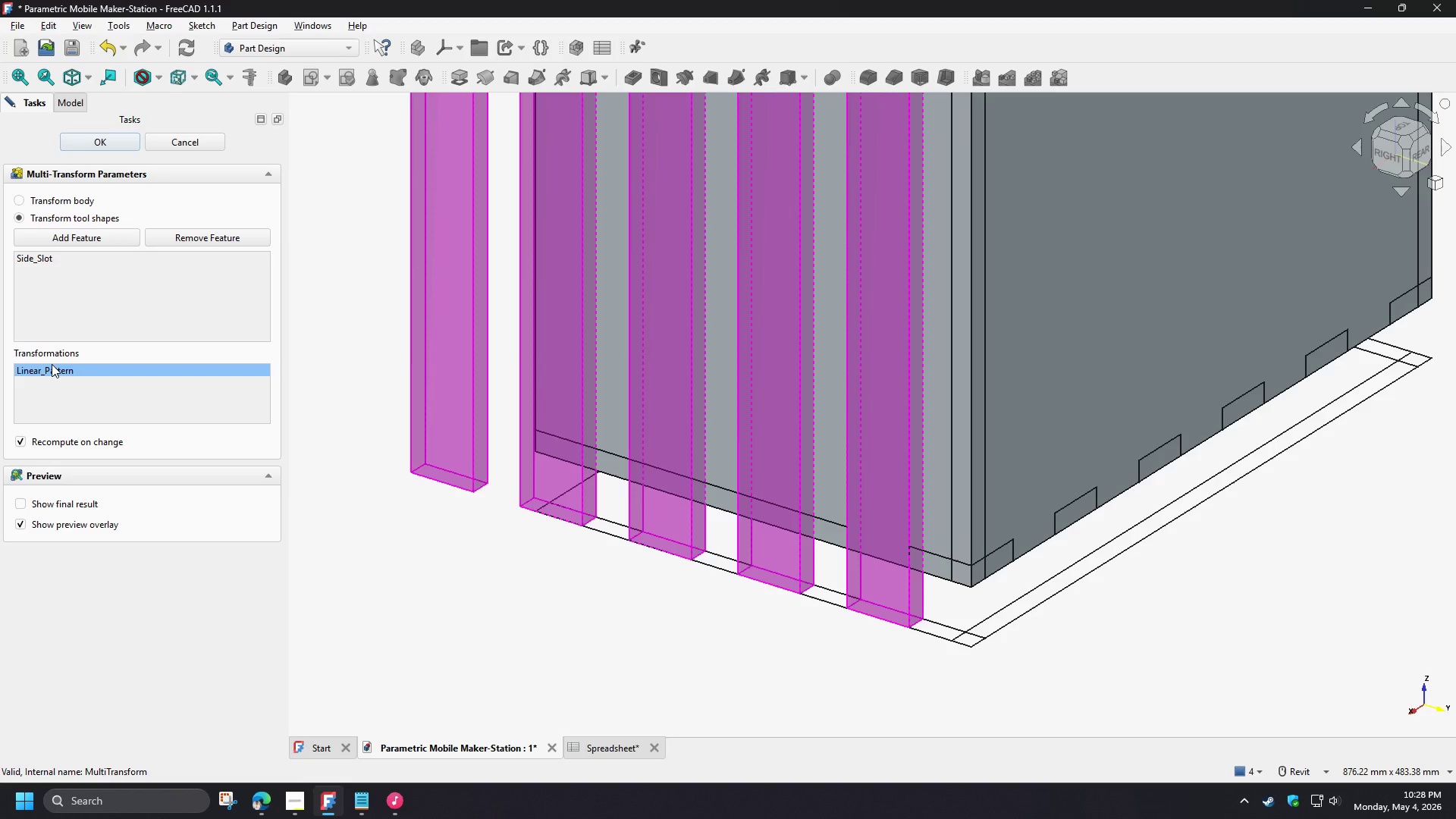 
double_click([50, 372])
 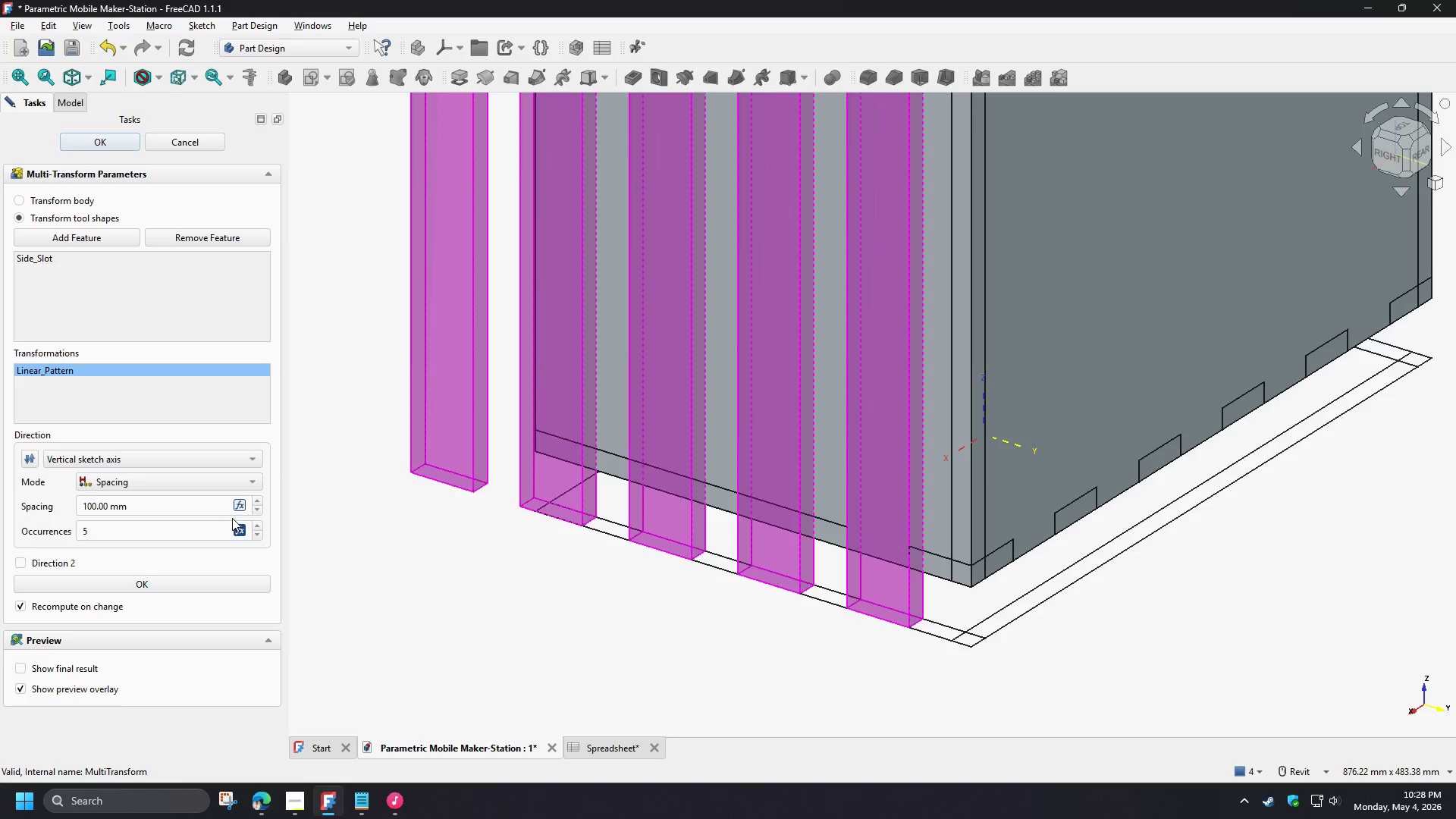 
left_click([239, 508])
 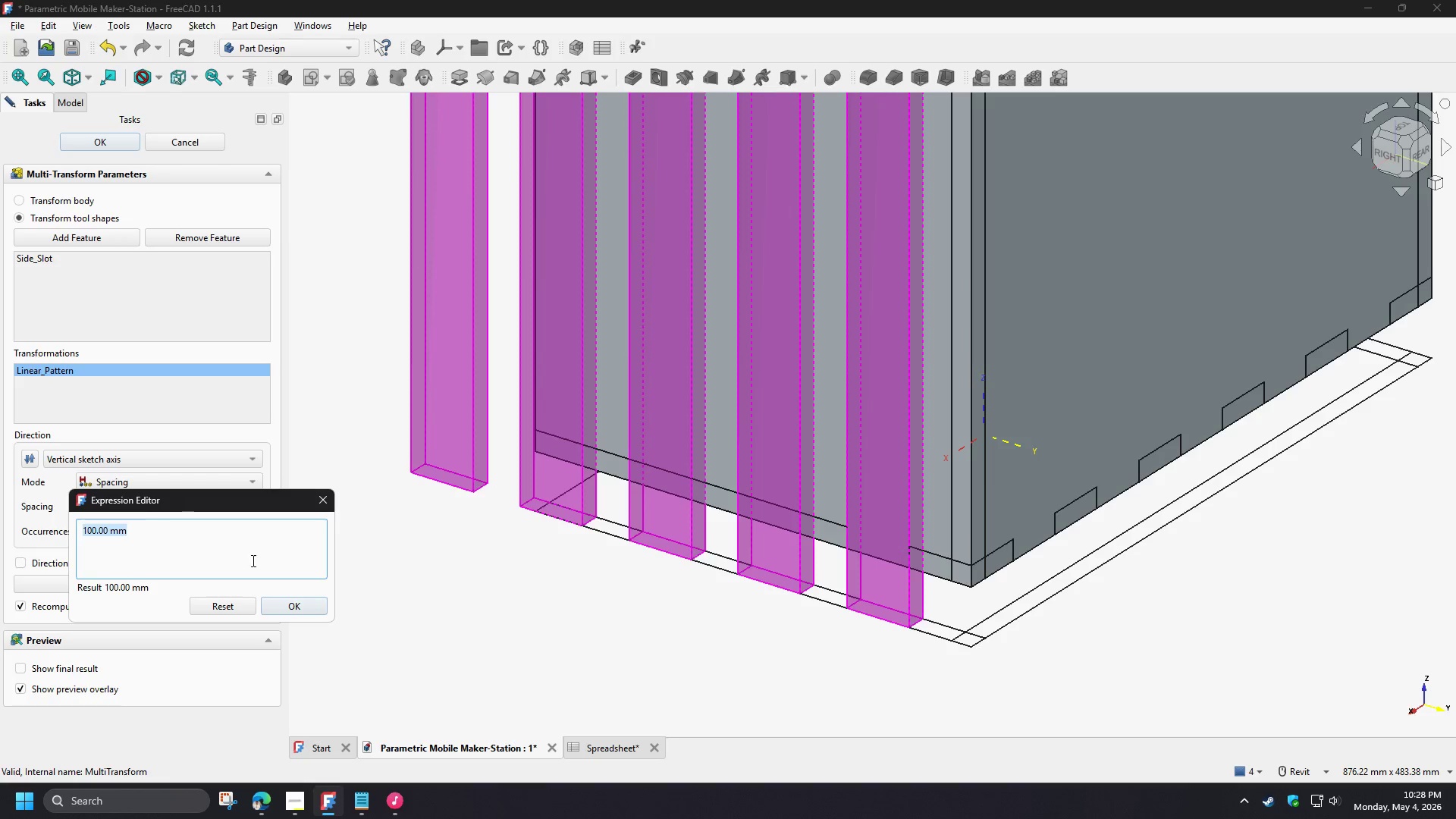 
key(Control+V)
 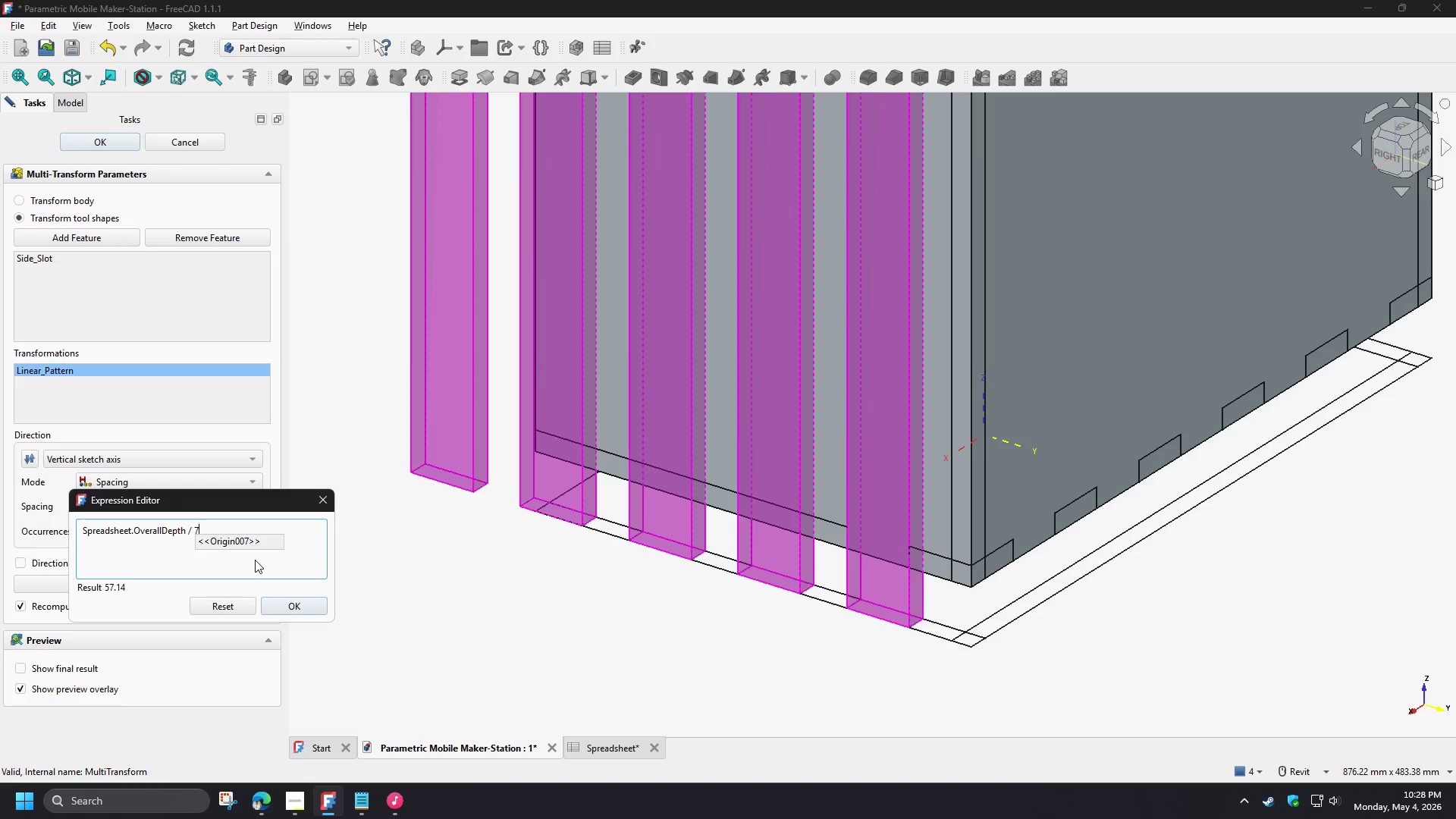 
key(NumpadMultiply)
 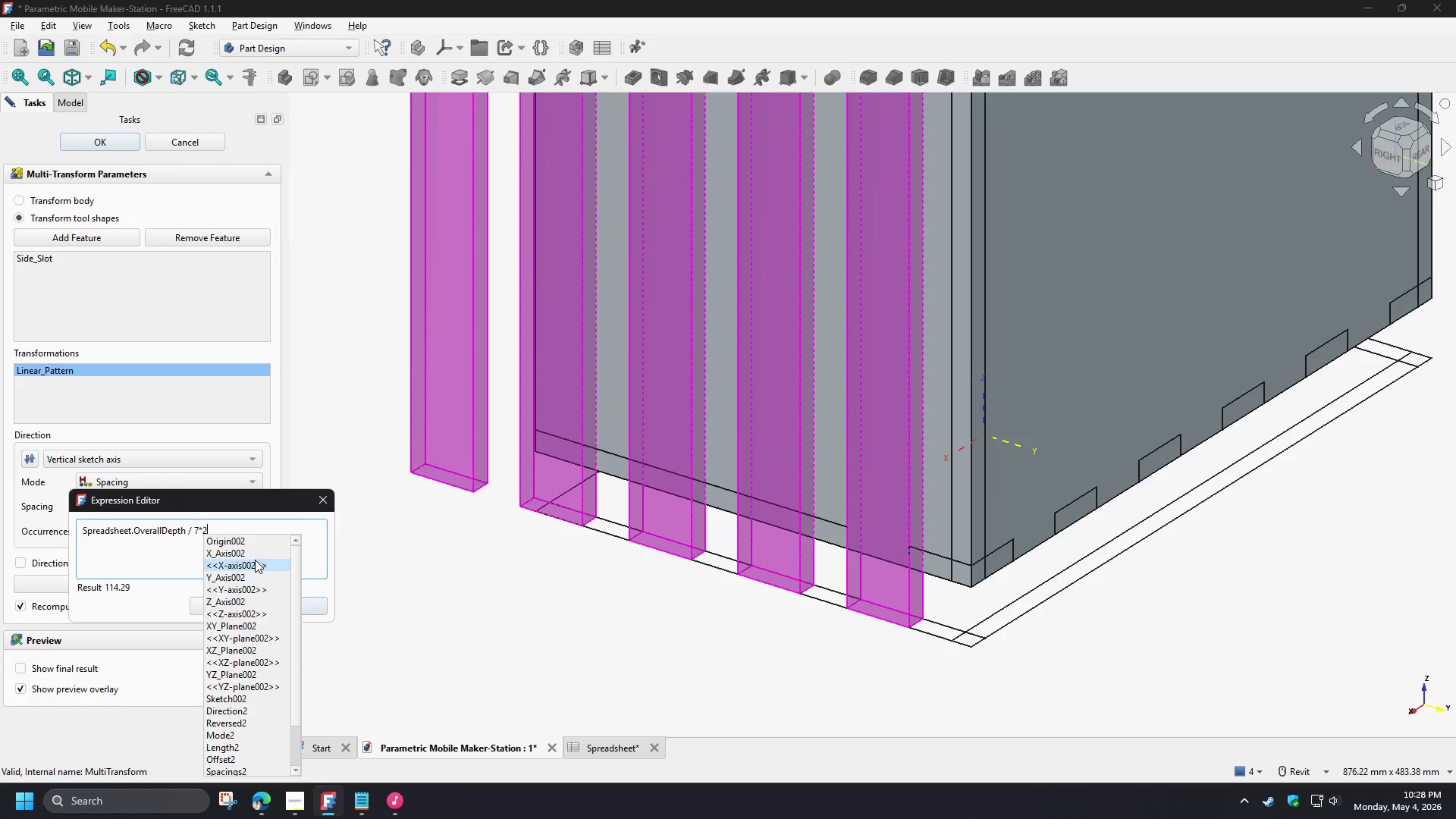 
key(Numpad2)
 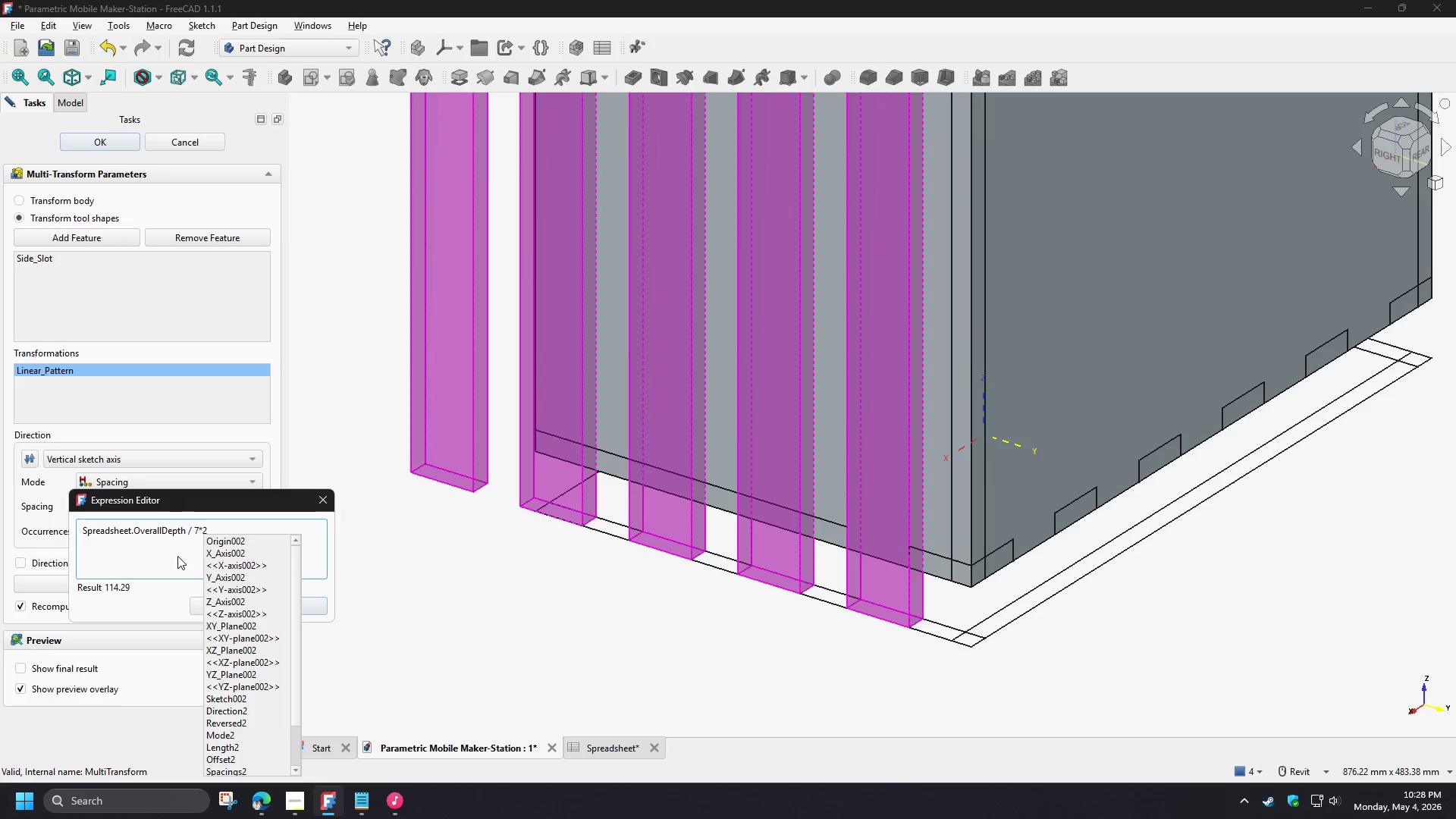 
left_click([170, 551])
 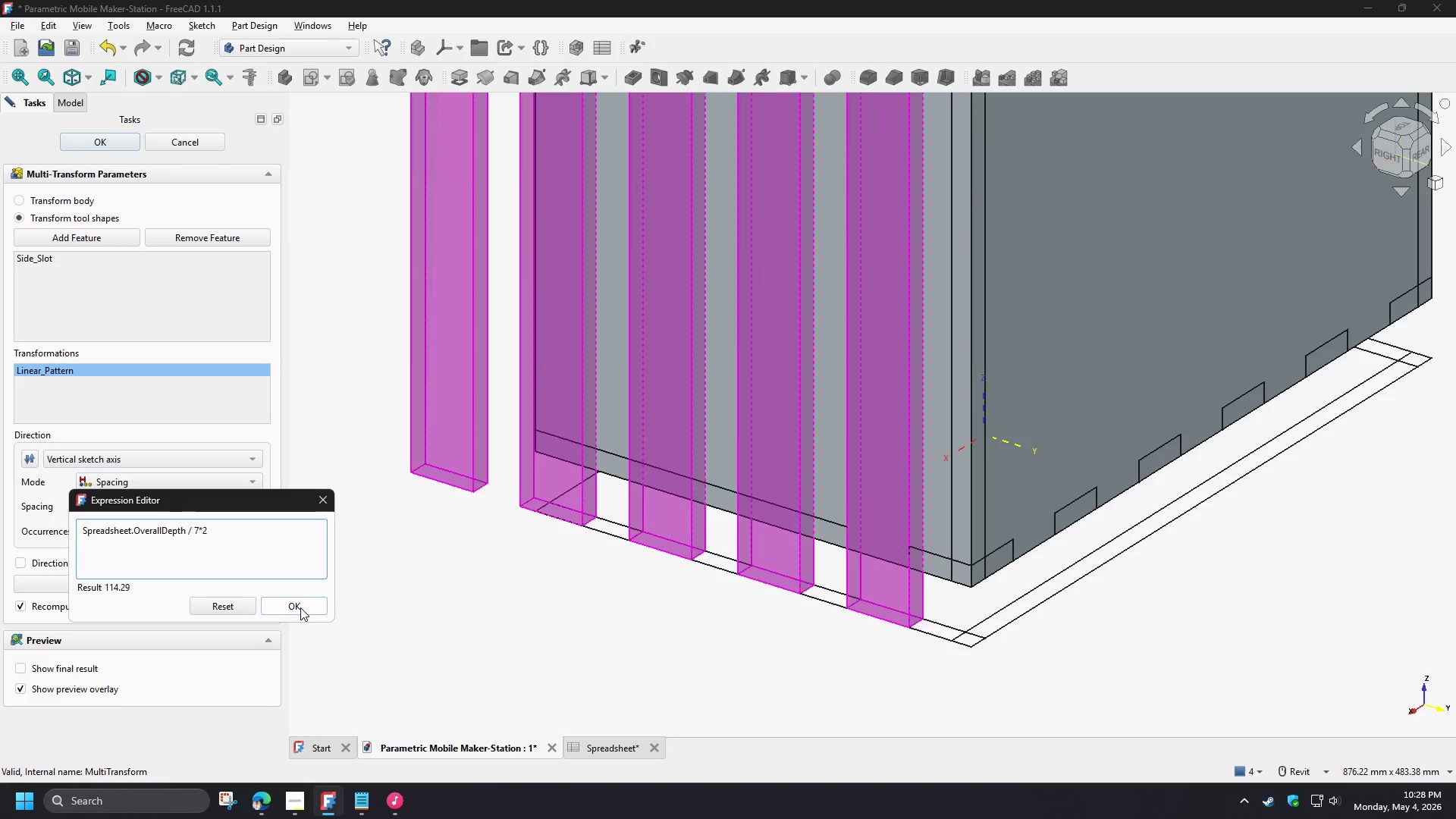 
left_click([300, 607])
 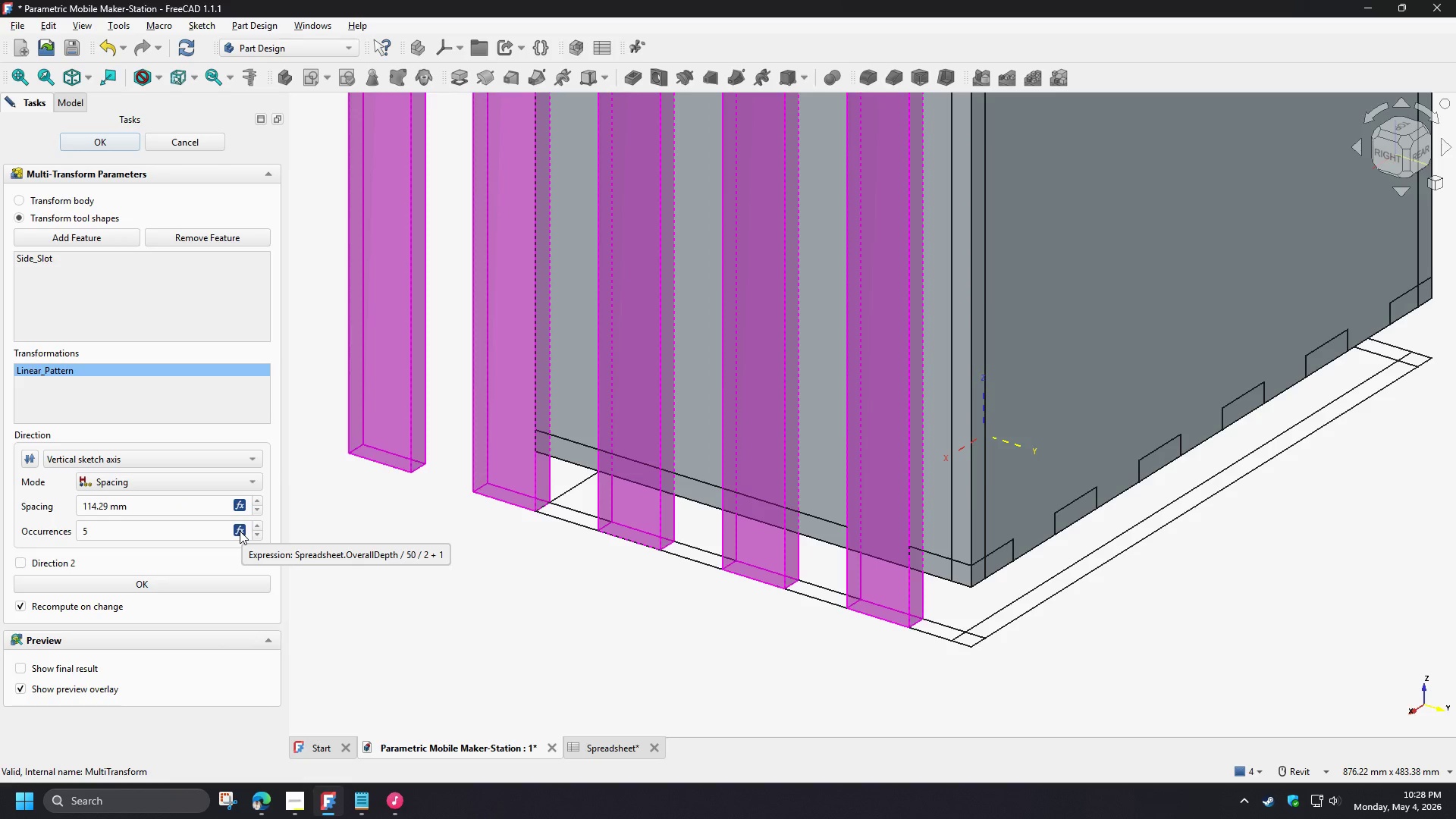 
left_click([240, 531])
 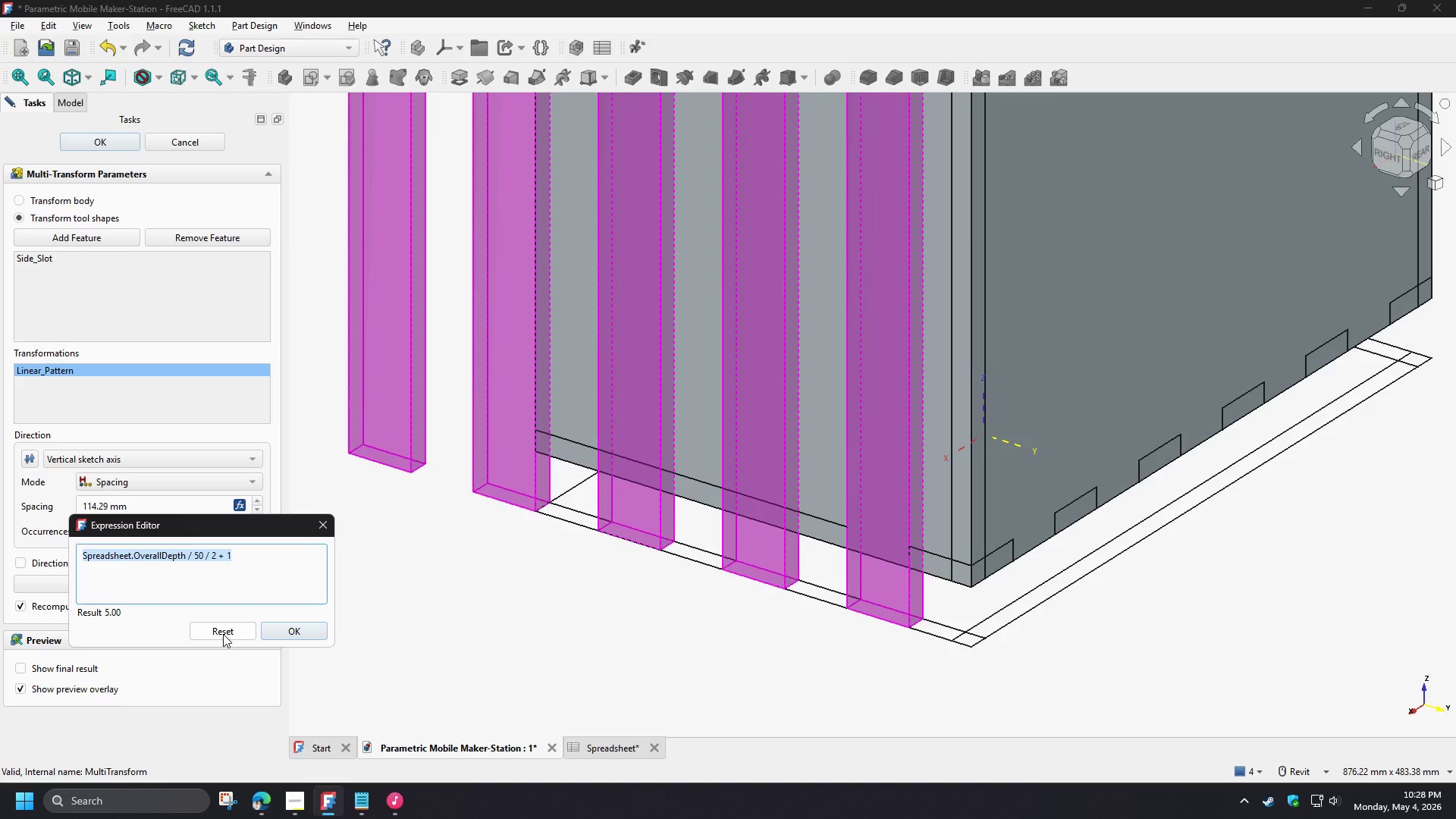 
left_click([225, 632])
 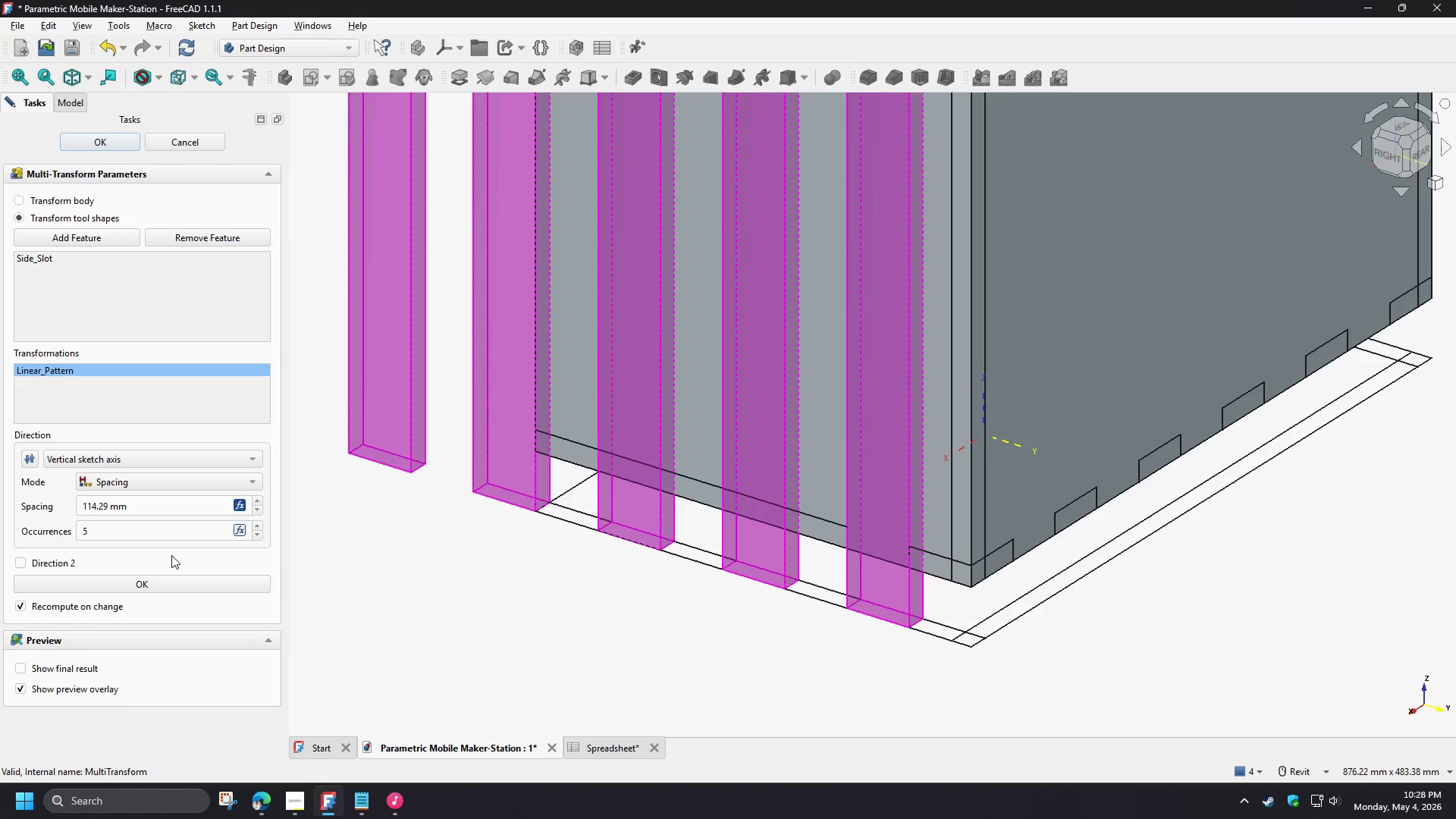 
left_click_drag(start_coordinate=[145, 529], to_coordinate=[25, 528])
 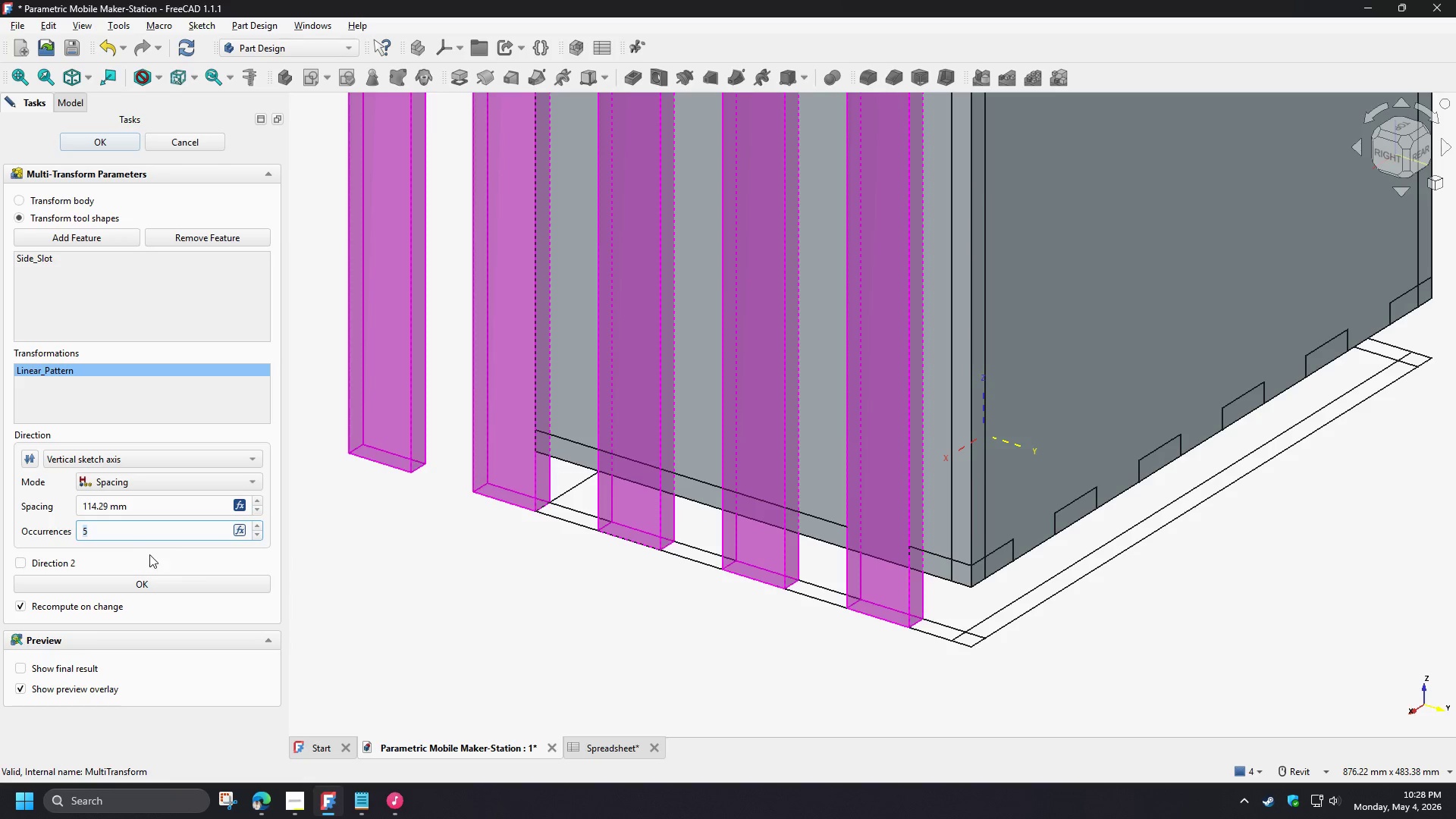 
key(3)
 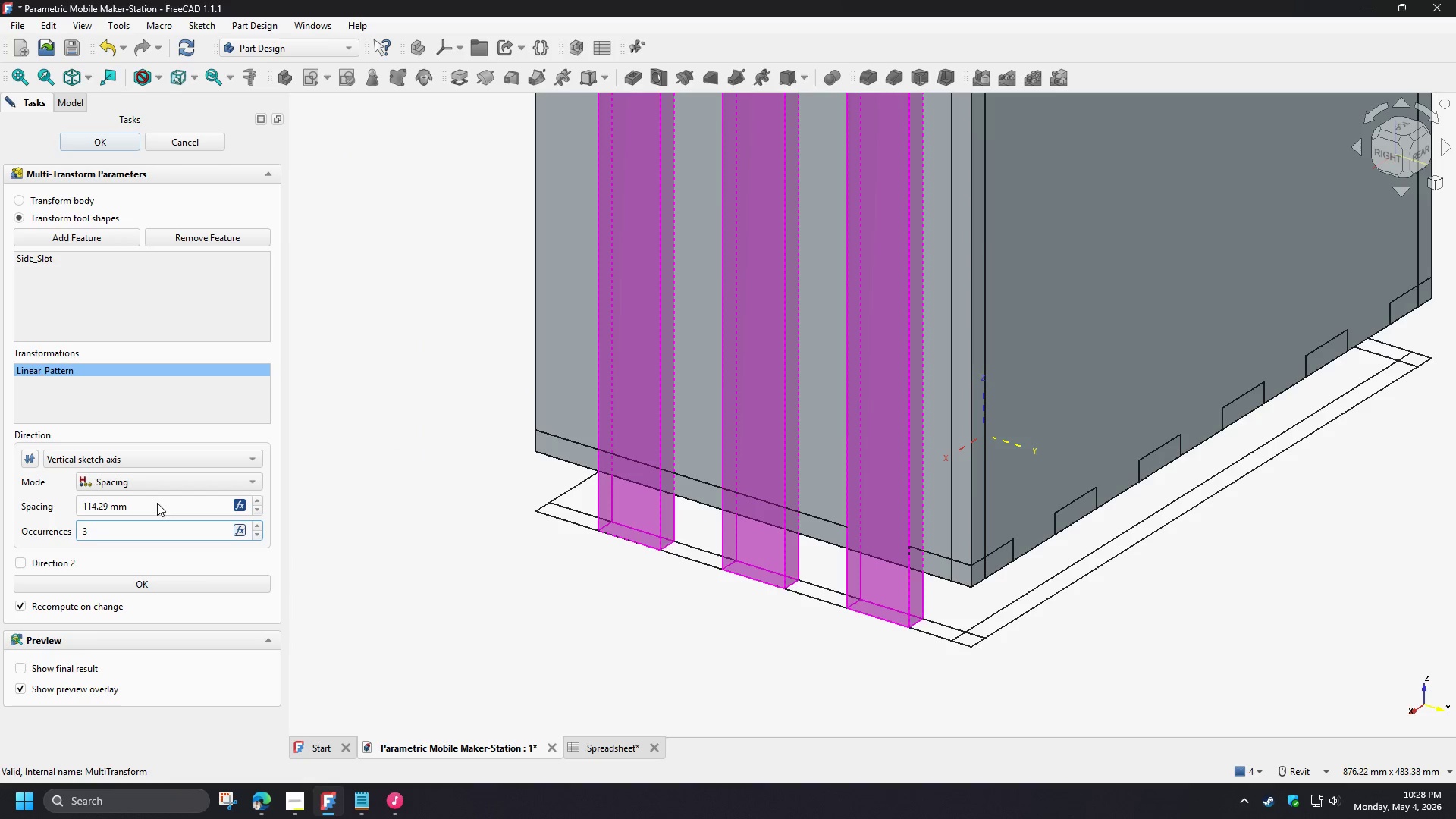 
left_click([109, 140])
 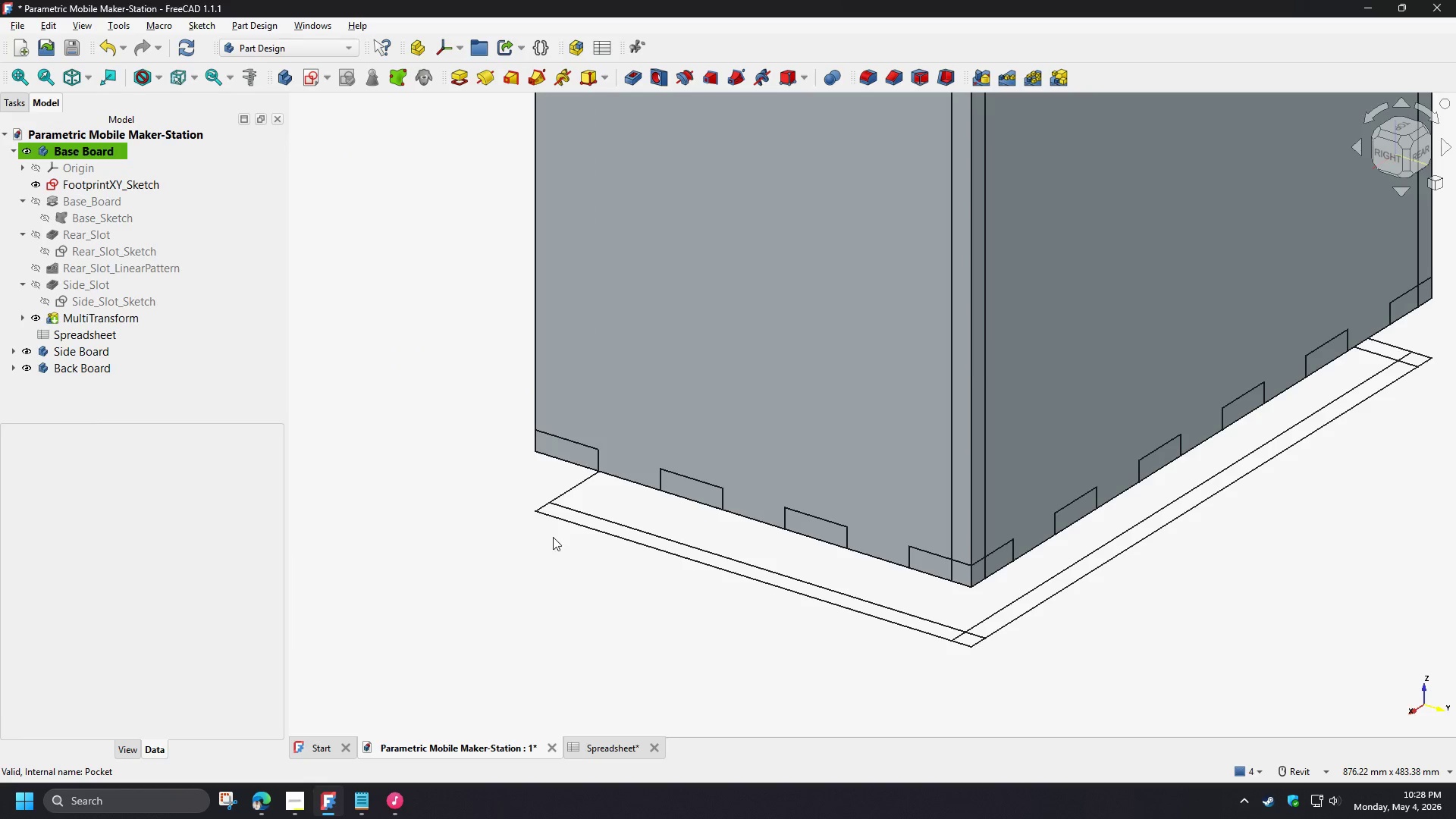 
hold_key(key=ShiftLeft, duration=1.5)
 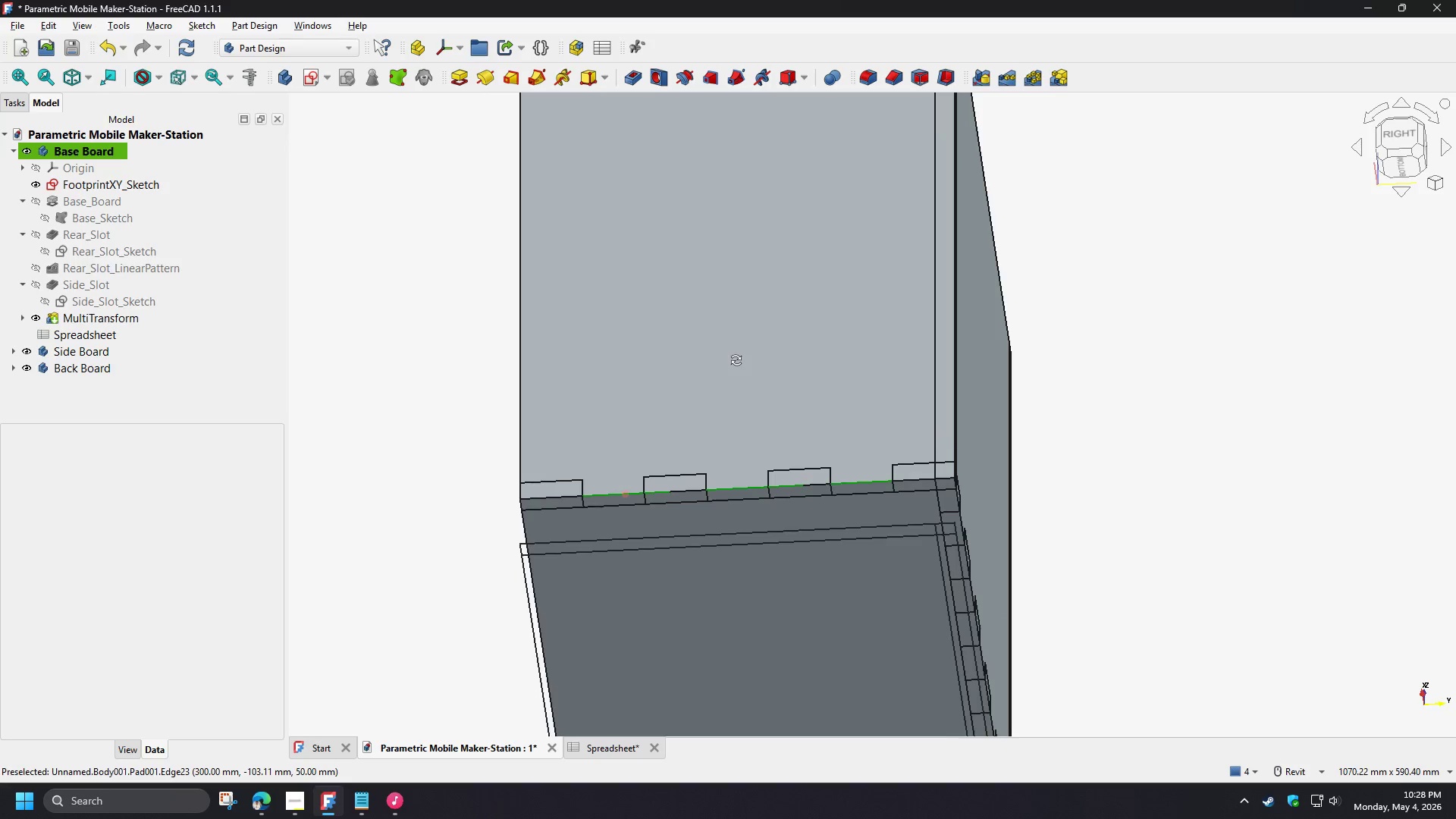 
scroll: coordinate [553, 537], scroll_direction: down, amount: 1.0
 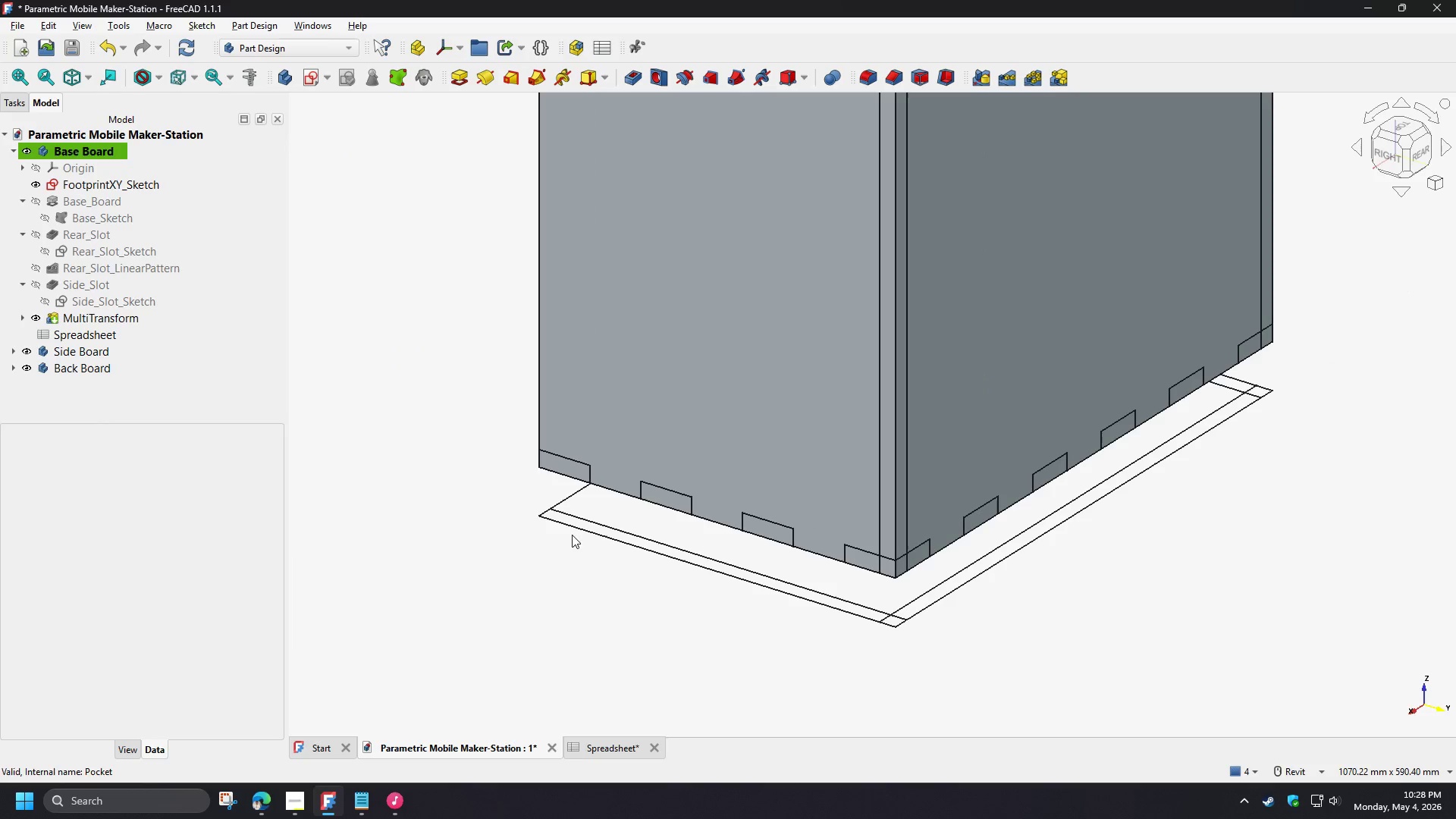 
hold_key(key=ShiftLeft, duration=1.52)
 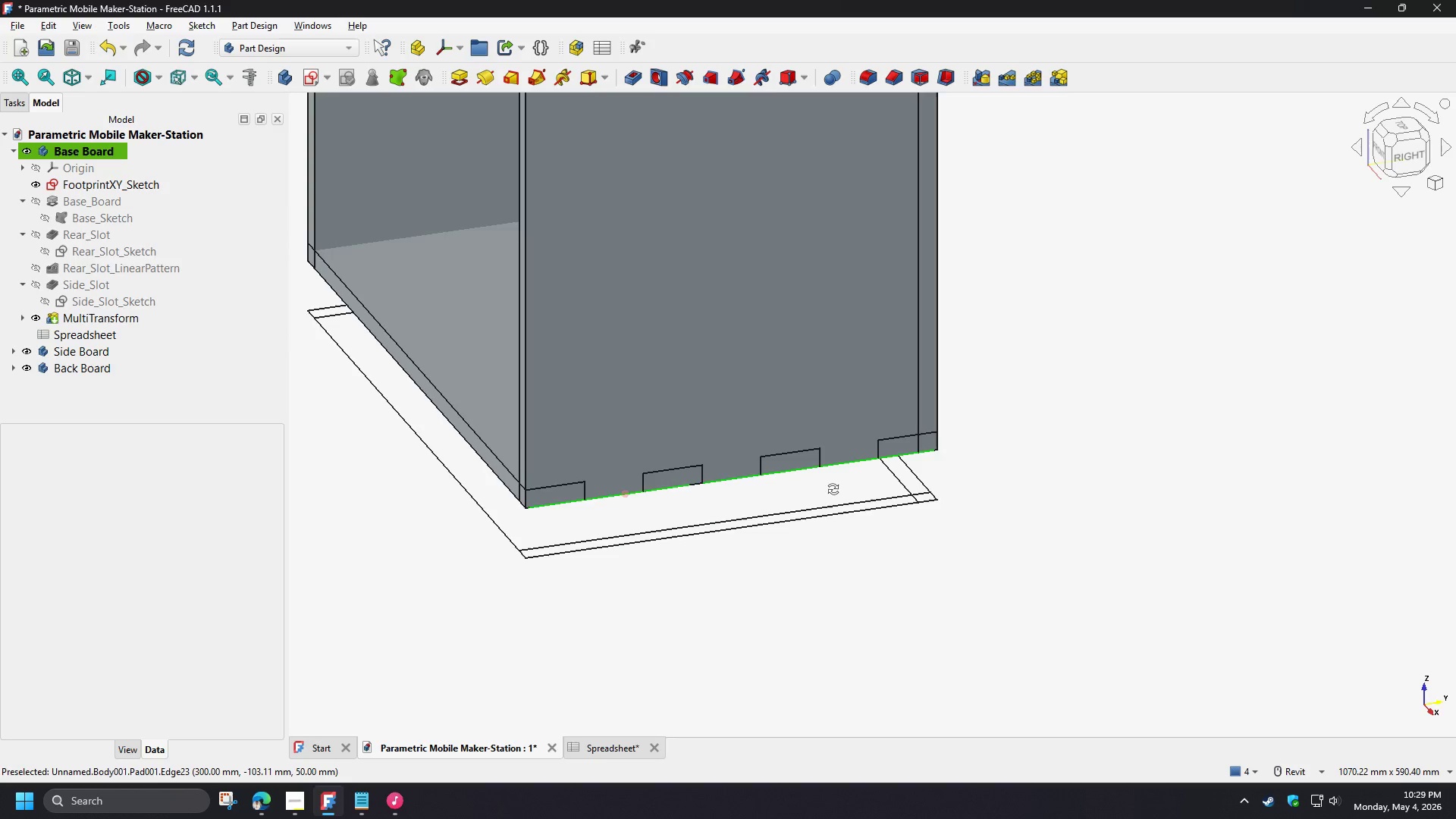 
hold_key(key=ShiftLeft, duration=1.03)
 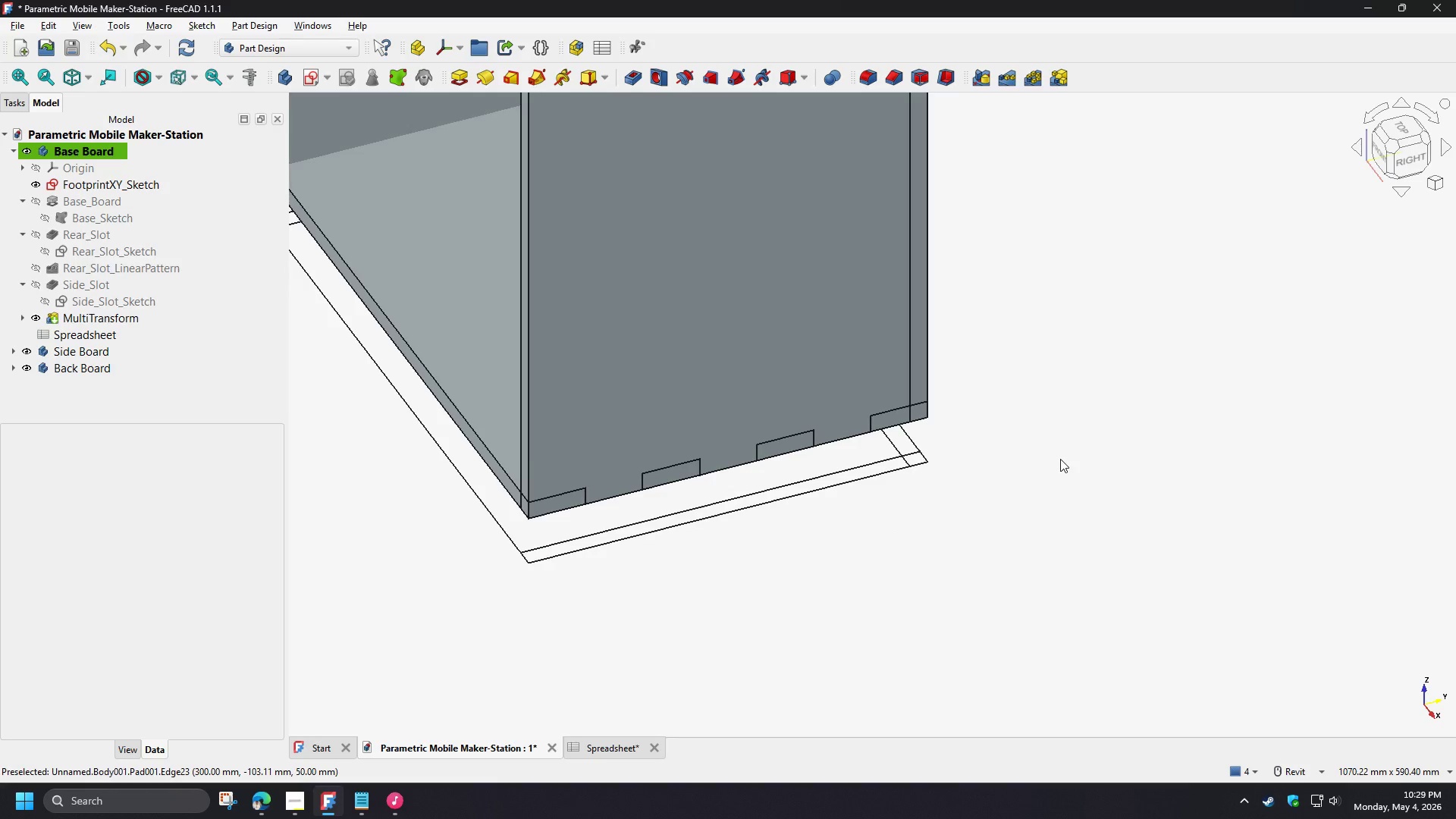 
left_click([1060, 459])
 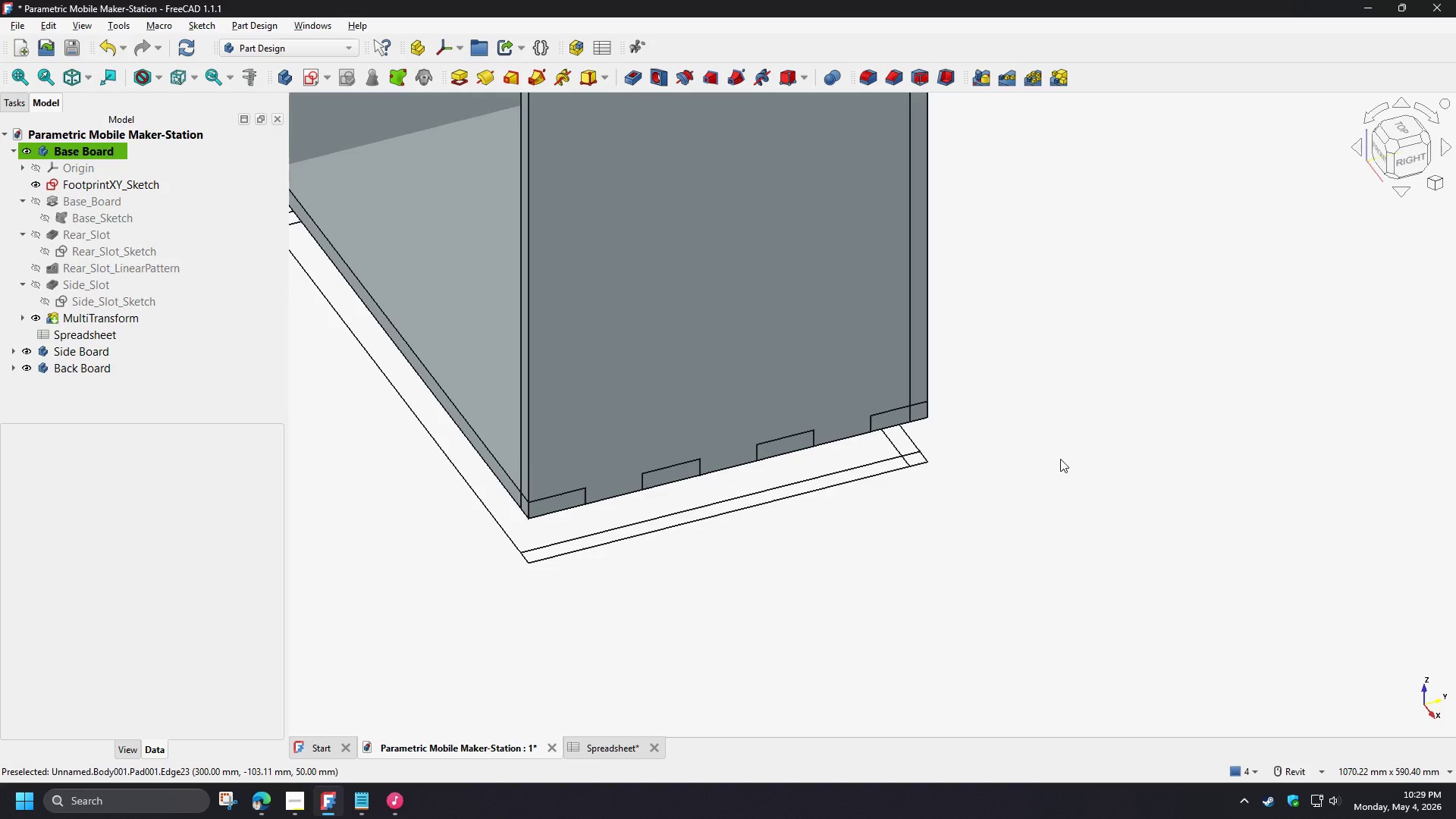 
hold_key(key=ShiftLeft, duration=1.5)
 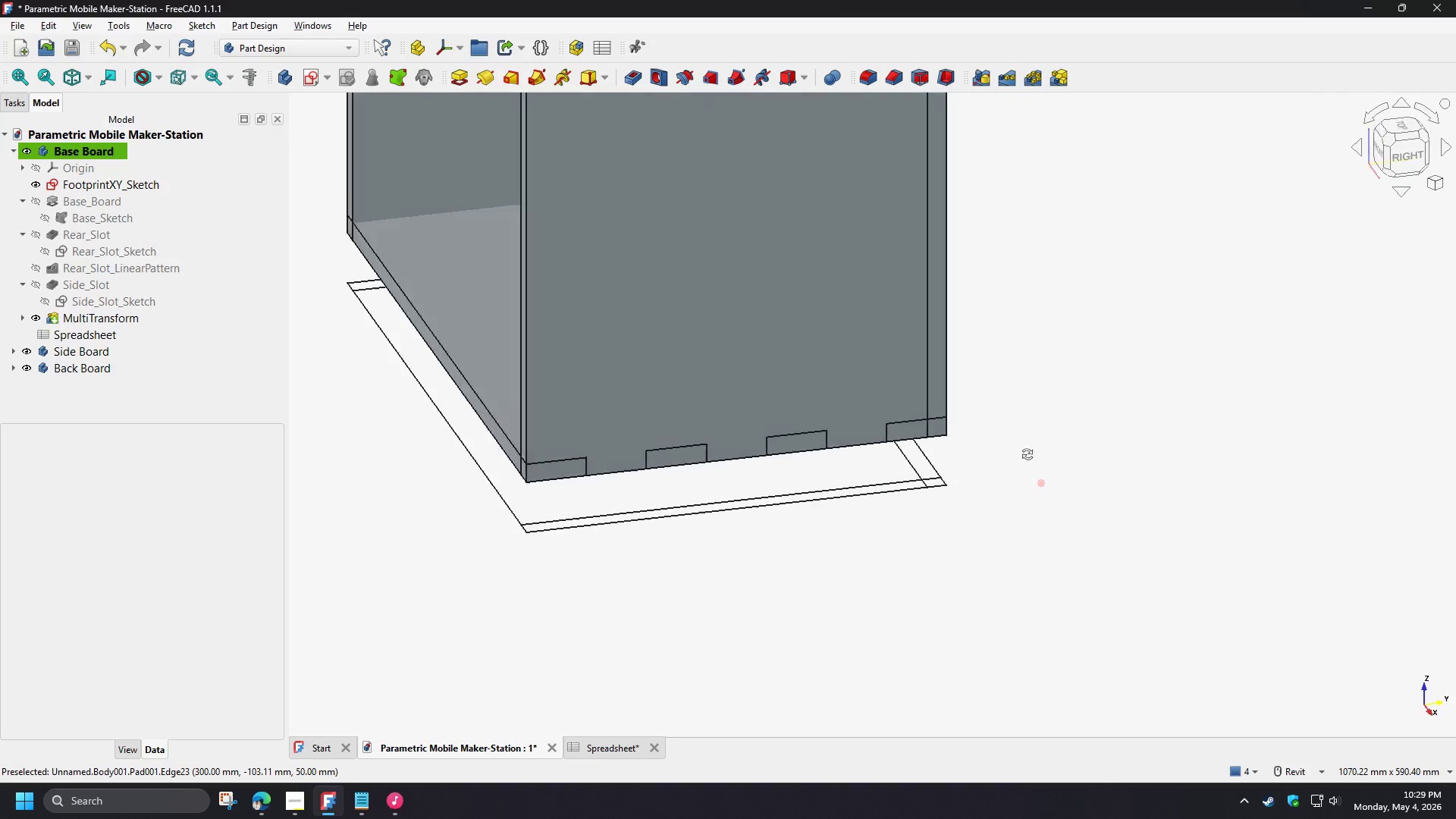 
hold_key(key=ShiftLeft, duration=1.12)
 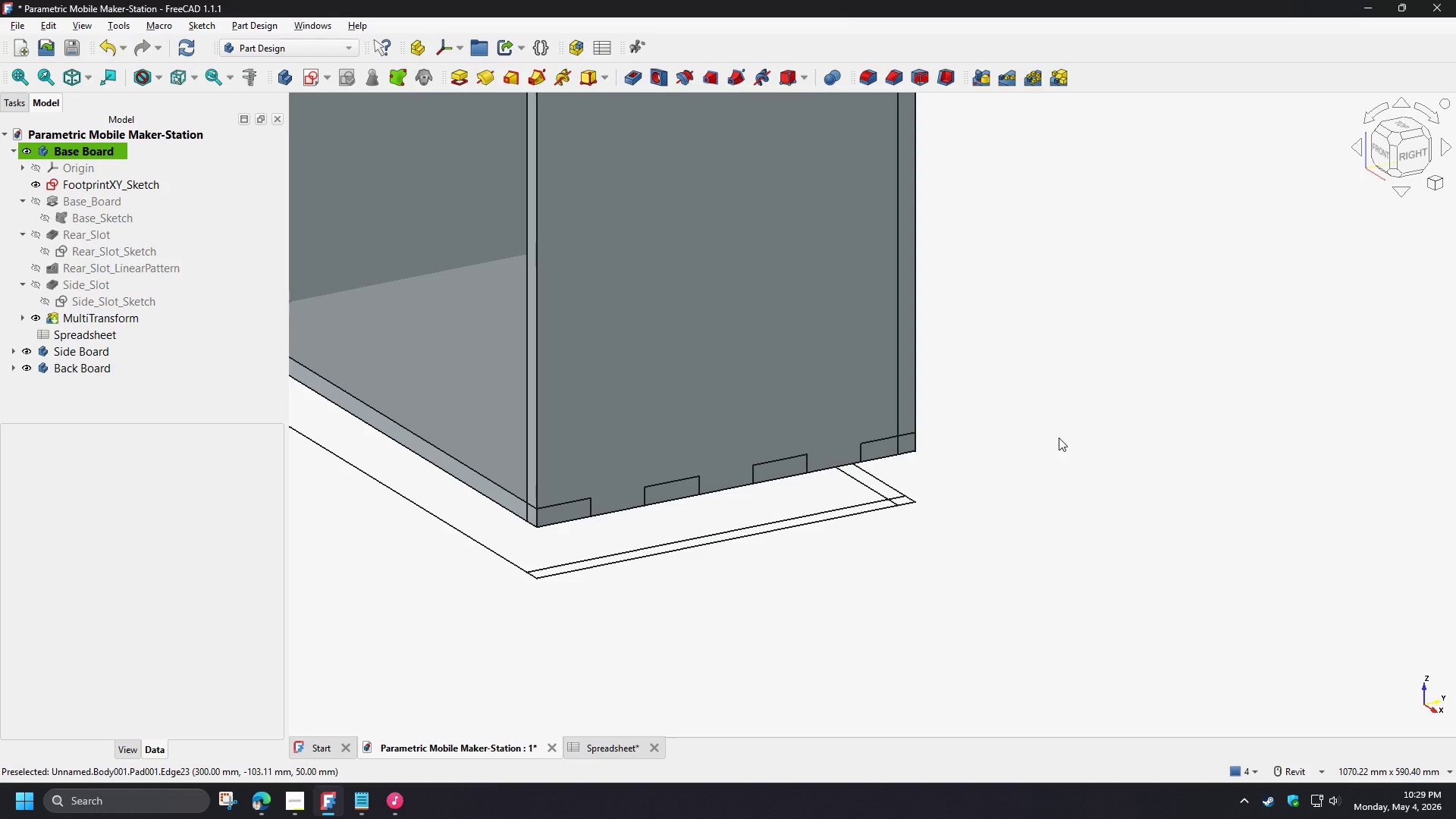 
hold_key(key=ShiftLeft, duration=27.41)
double_click([89, 316])
 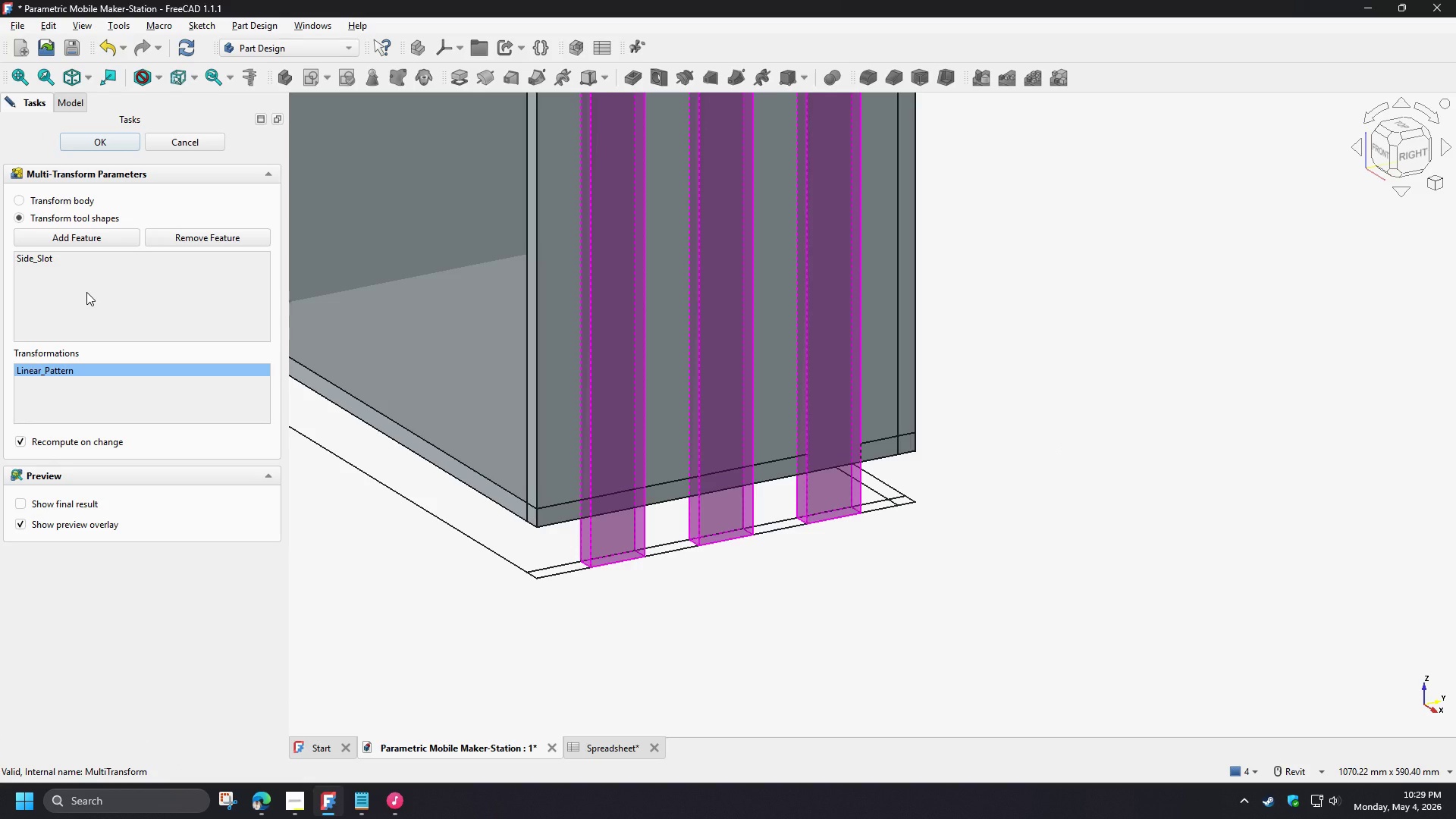 
left_click([86, 292])
 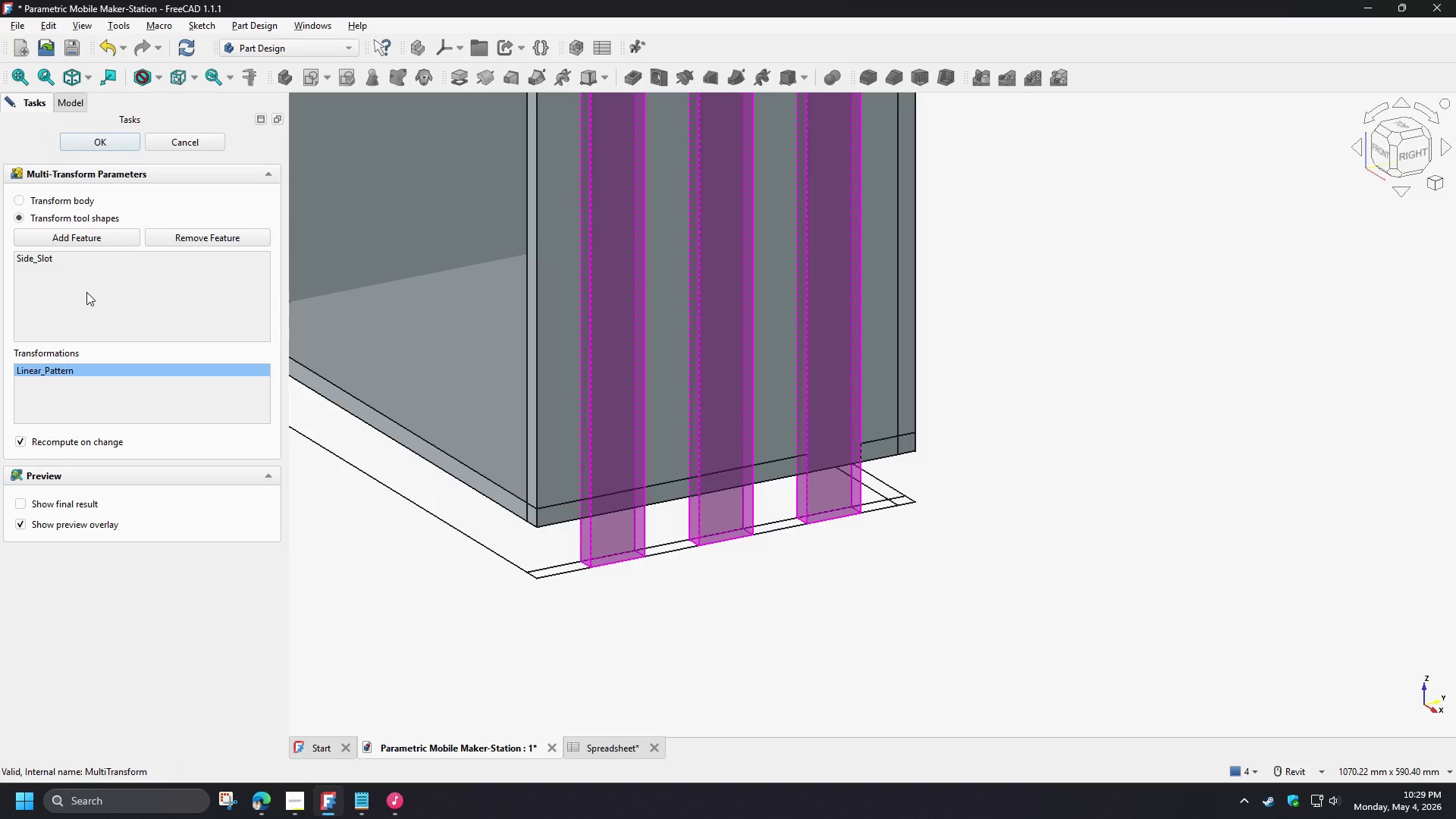 
right_click([115, 387])
 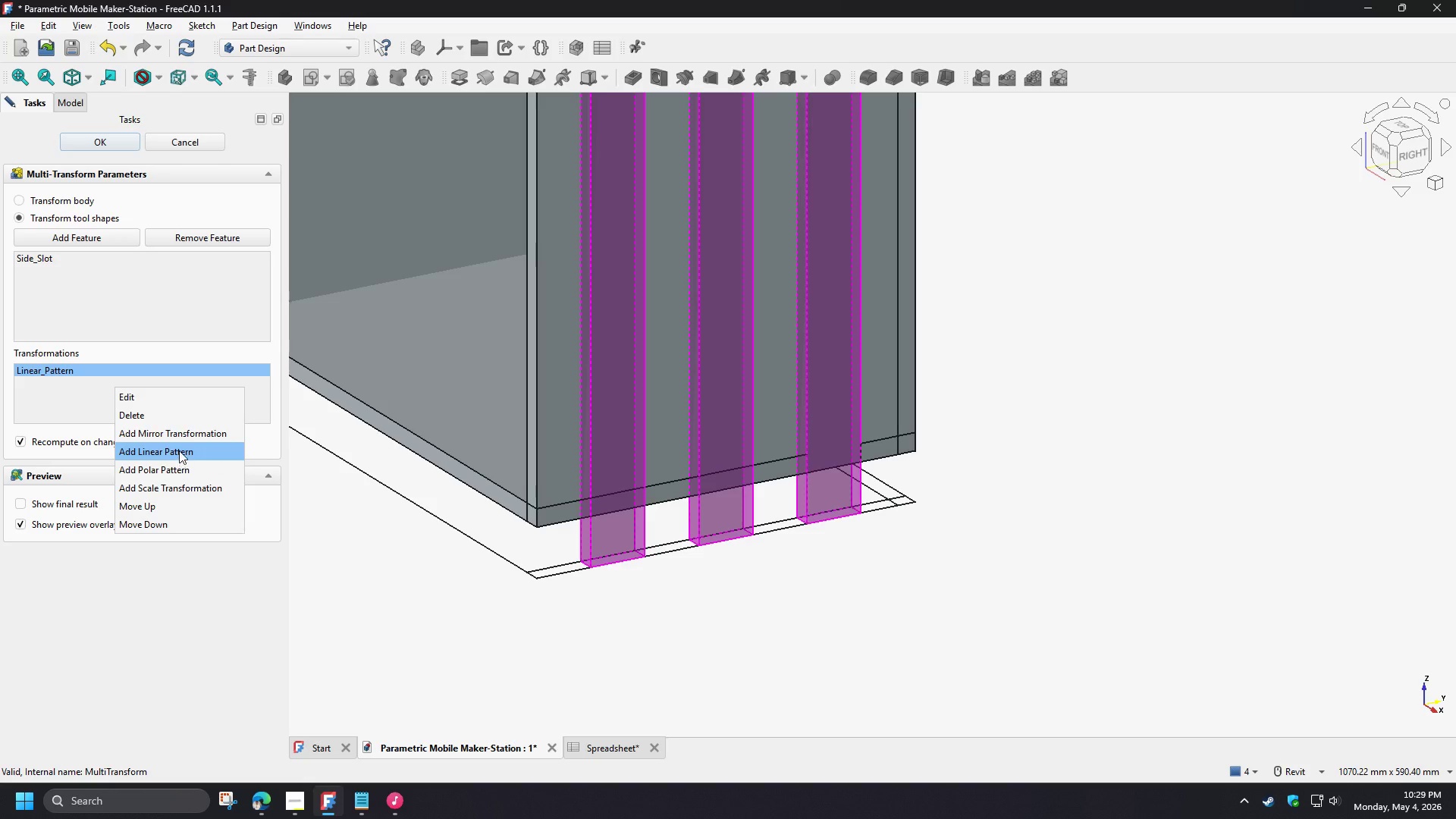 
left_click([182, 441])
 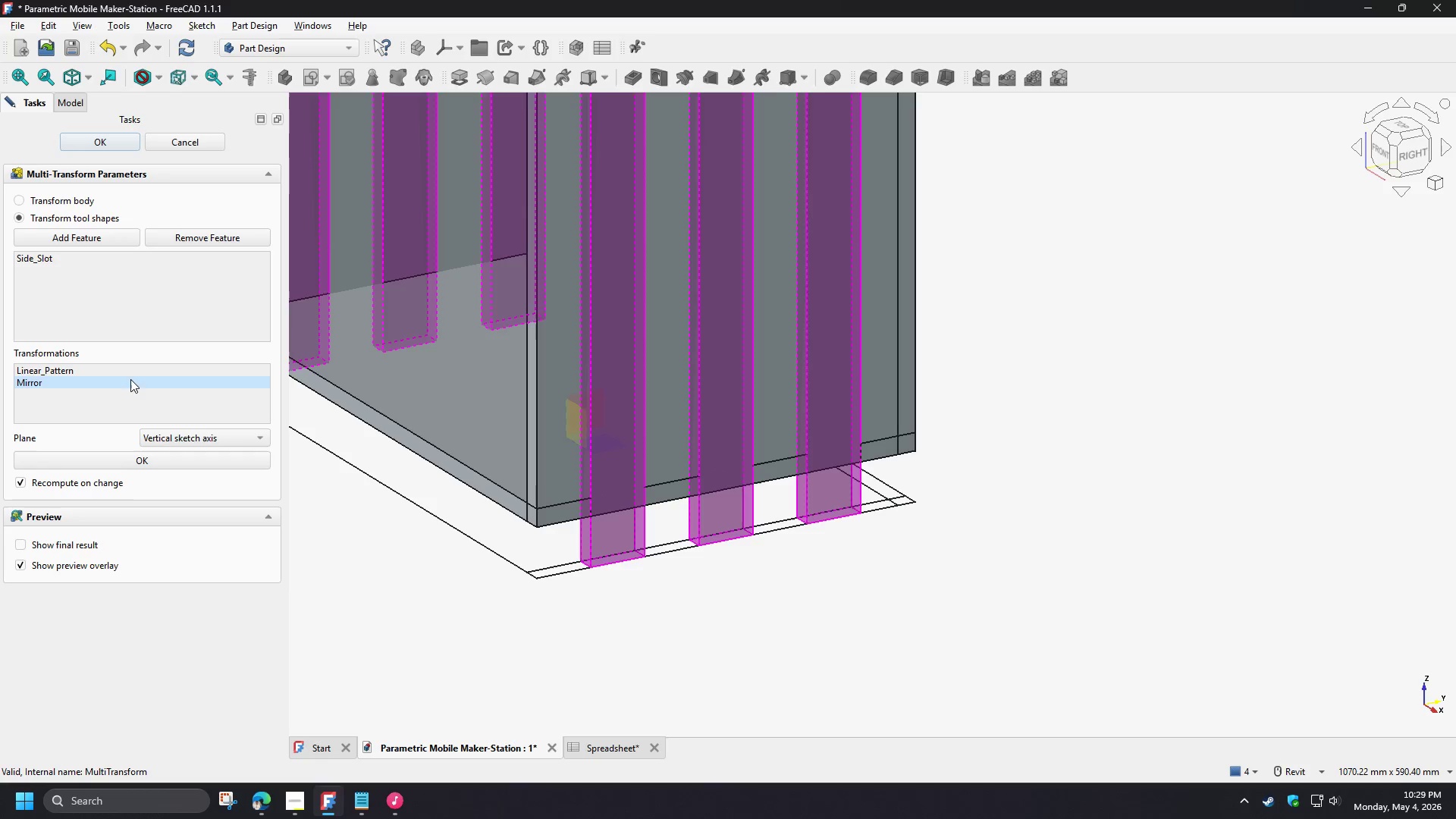 
double_click([111, 383])
 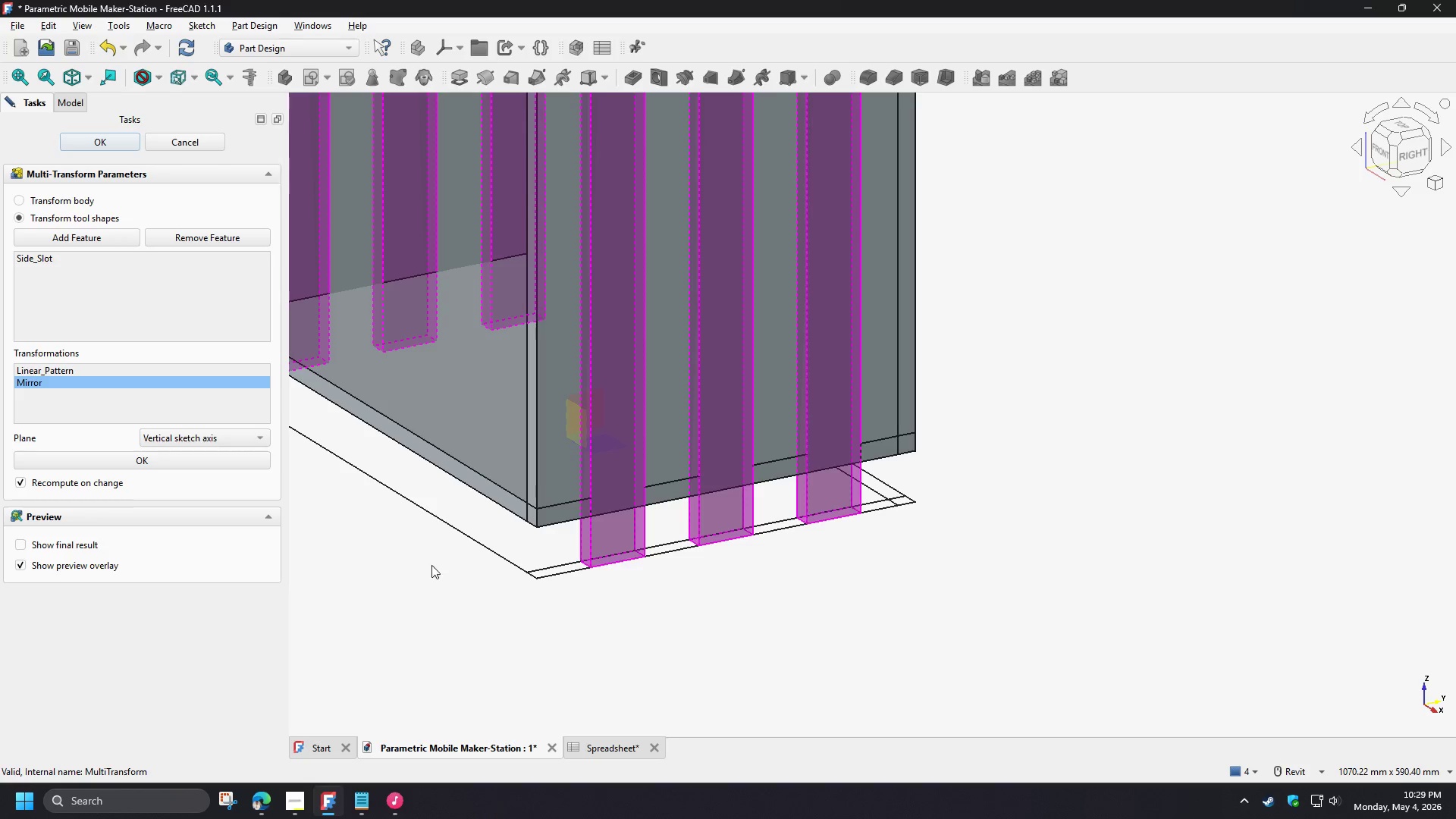 
hold_key(key=ShiftLeft, duration=1.53)
 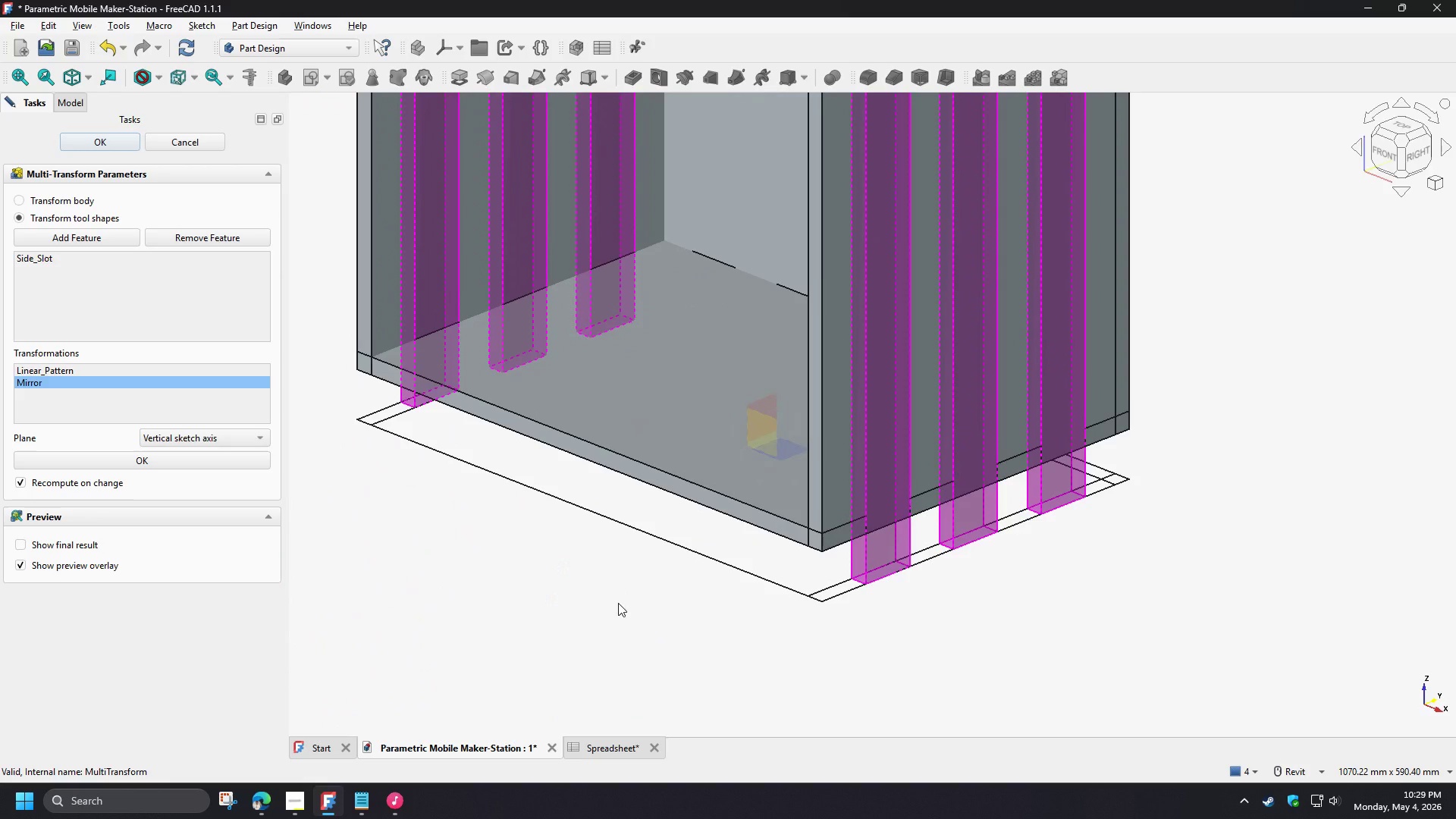 
hold_key(key=ShiftLeft, duration=0.53)
 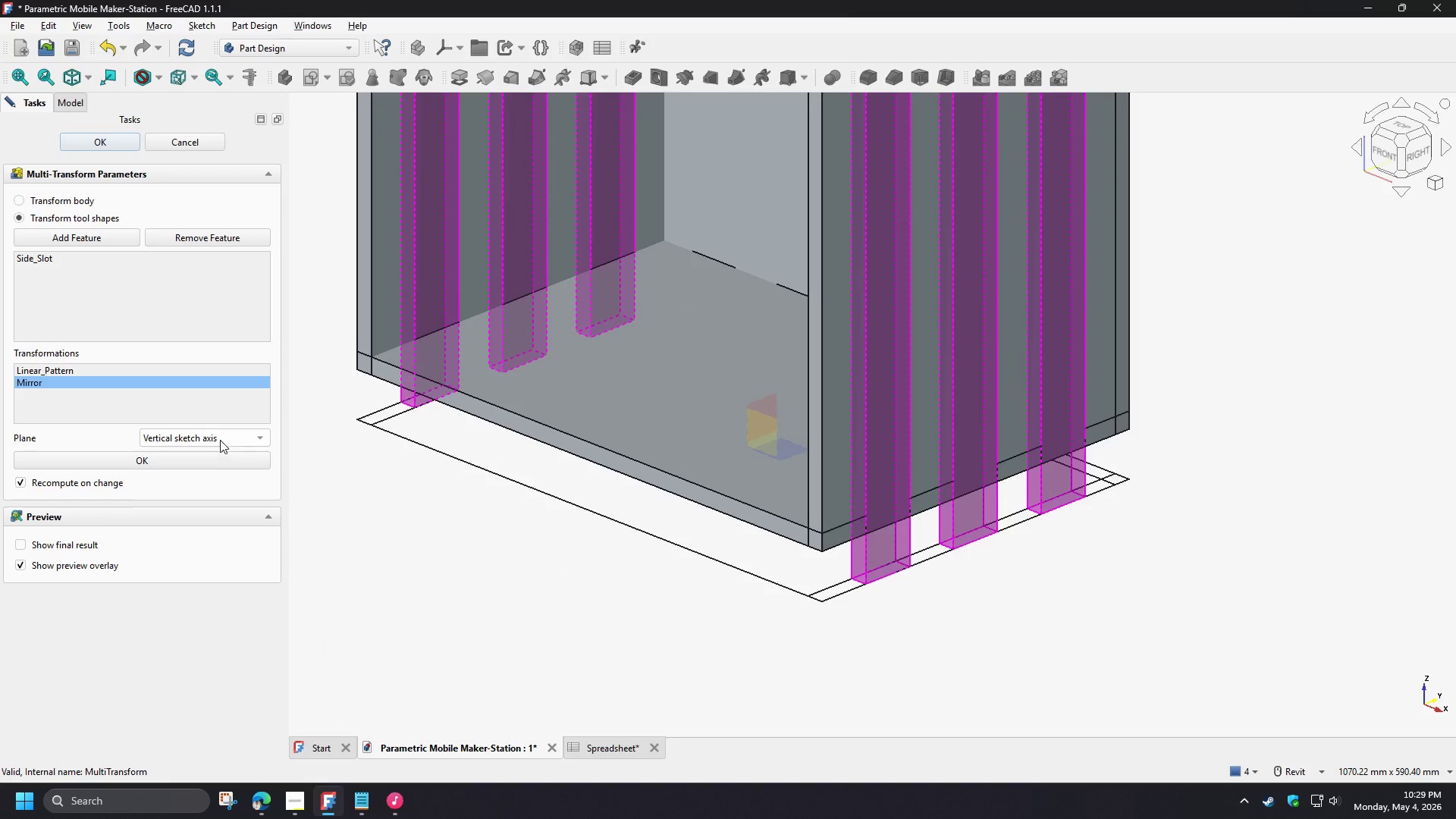 
left_click([220, 440])
 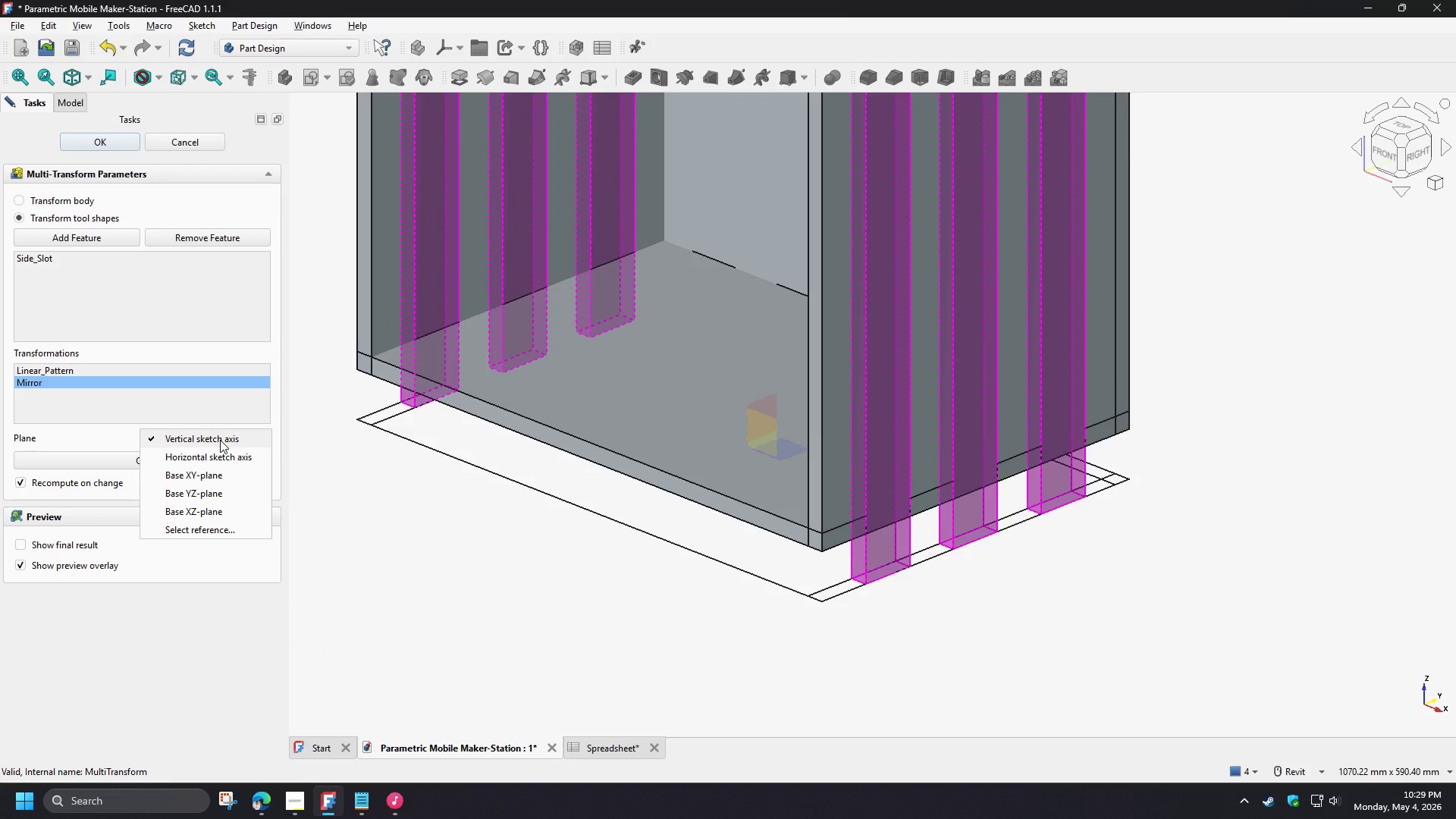 
wait(13.44)
 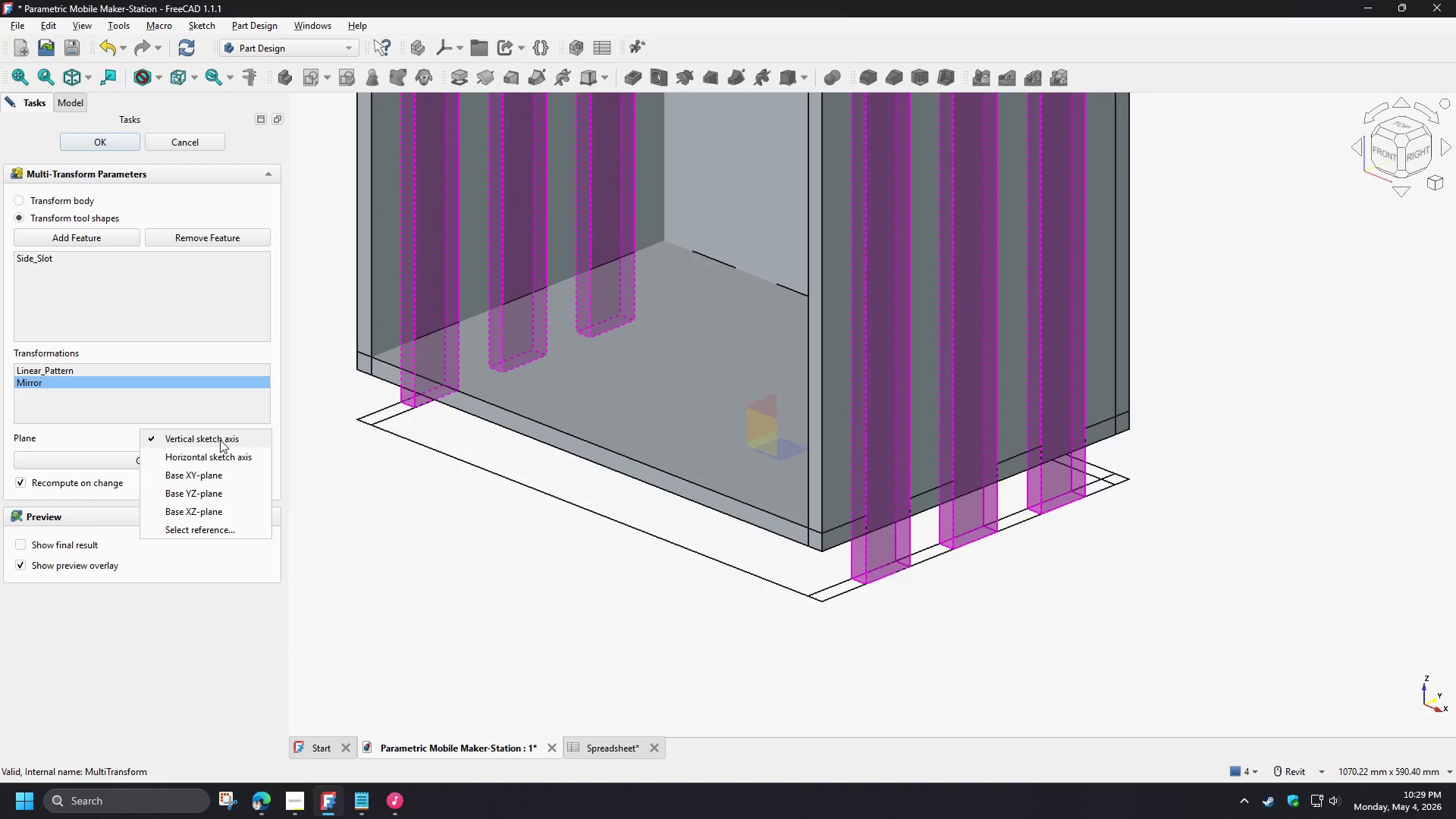 
left_click([212, 497])
 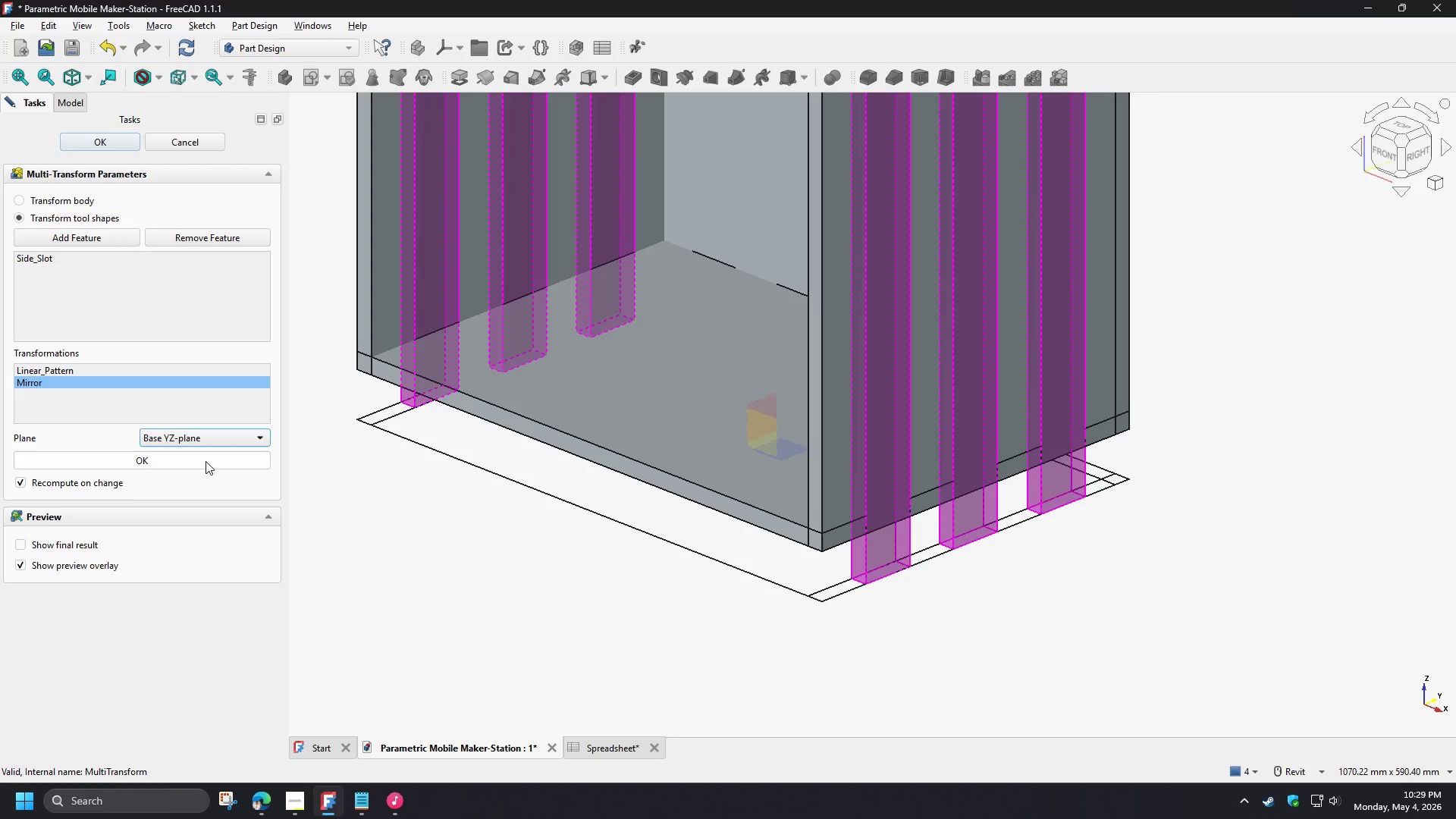 
left_click([206, 461])
 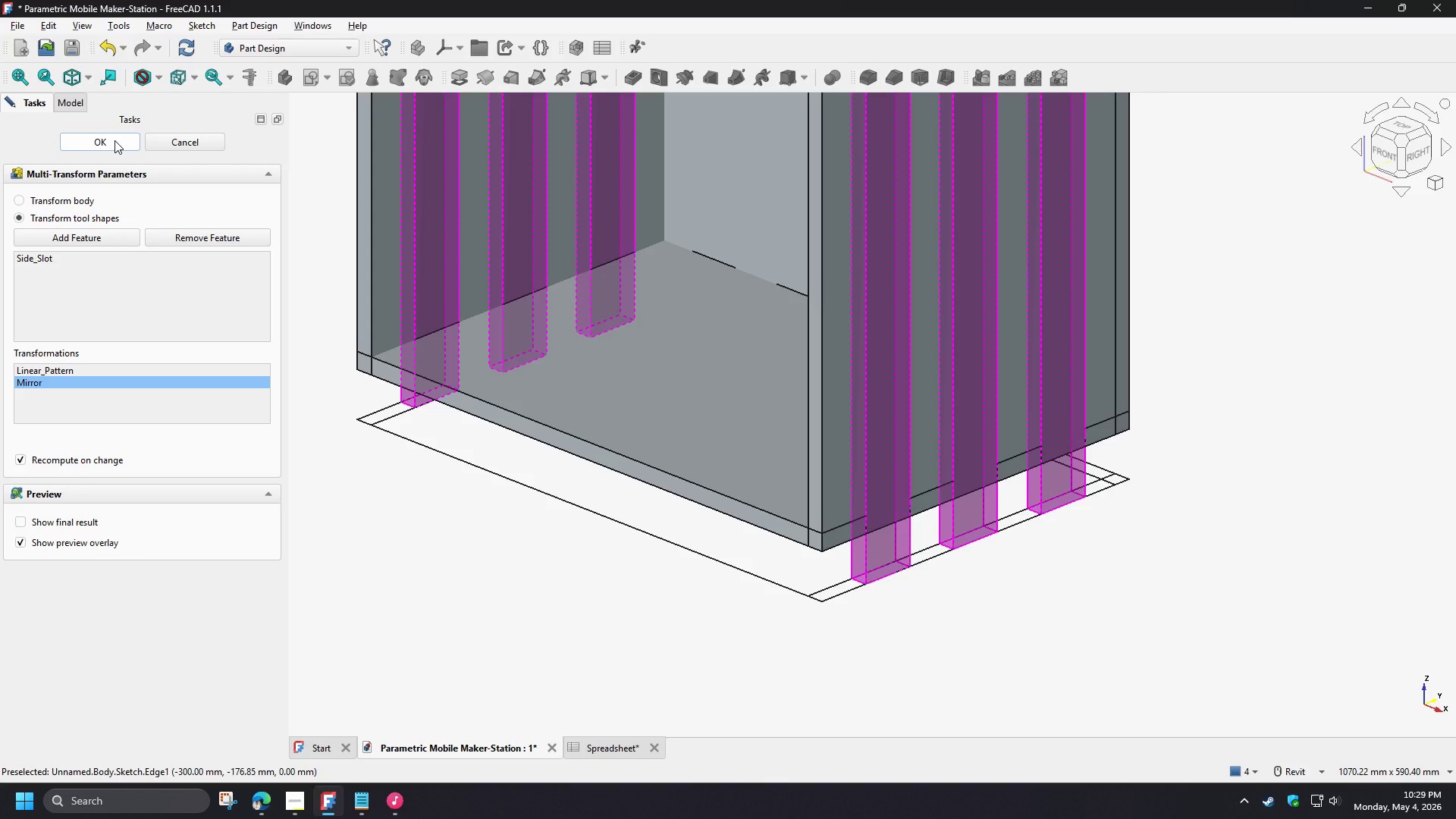 
left_click([115, 140])
 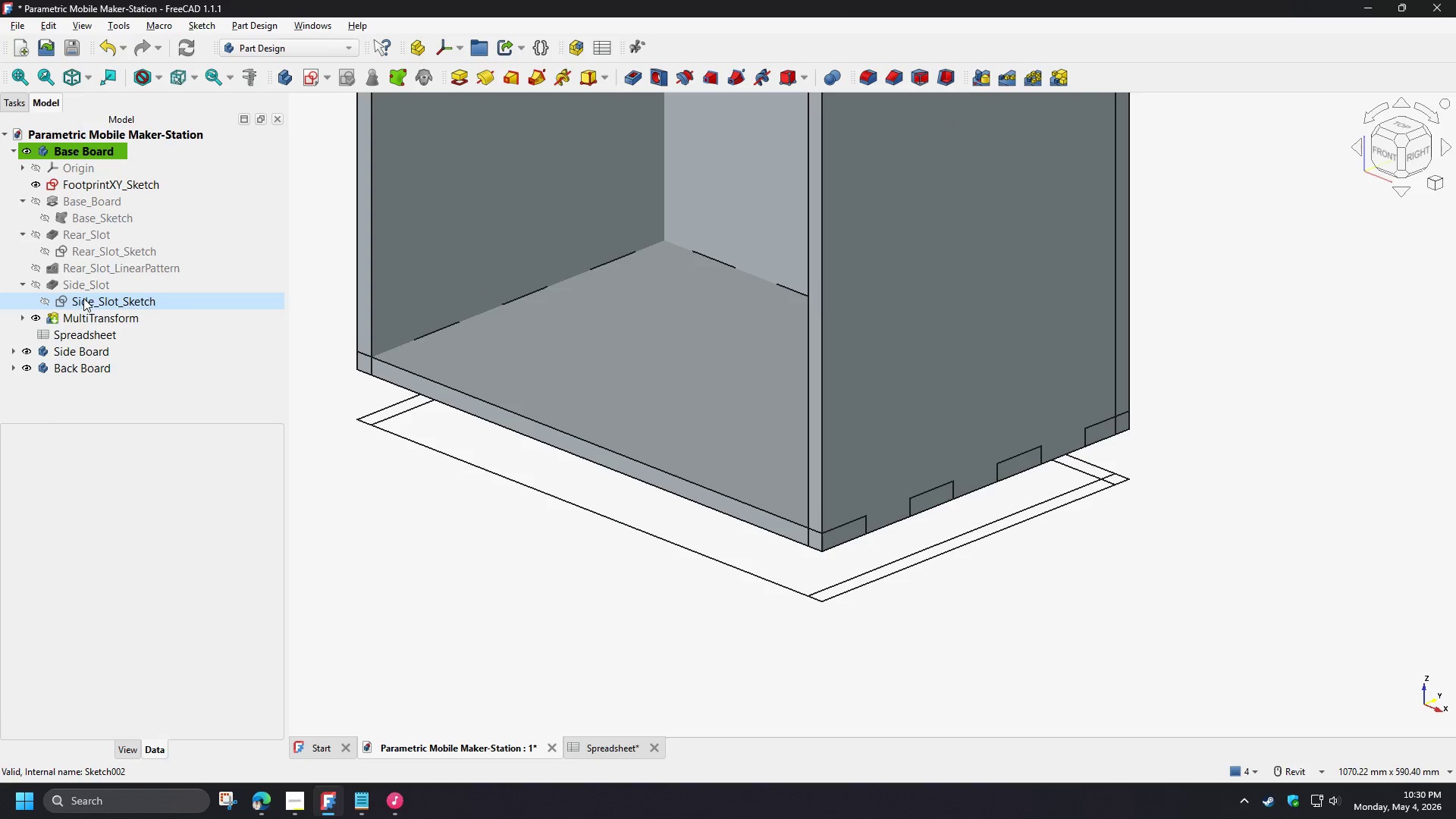 
left_click([69, 324])
 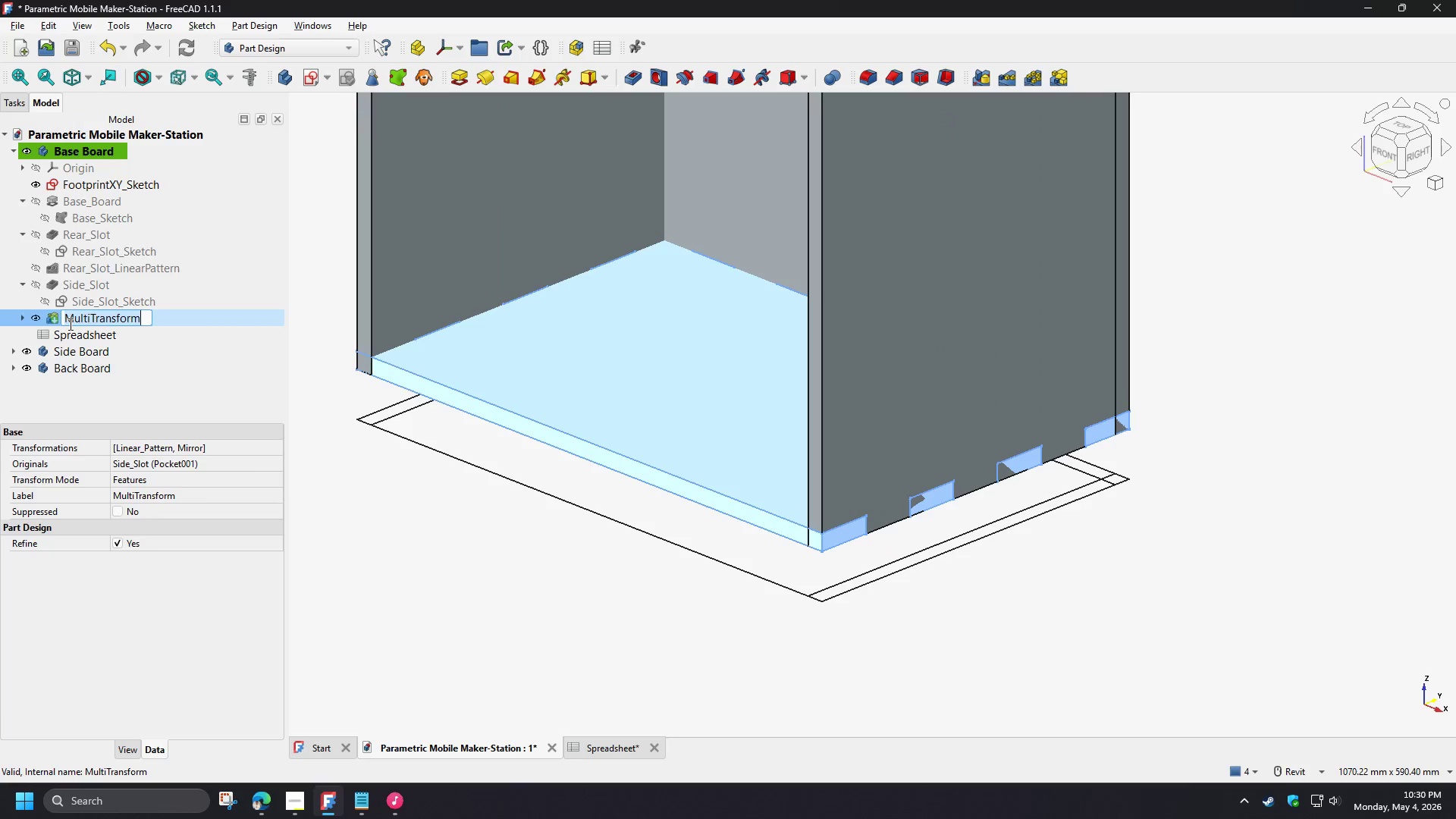 
key(F2)
 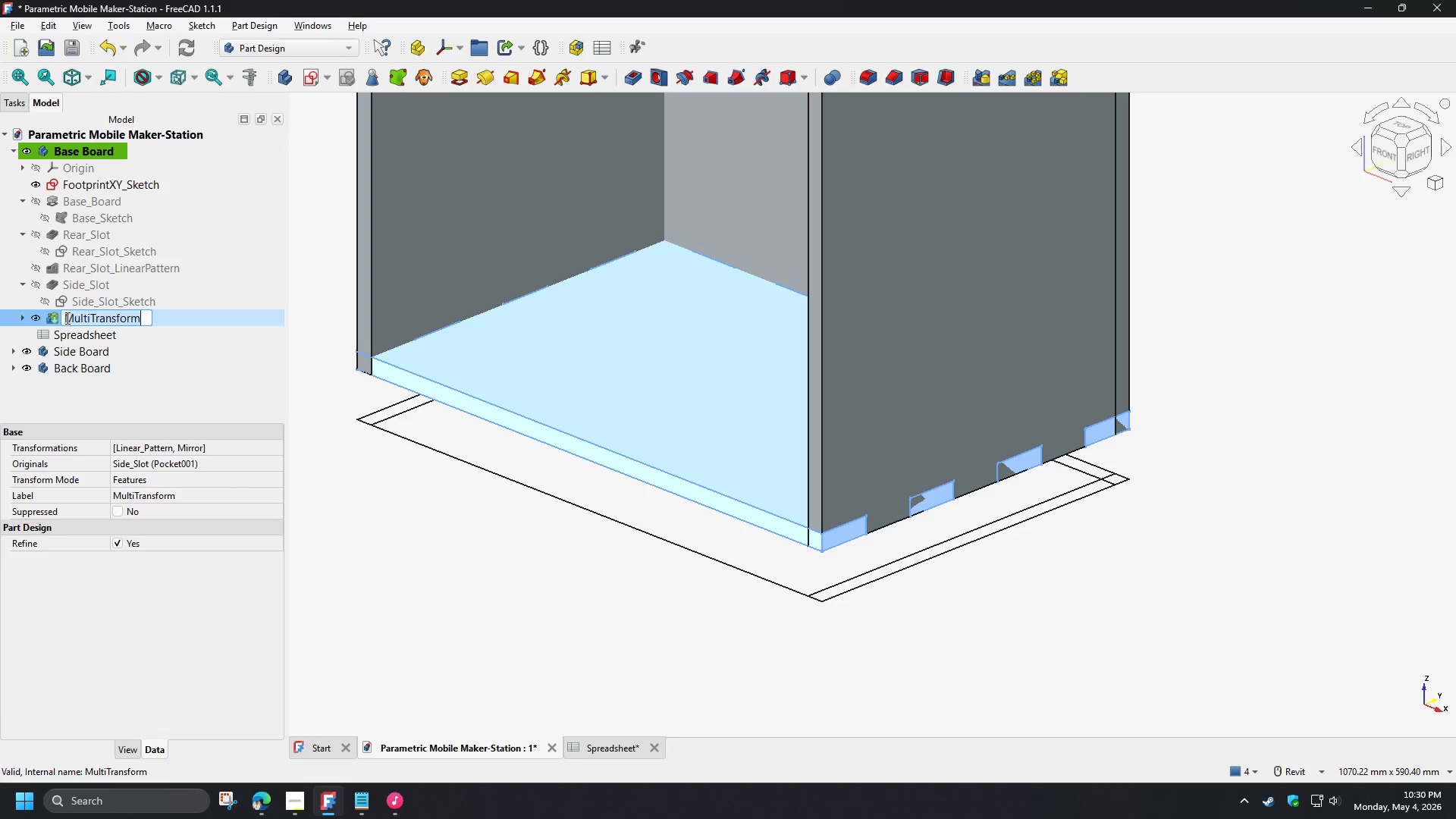 
left_click([66, 318])
 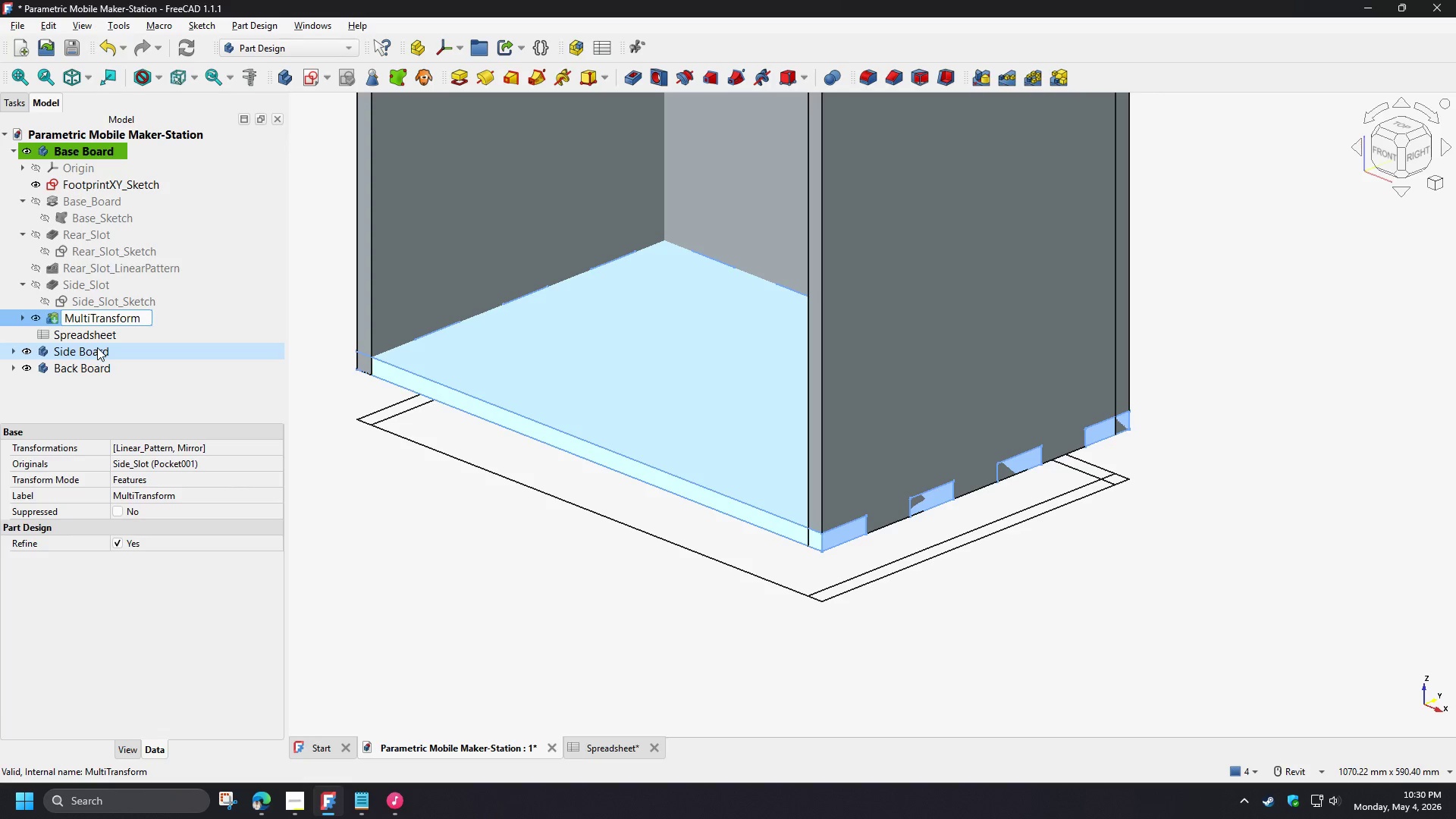 
type(Side_Slot_)
 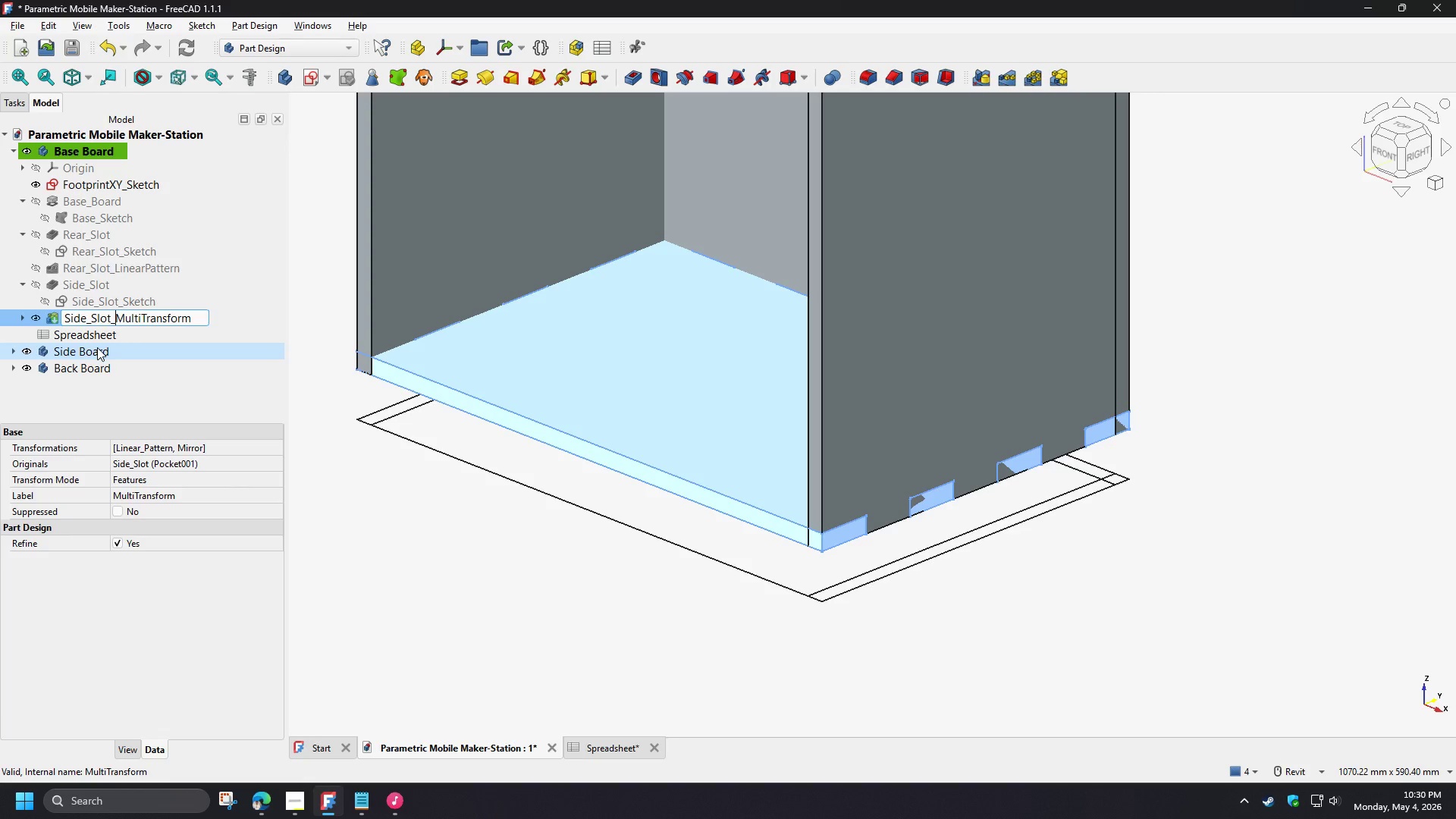 
left_click([108, 400])
 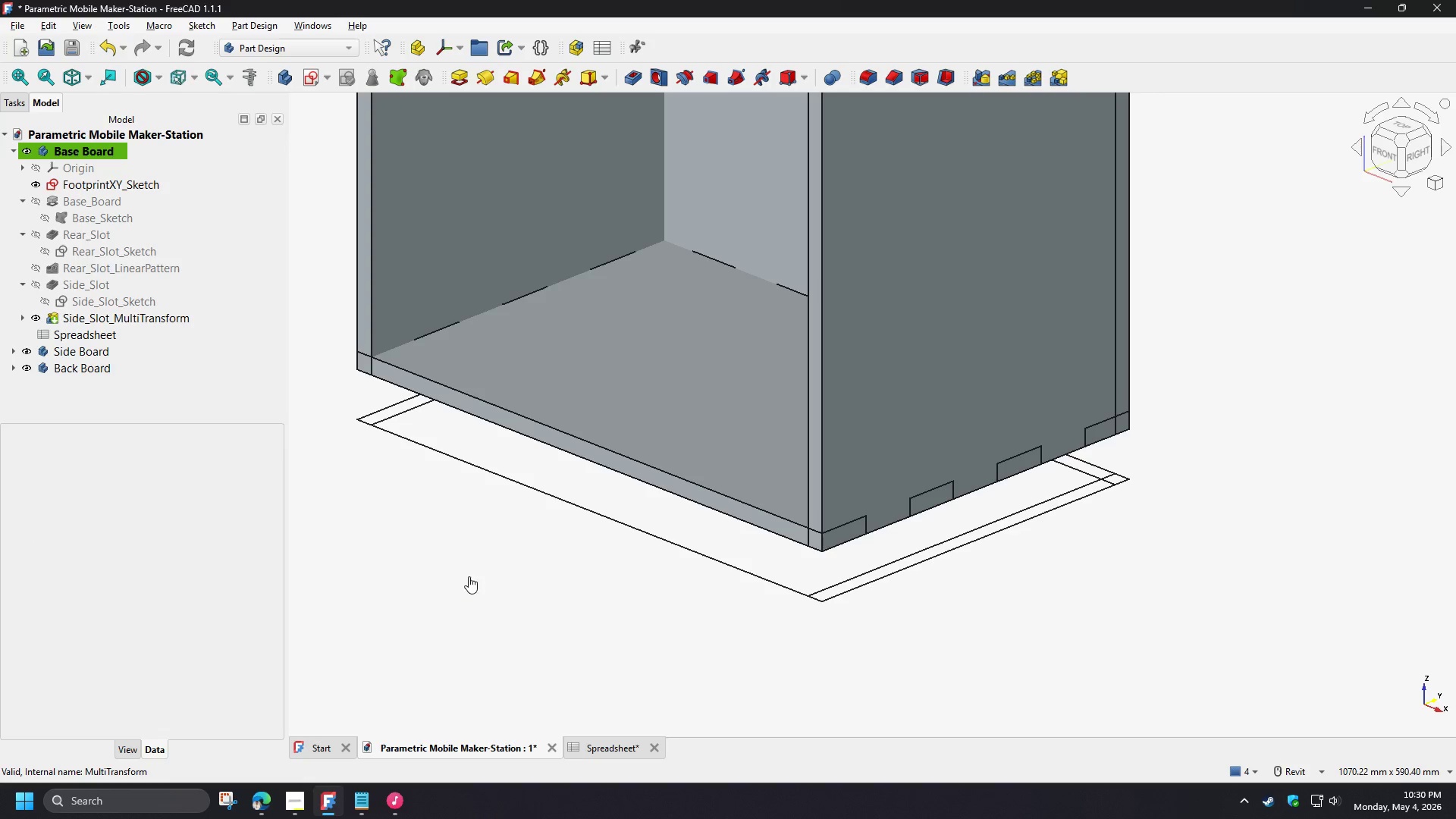 
key(Control+S)
 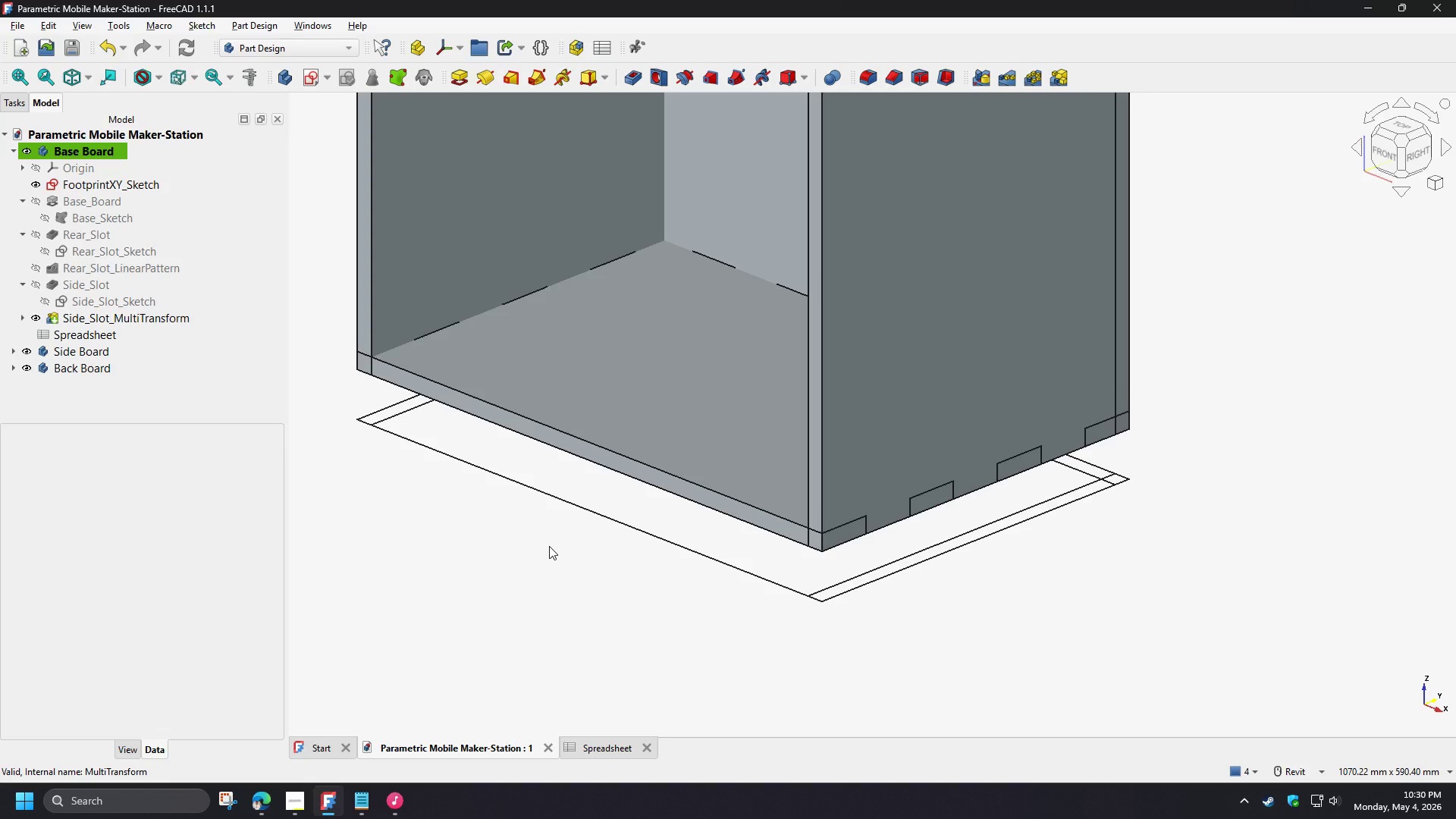 
hold_key(key=ShiftLeft, duration=1.11)
 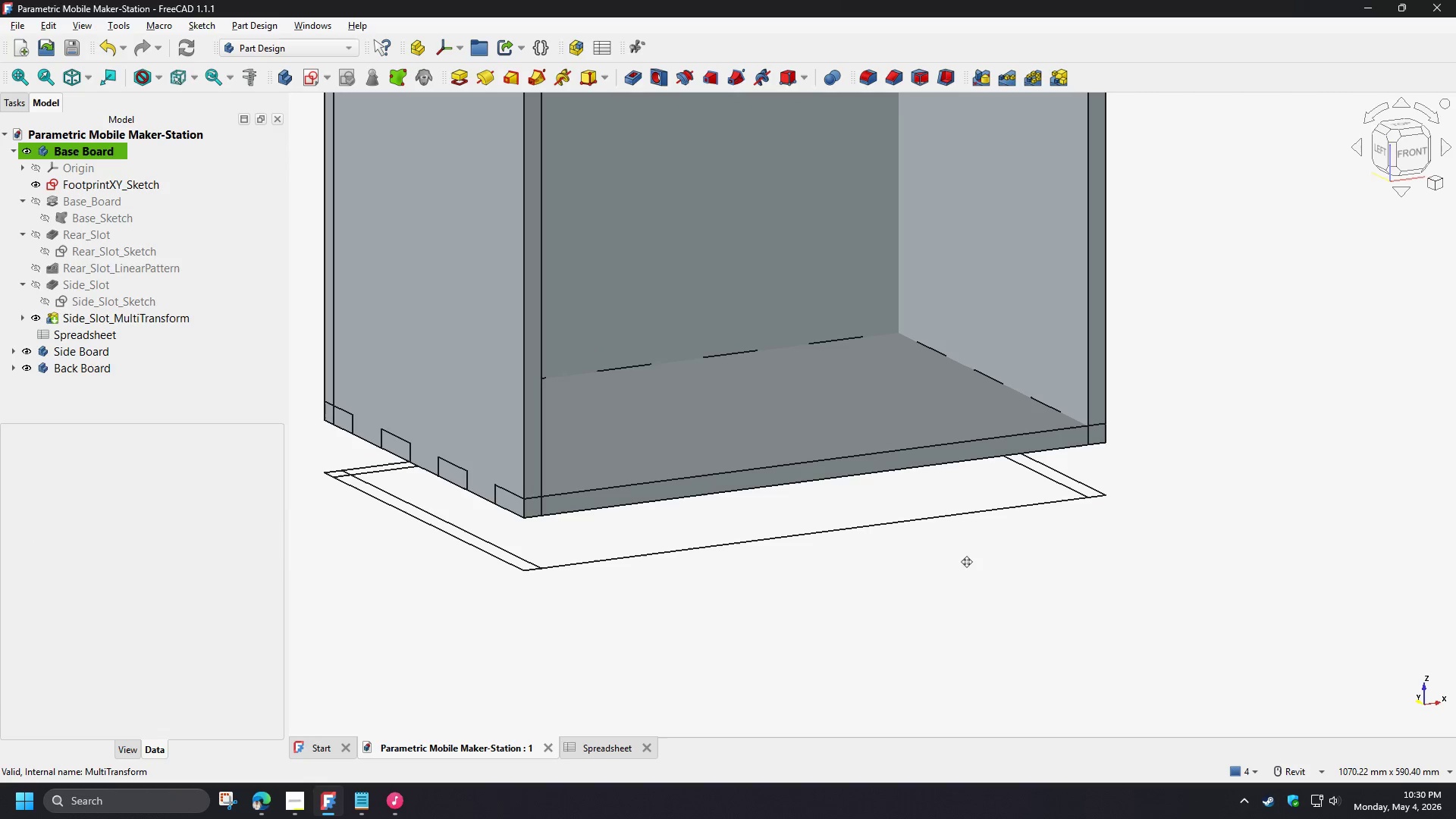 
hold_key(key=ShiftLeft, duration=1.5)
 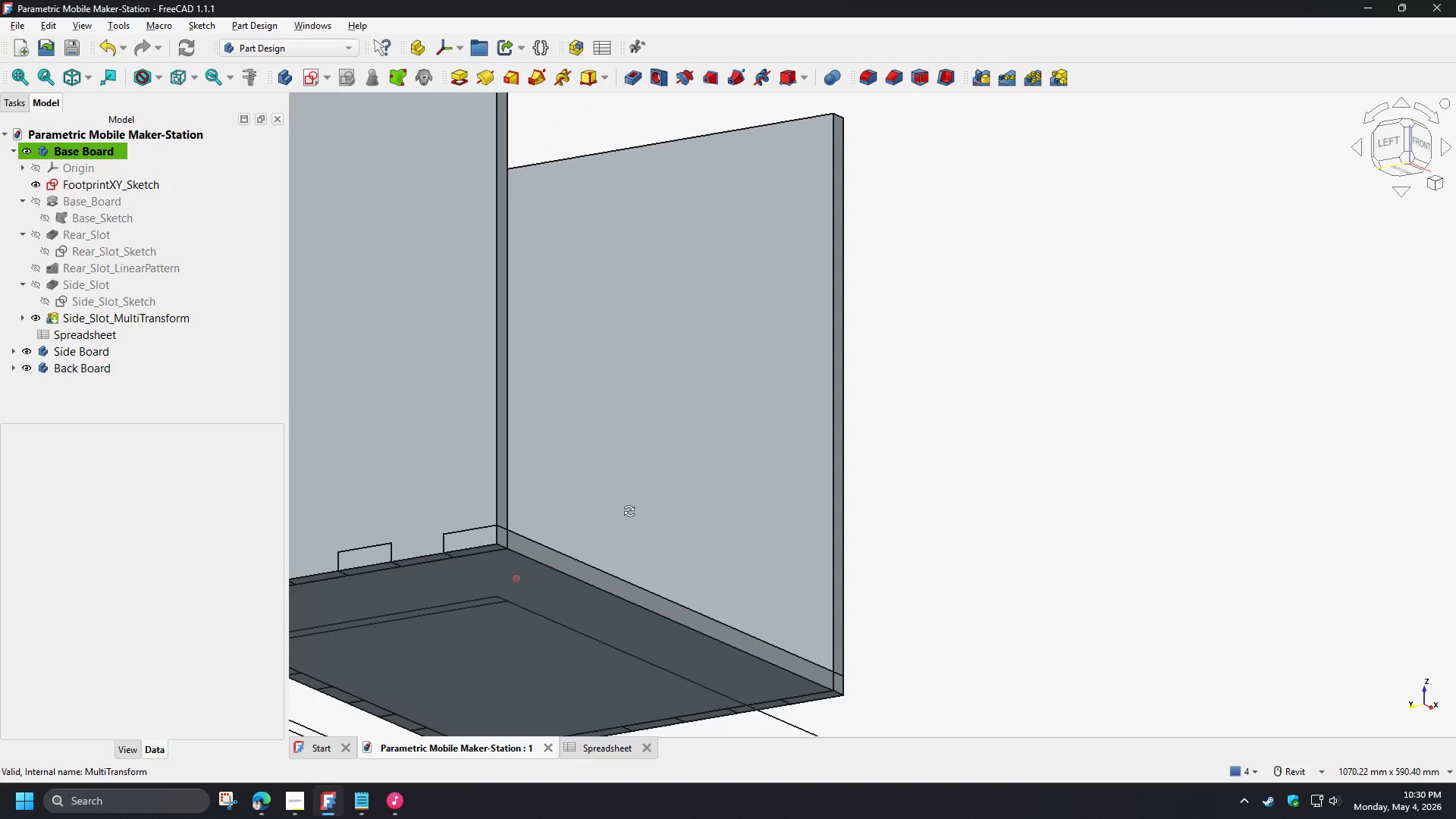 
hold_key(key=ShiftLeft, duration=1.52)
 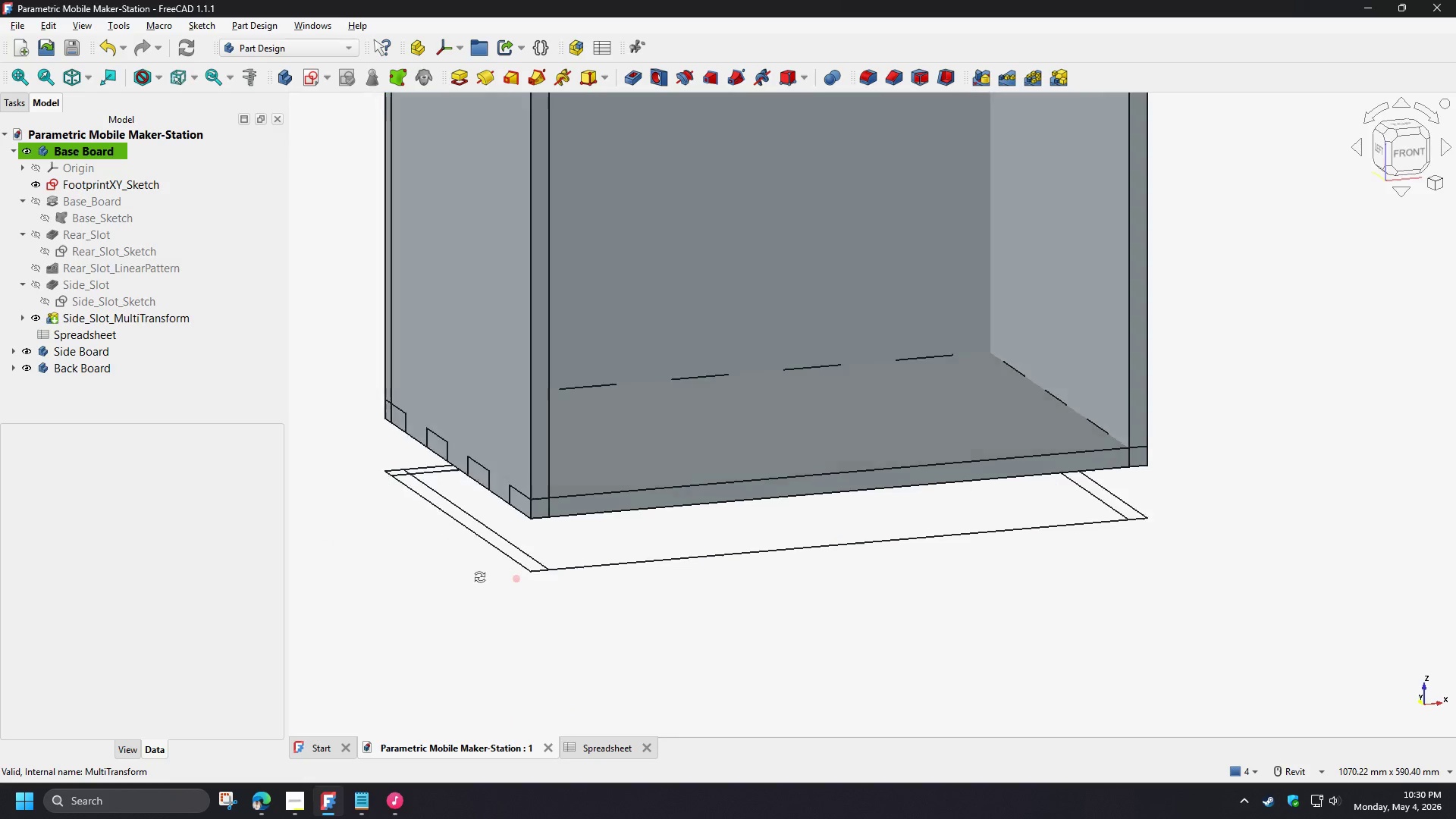 
hold_key(key=ShiftLeft, duration=0.58)
 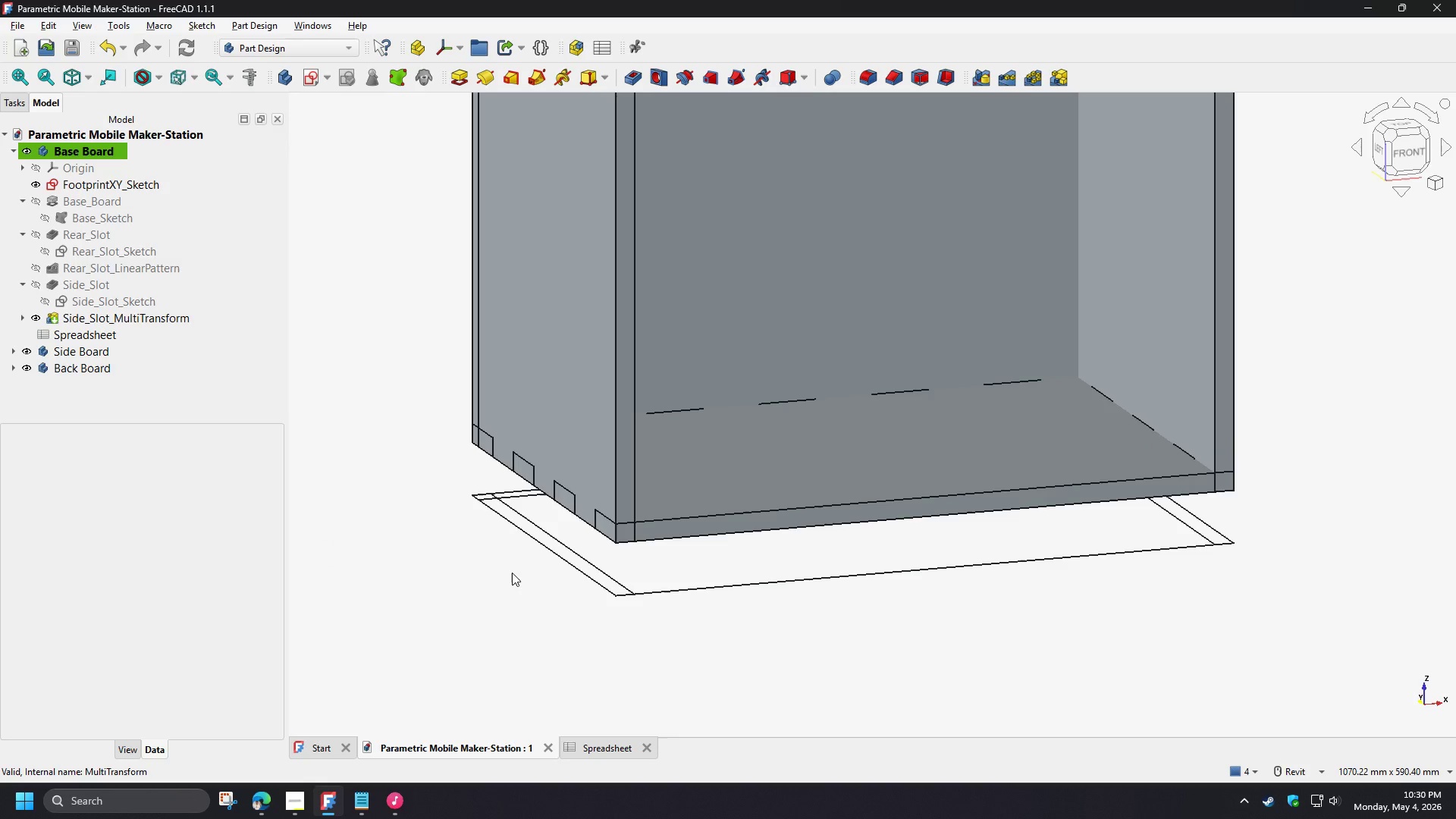 
hold_key(key=ShiftLeft, duration=1.5)
 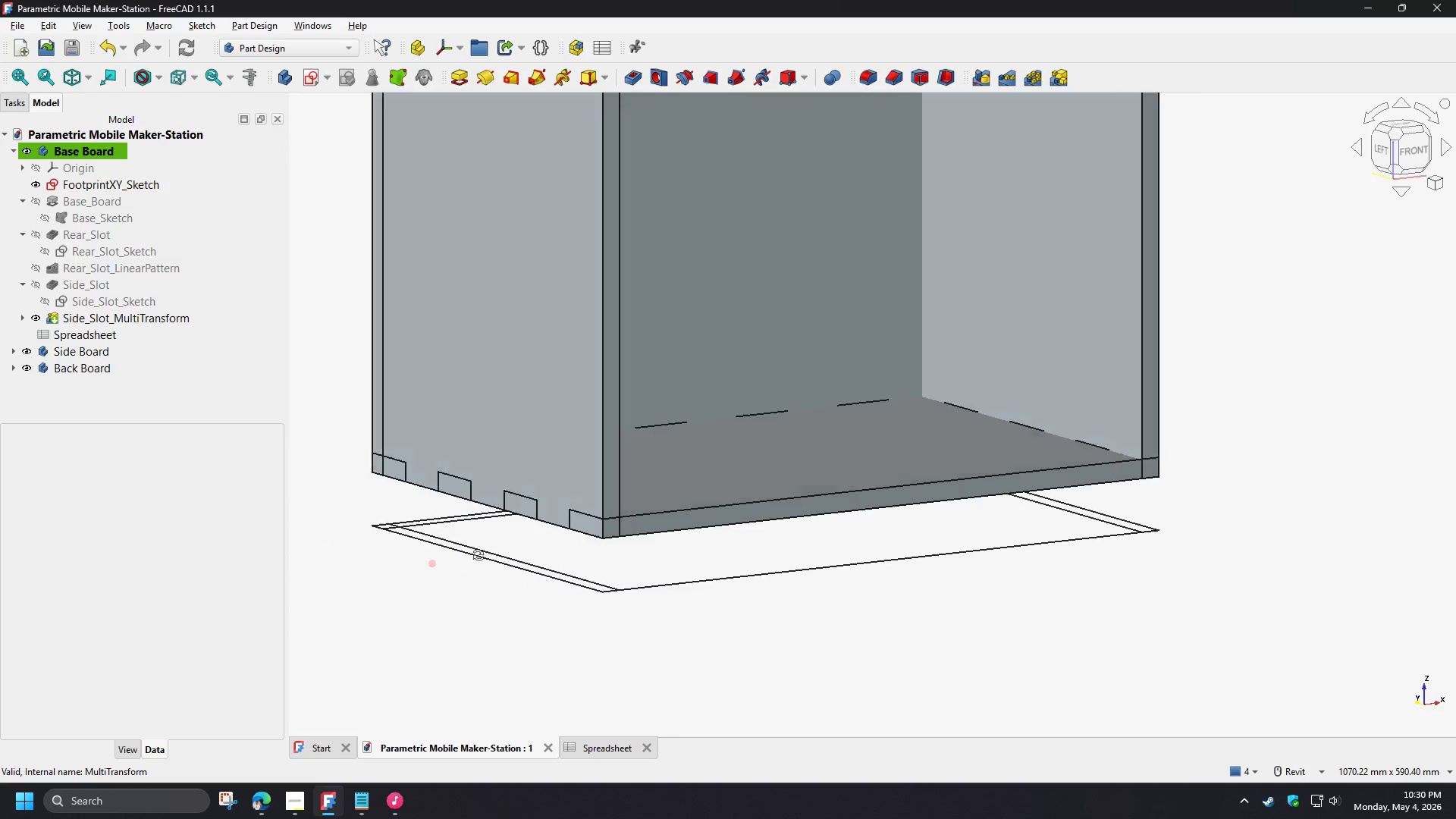 
hold_key(key=ShiftLeft, duration=0.92)
 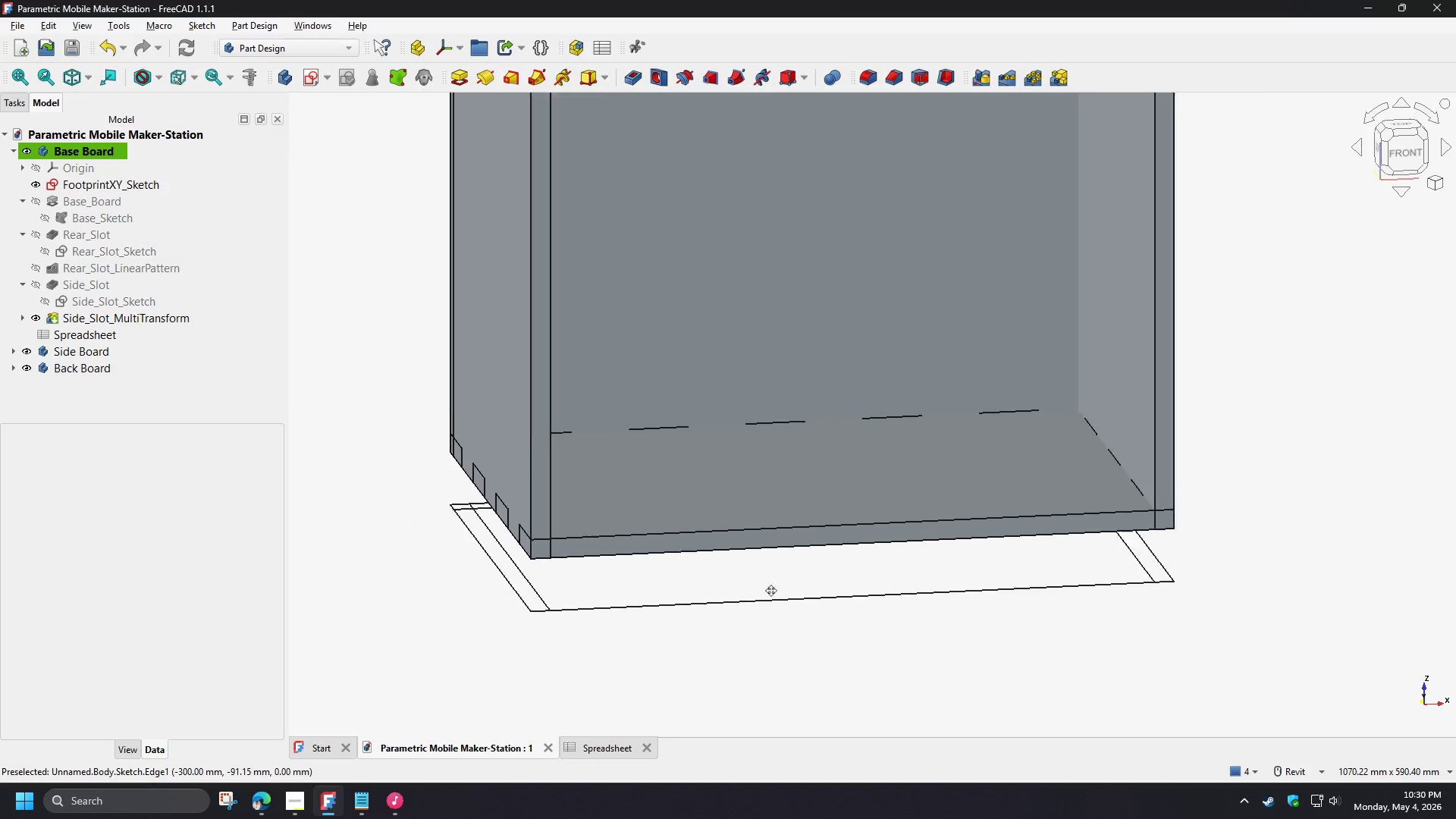 
hold_key(key=ShiftLeft, duration=1.14)
 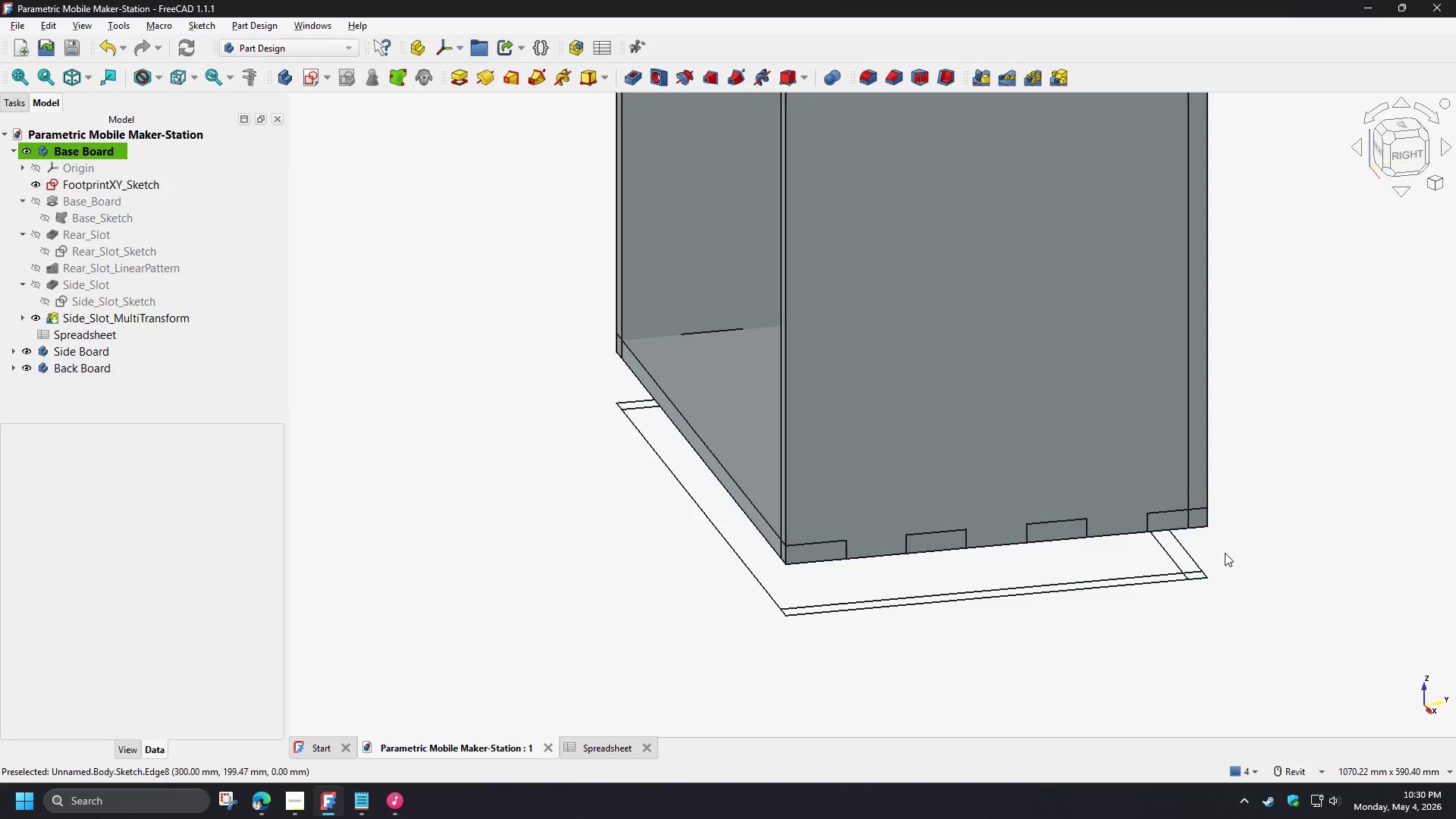 
hold_key(key=ShiftLeft, duration=1.5)
 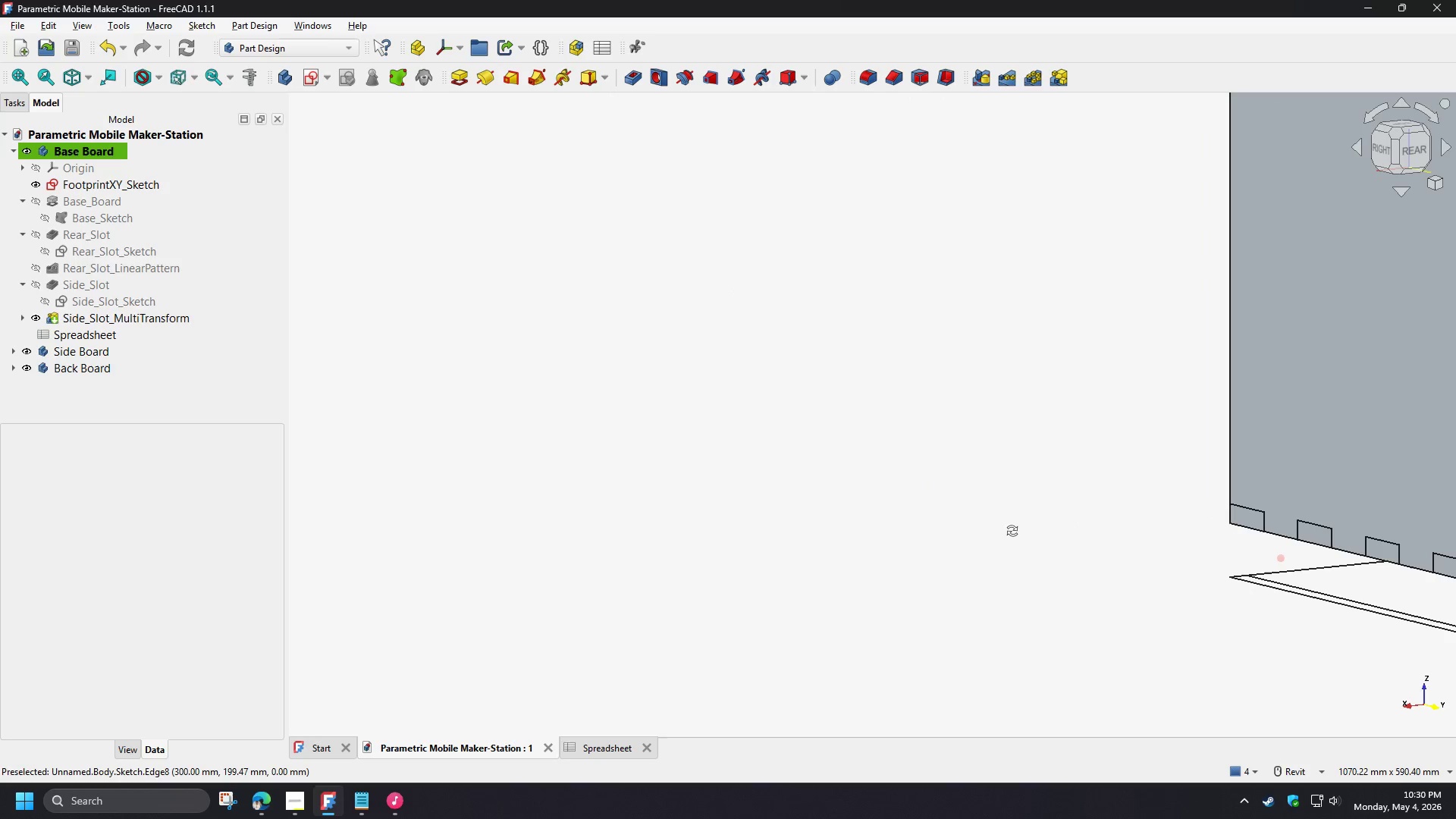 
key(Shift+ShiftLeft)
 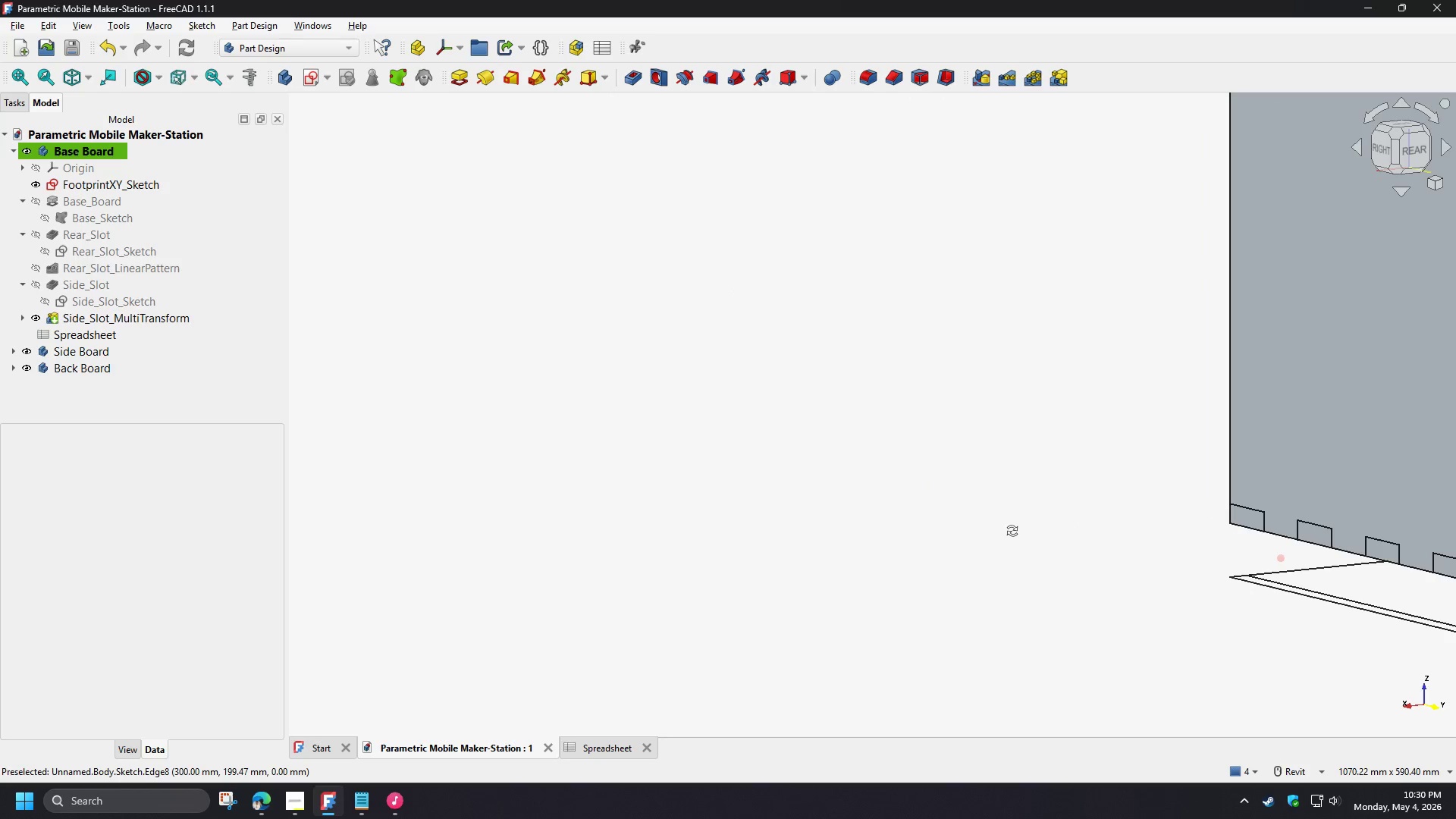 
key(Shift+ShiftLeft)
 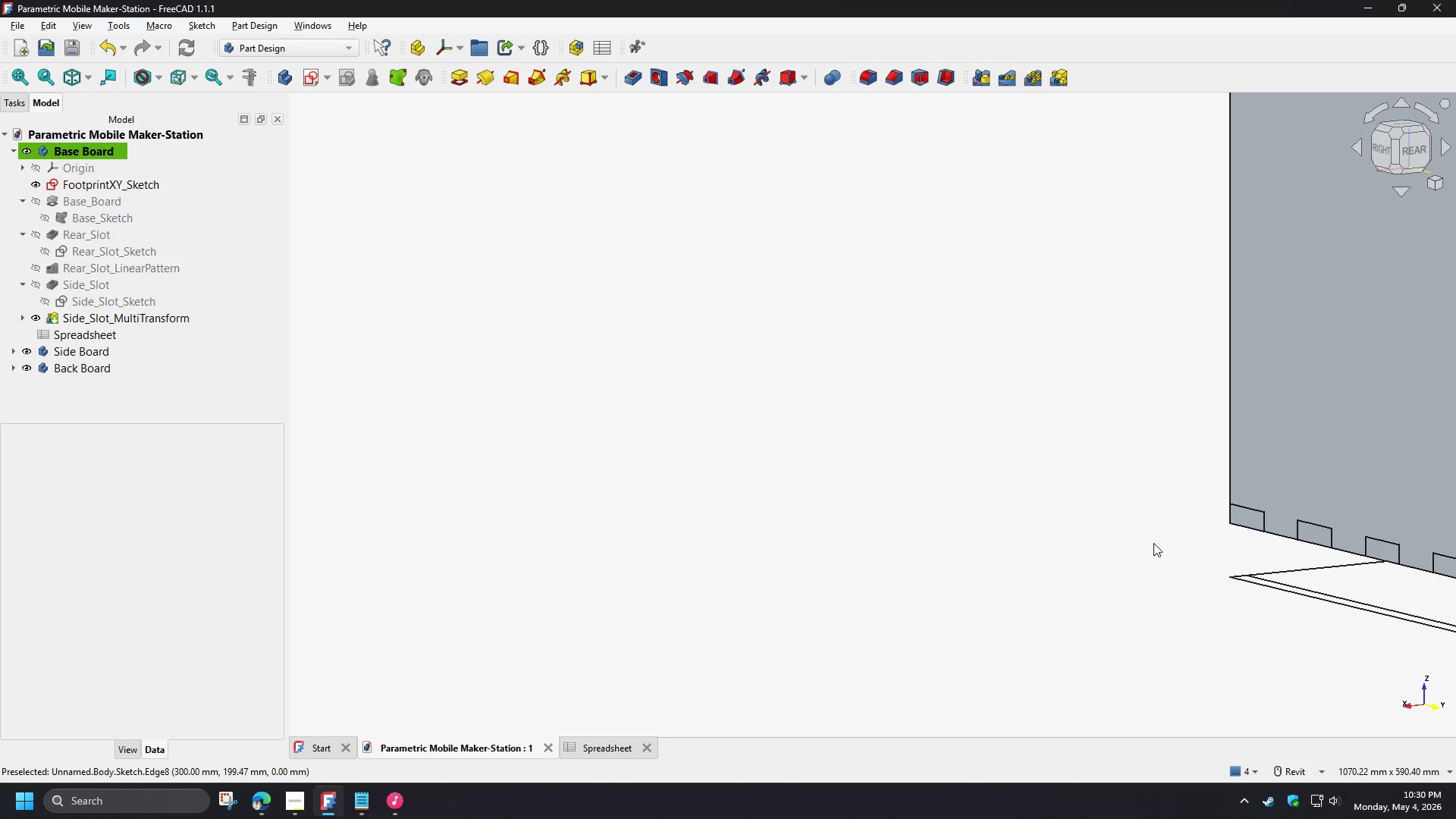 
wait(24.23)
 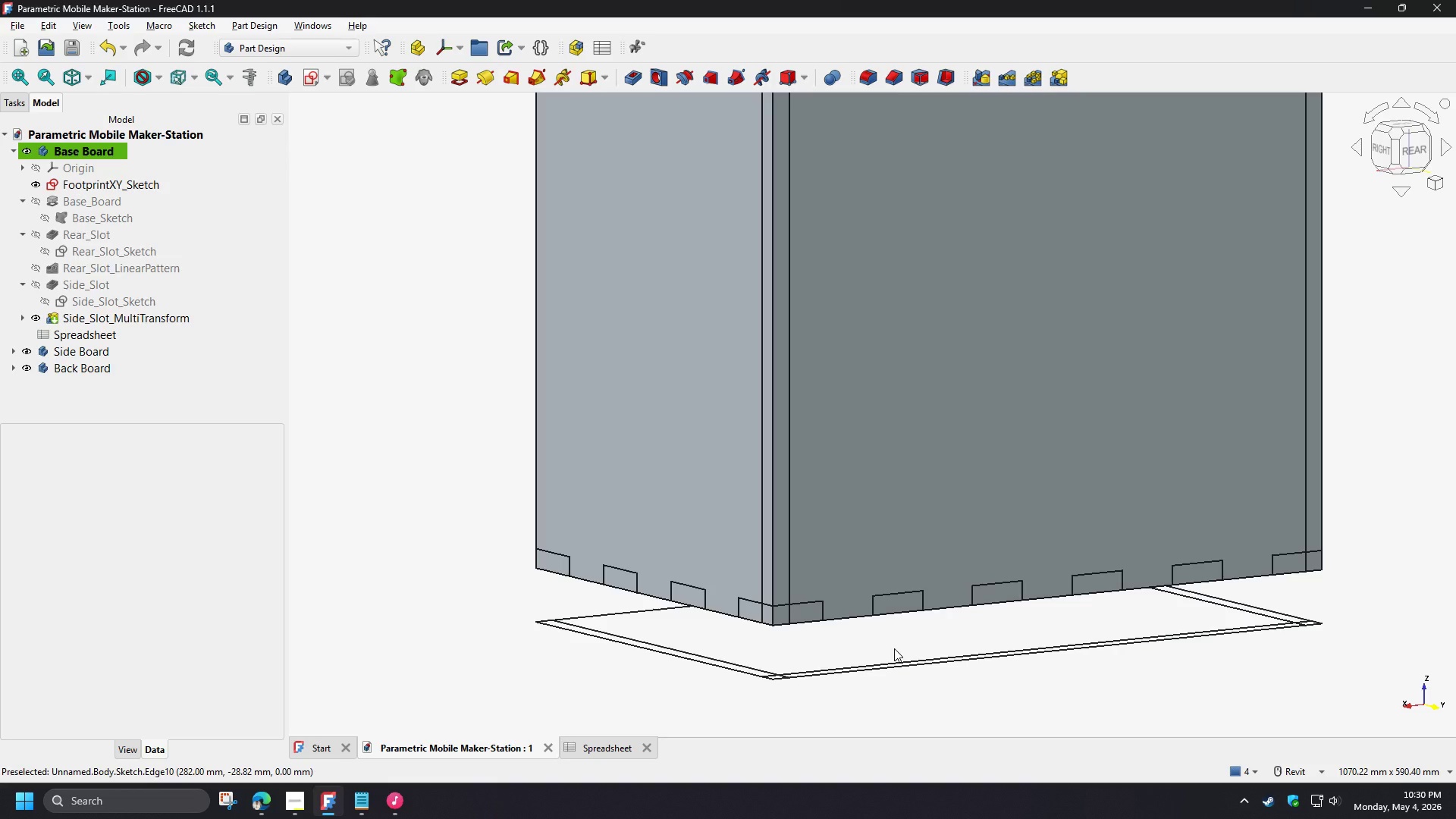 
left_click([16, 152])
 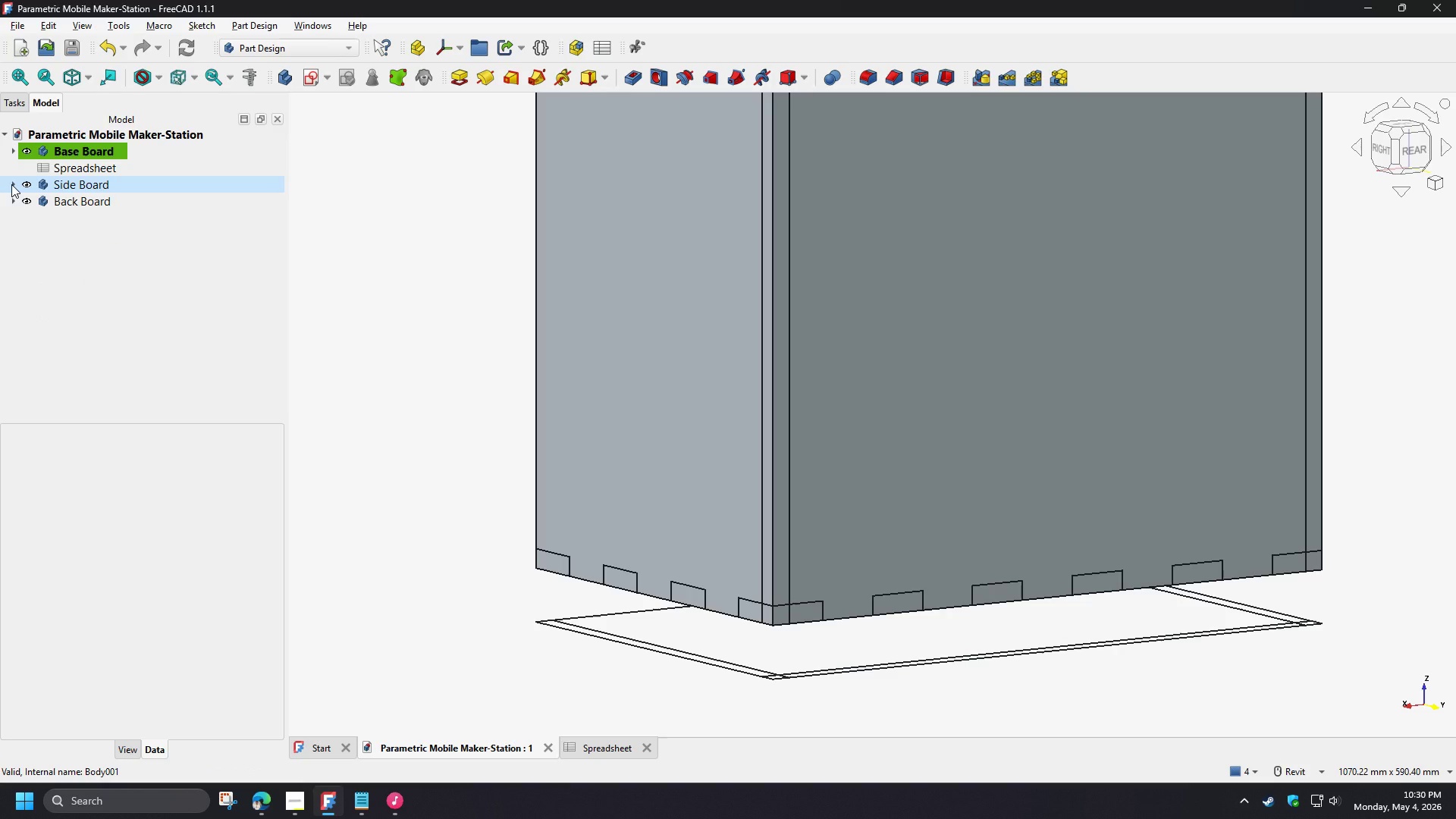 
left_click([11, 184])
 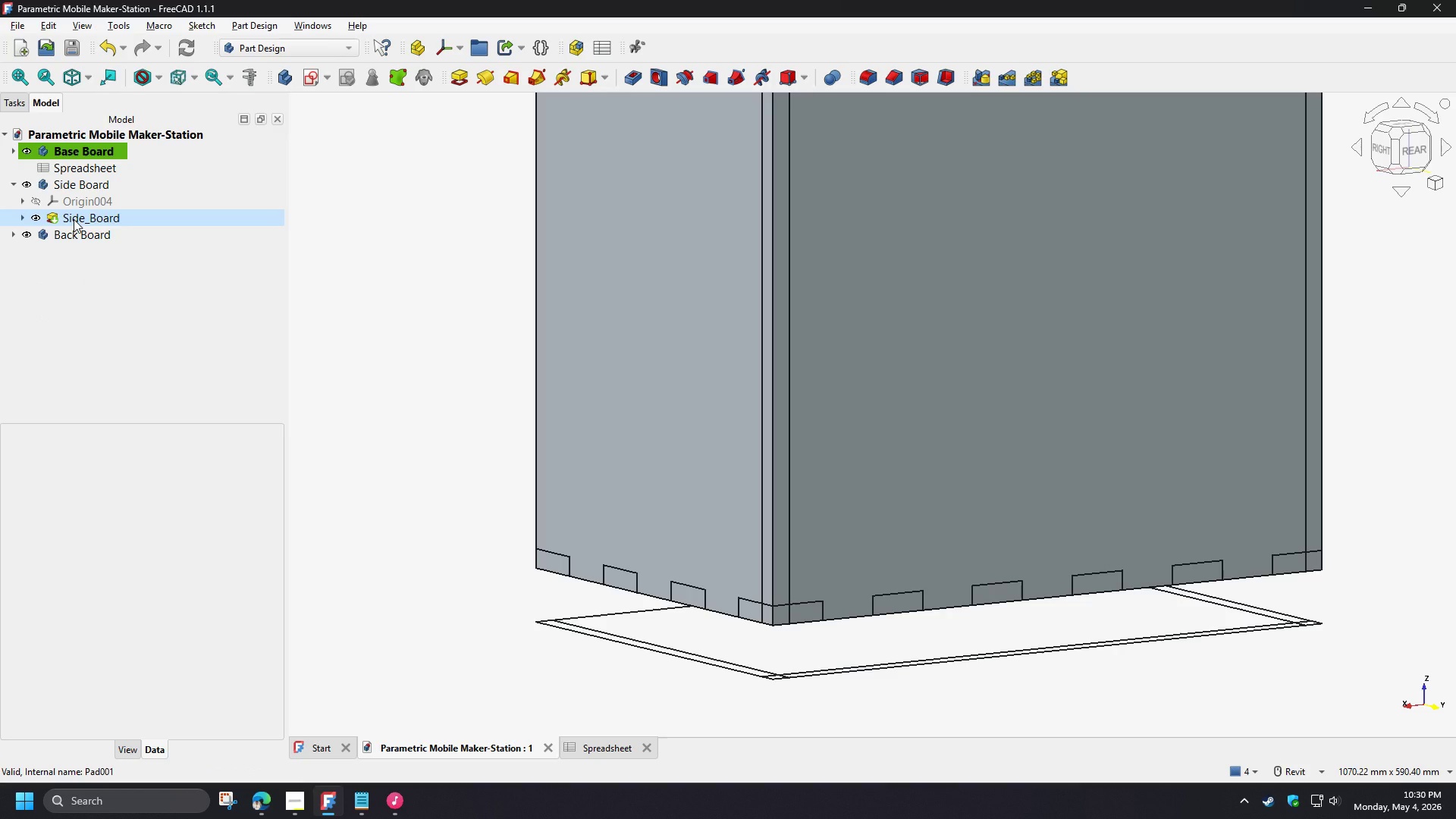 
left_click([74, 219])
 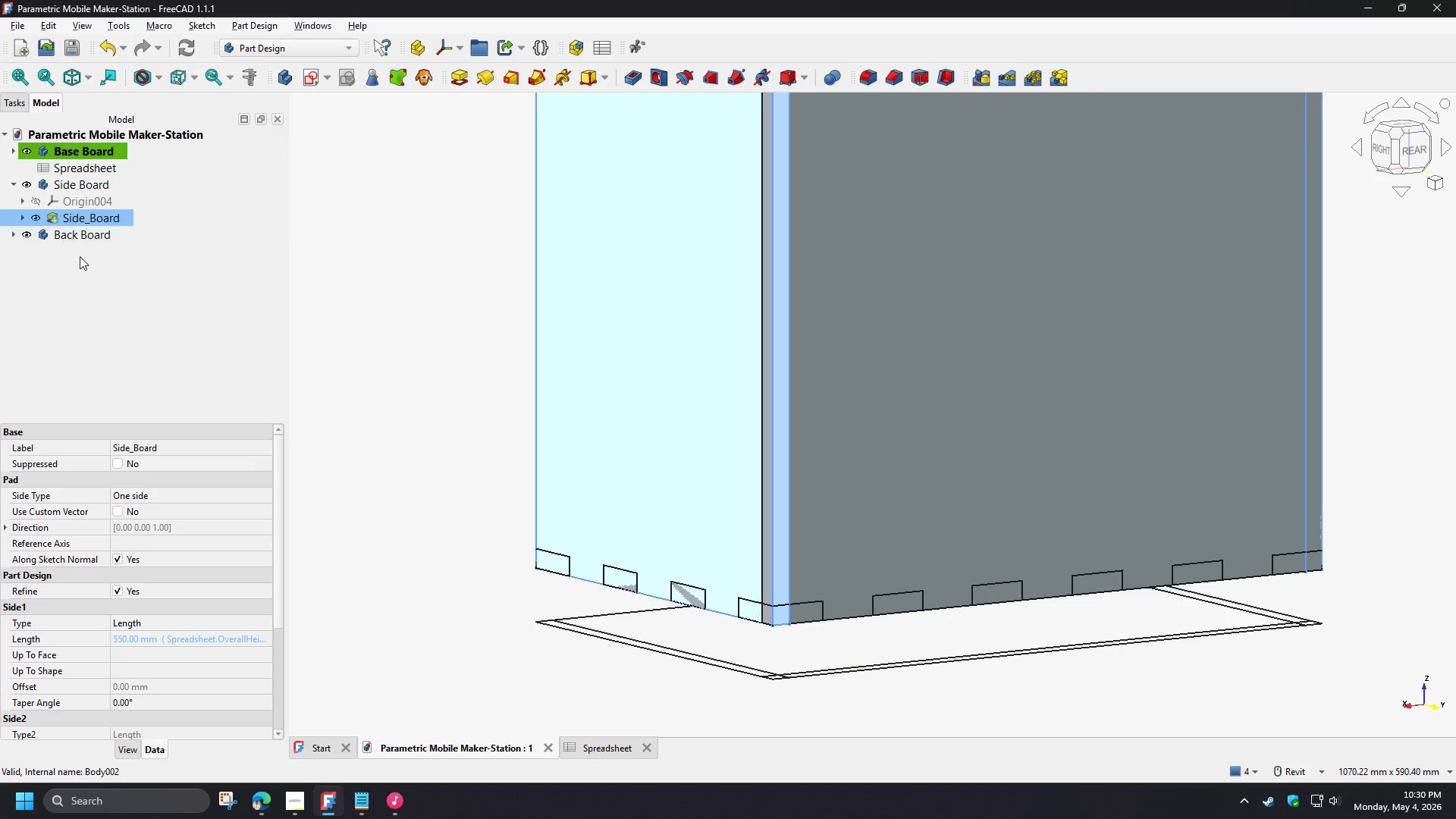 
left_click([90, 269])
 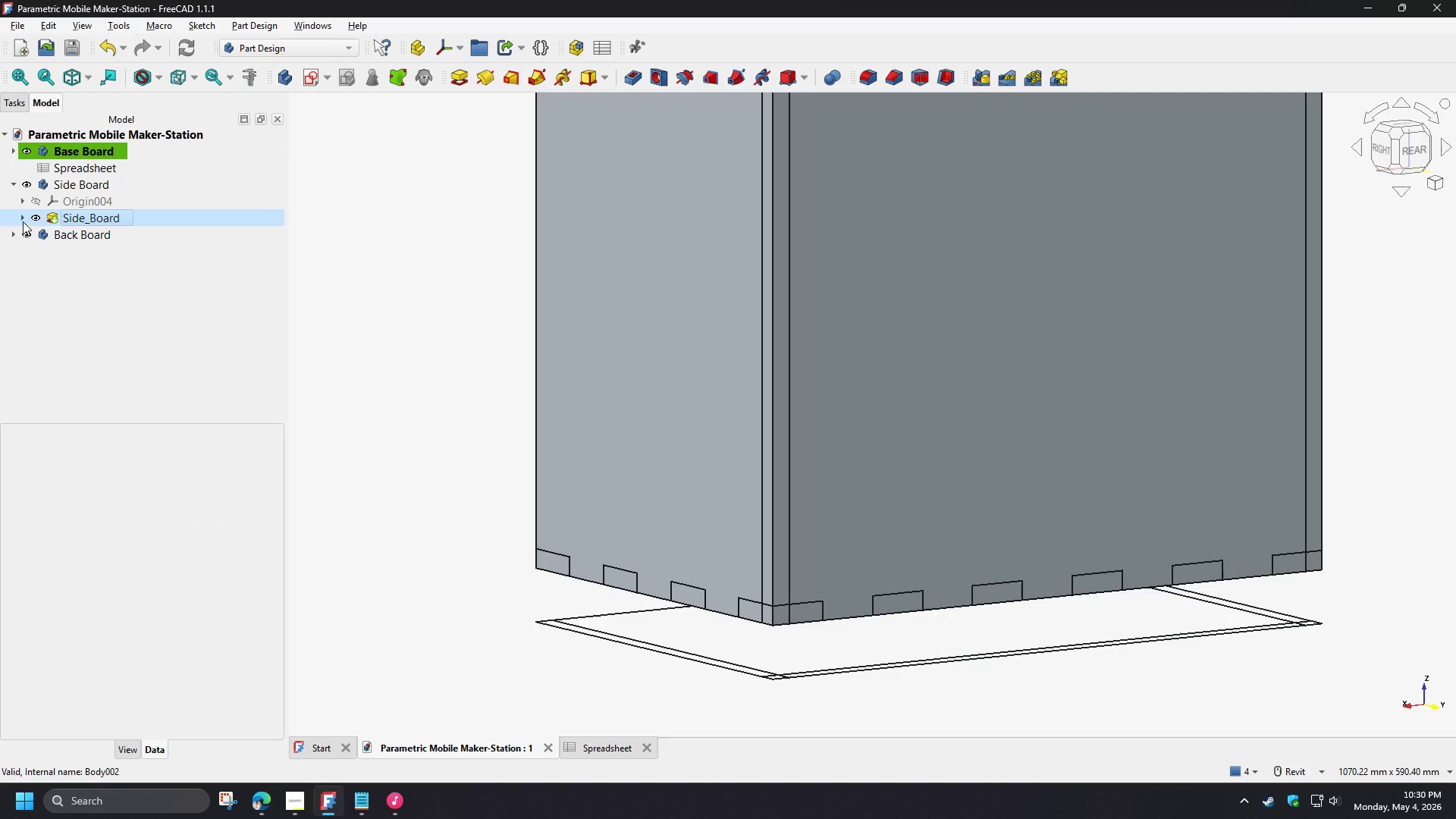 
left_click([23, 221])
 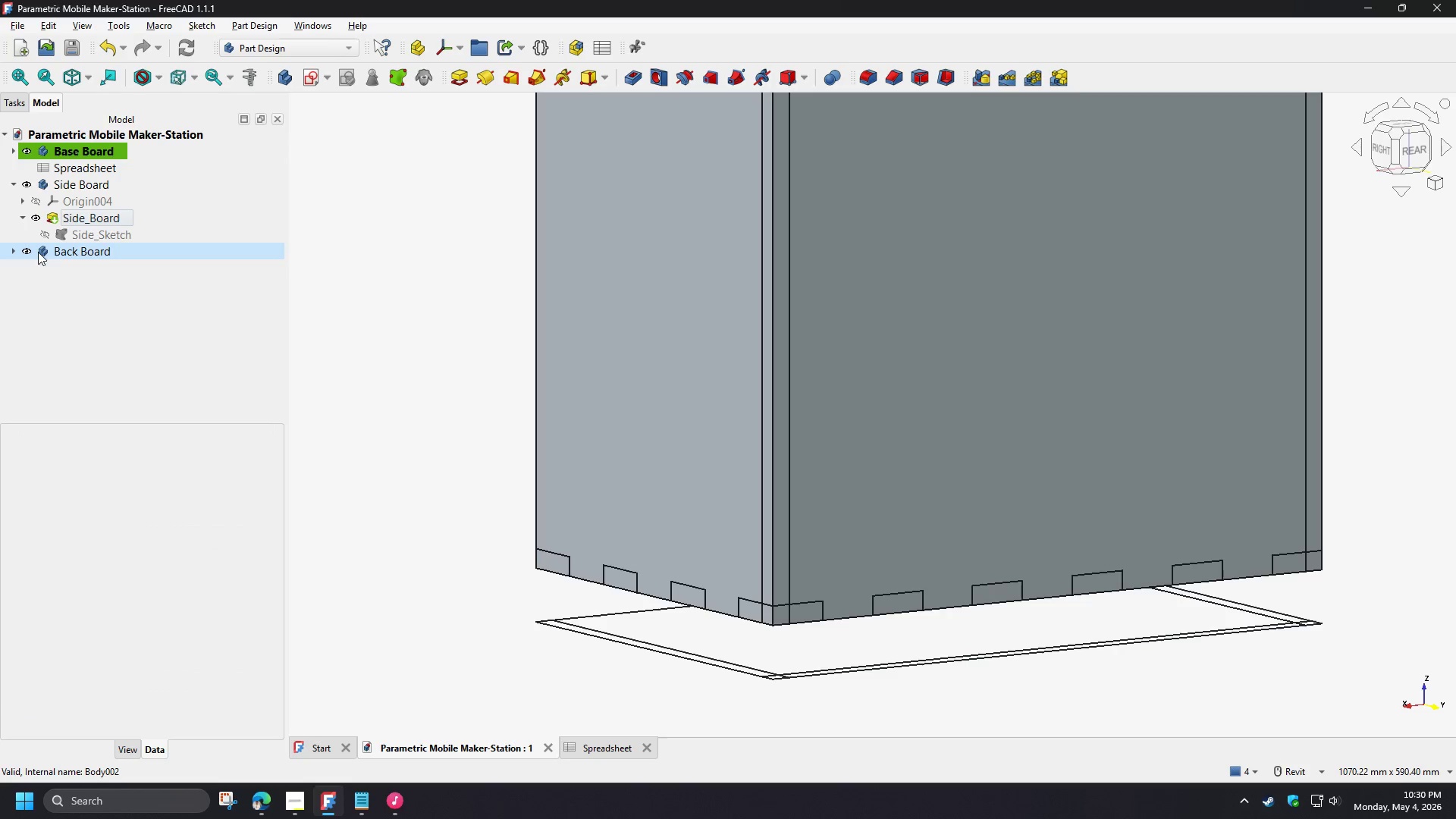 
left_click([80, 287])
 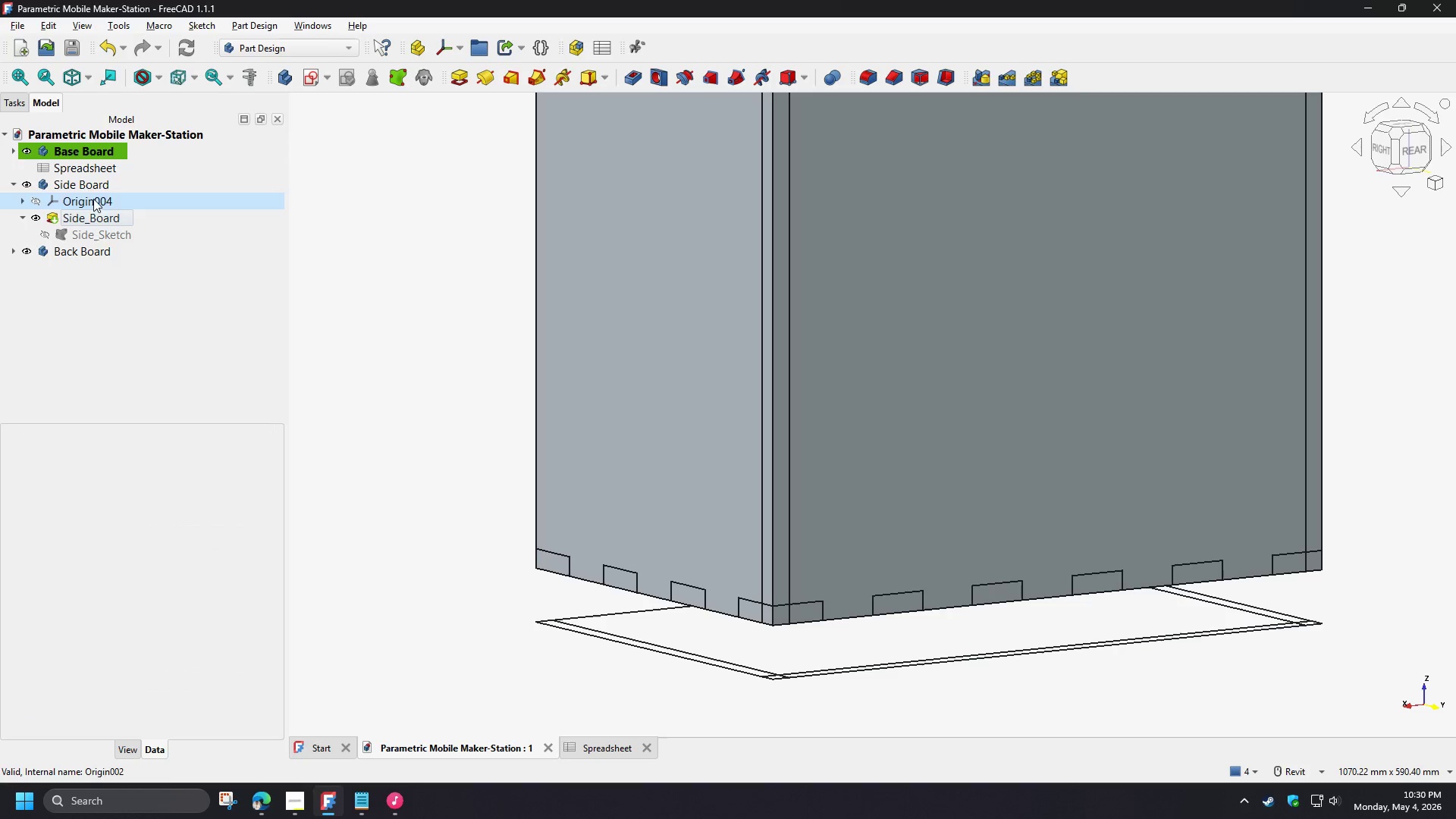 
double_click([93, 184])
 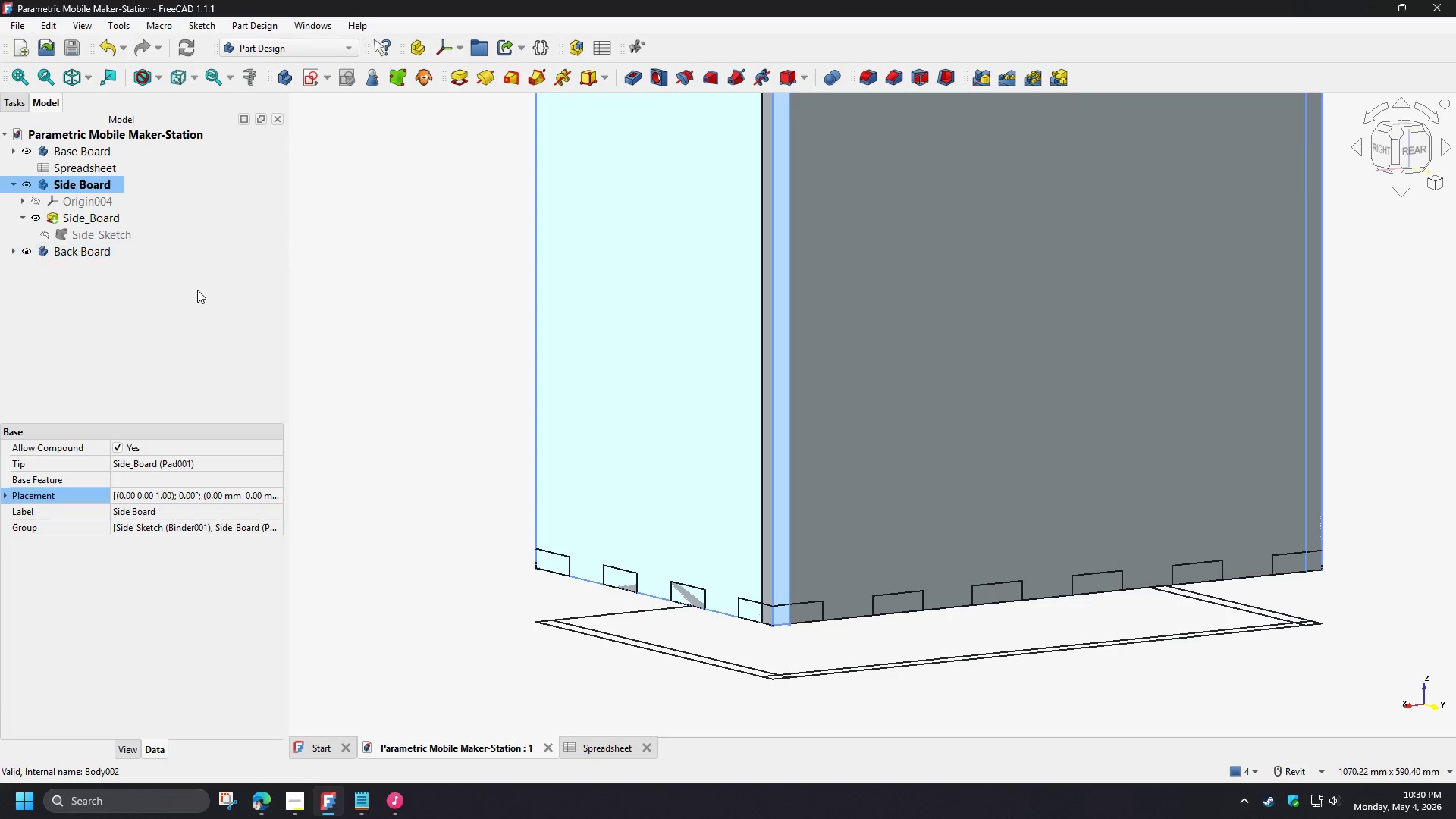 
left_click([196, 335])
 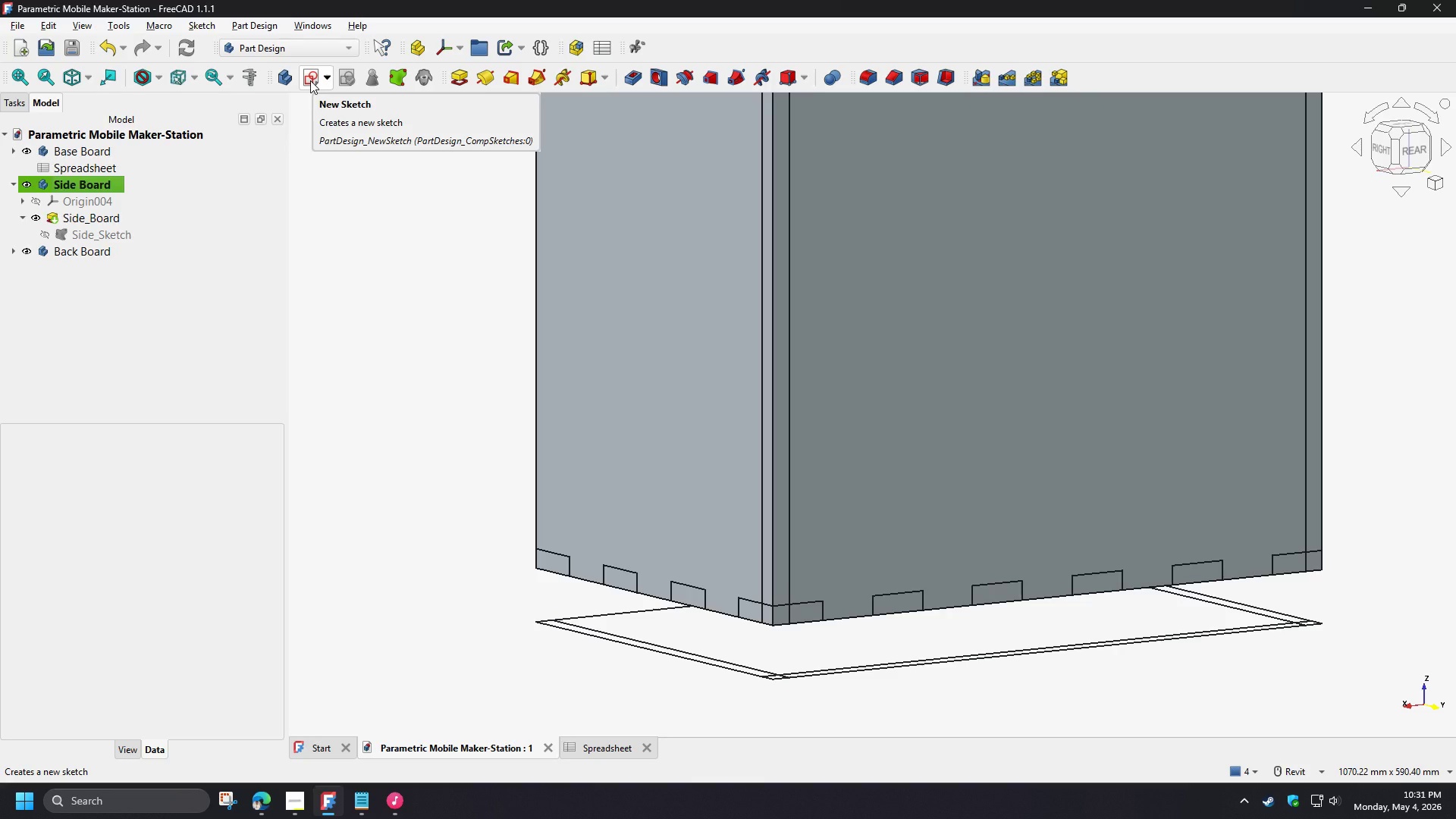 
wait(32.06)
 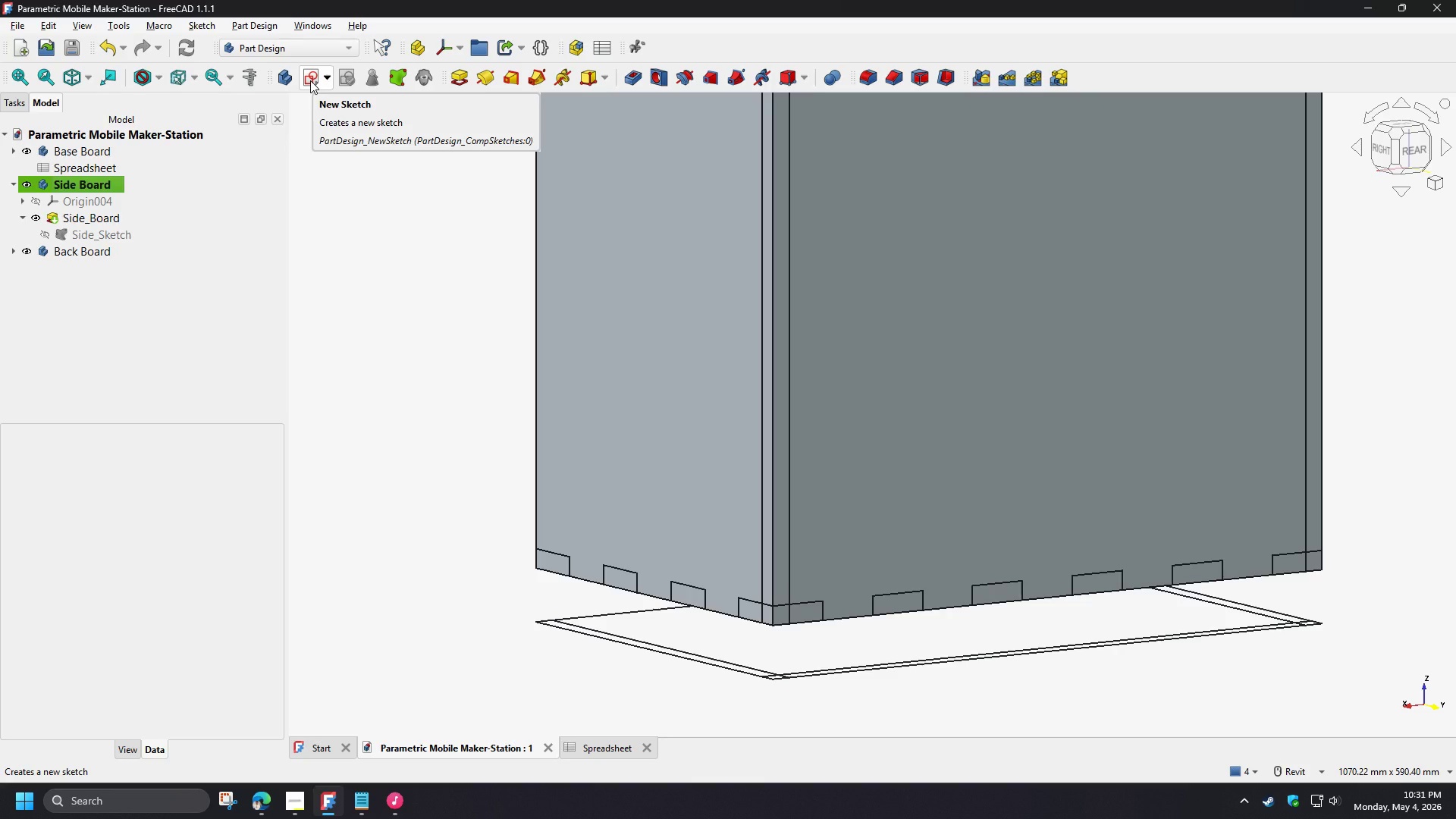 
left_click([310, 80])
 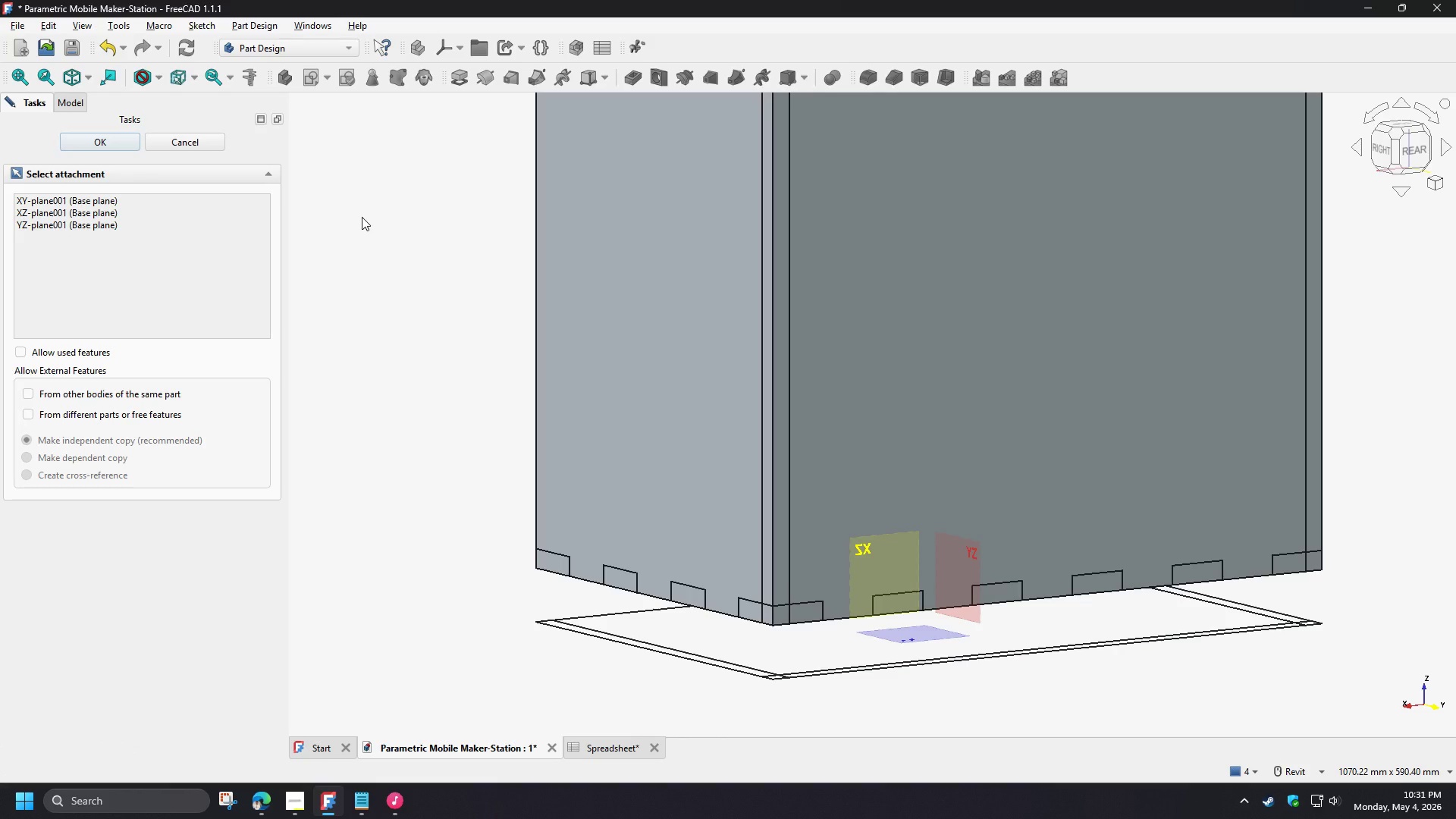 
wait(10.31)
 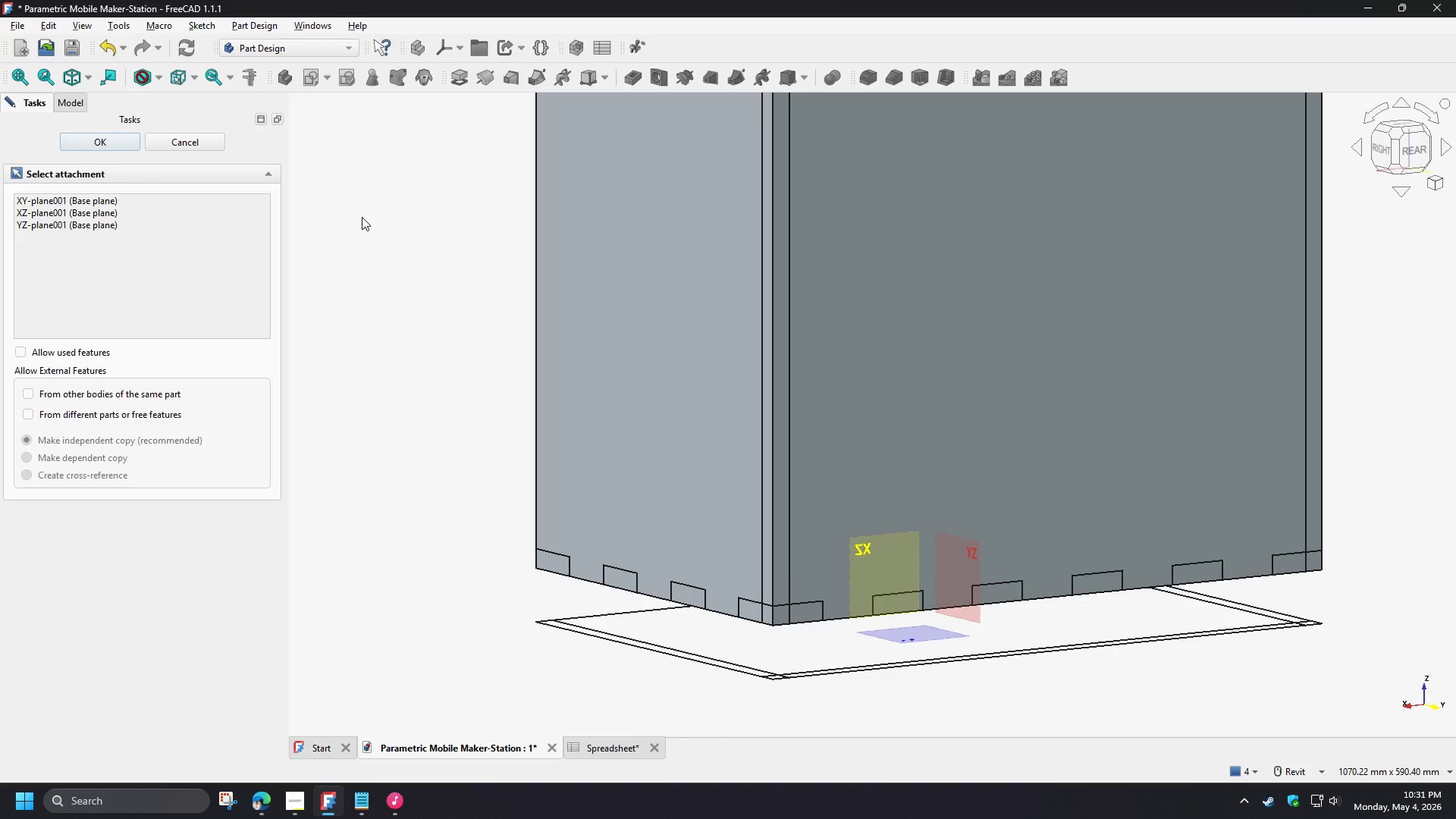 
left_click([80, 227])
 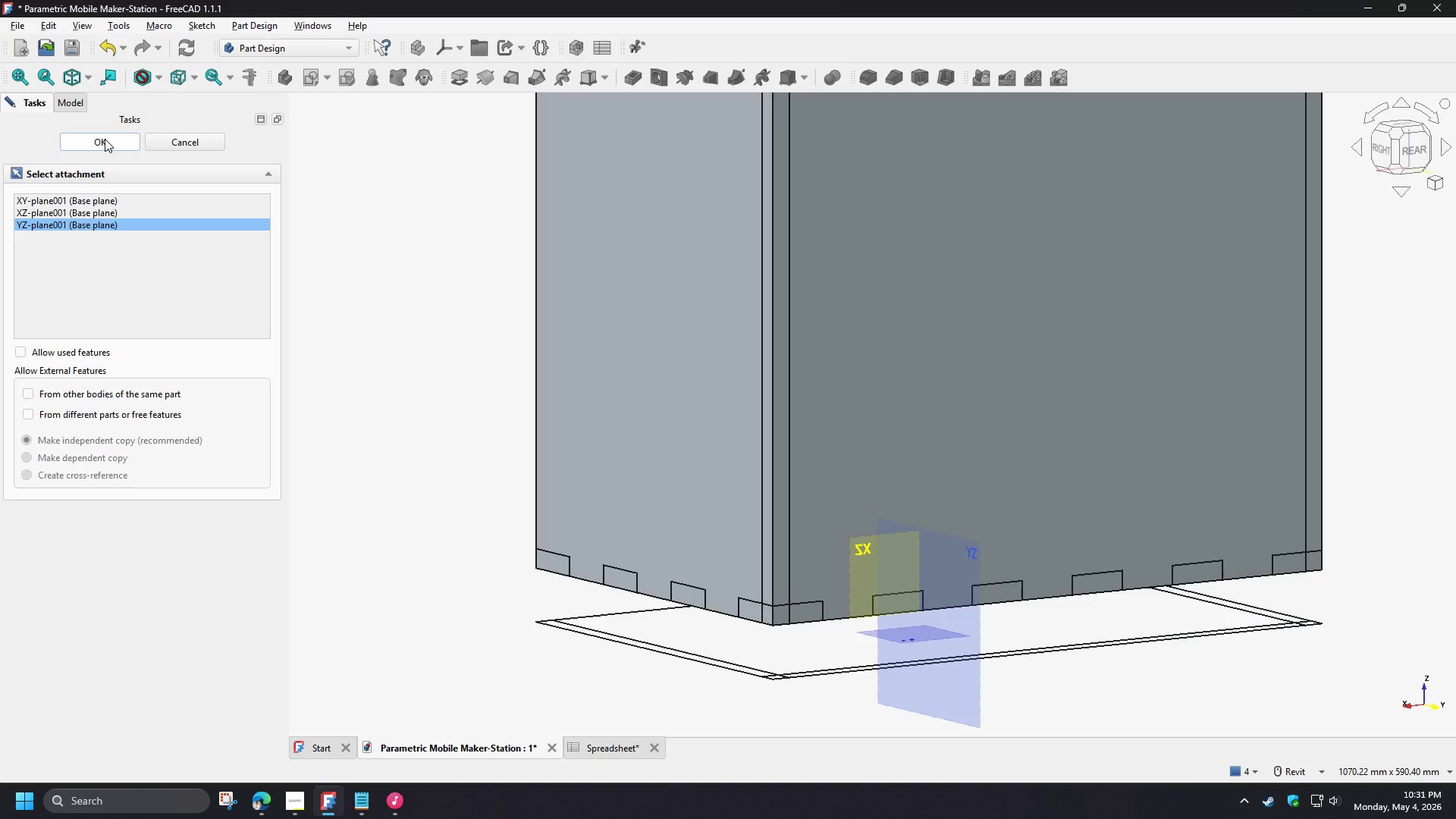 
left_click([105, 139])
 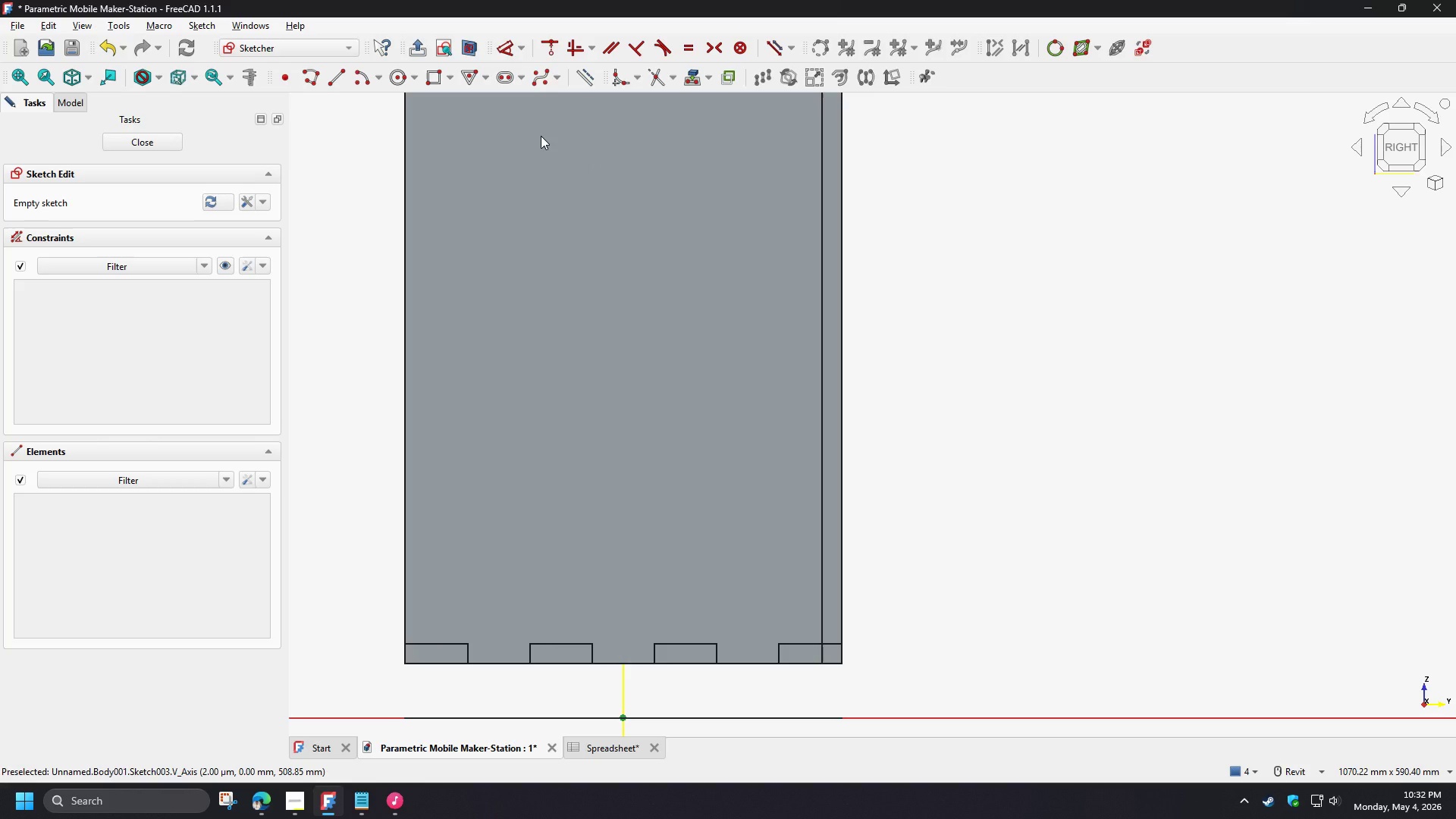 
wait(25.47)
 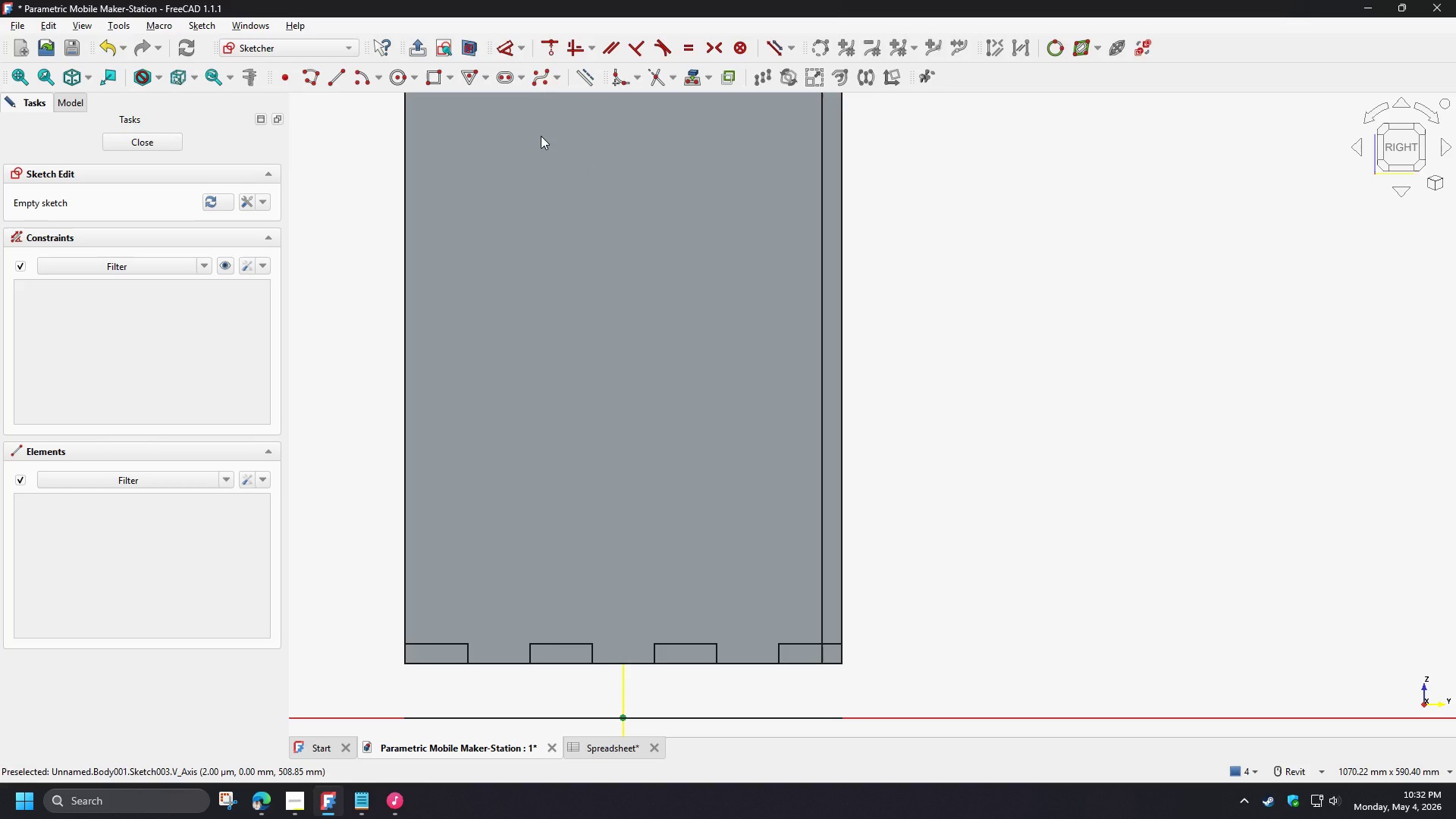 
left_click([472, 48])
 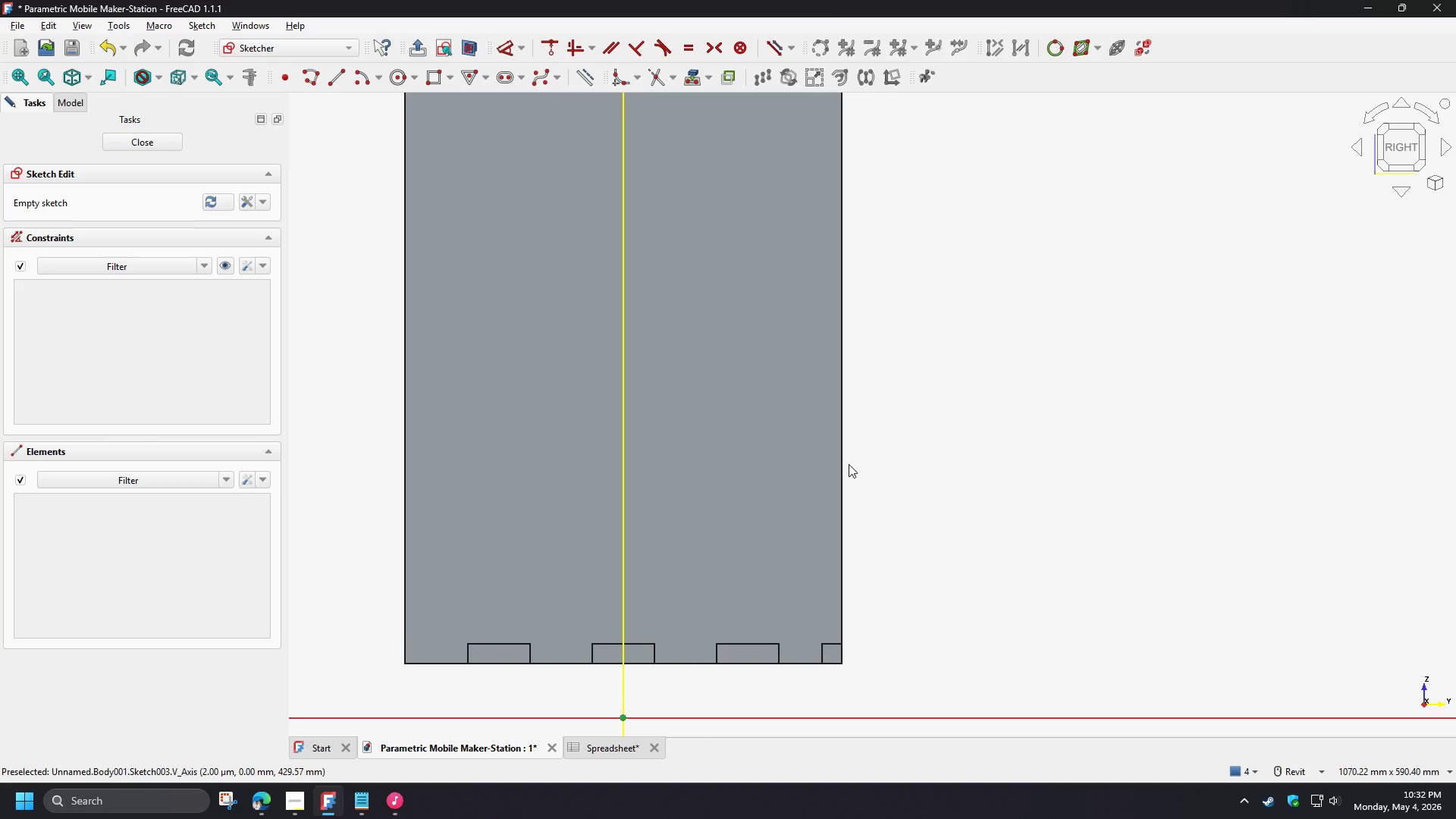 
wait(9.5)
 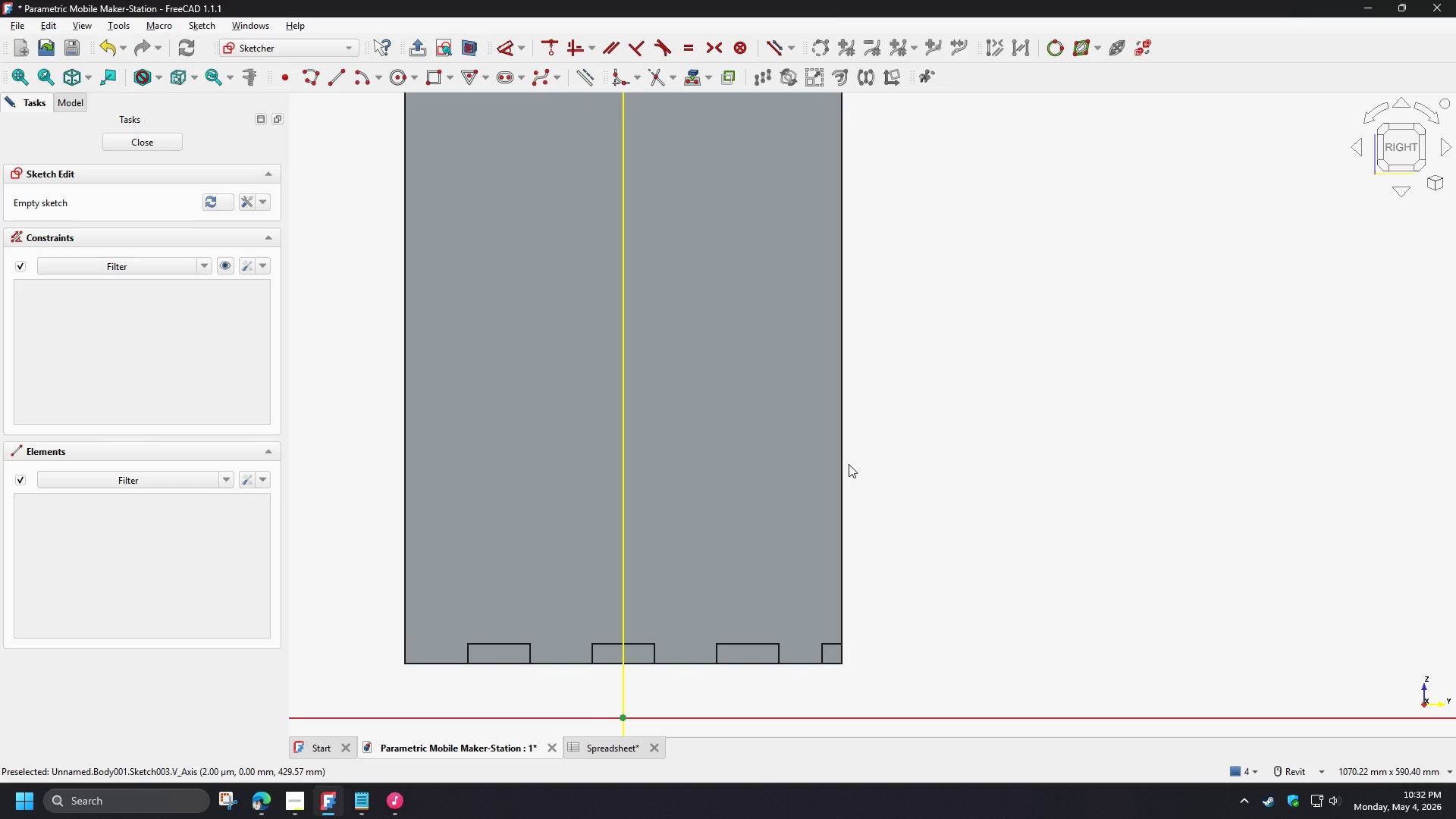 
left_click([433, 79])
 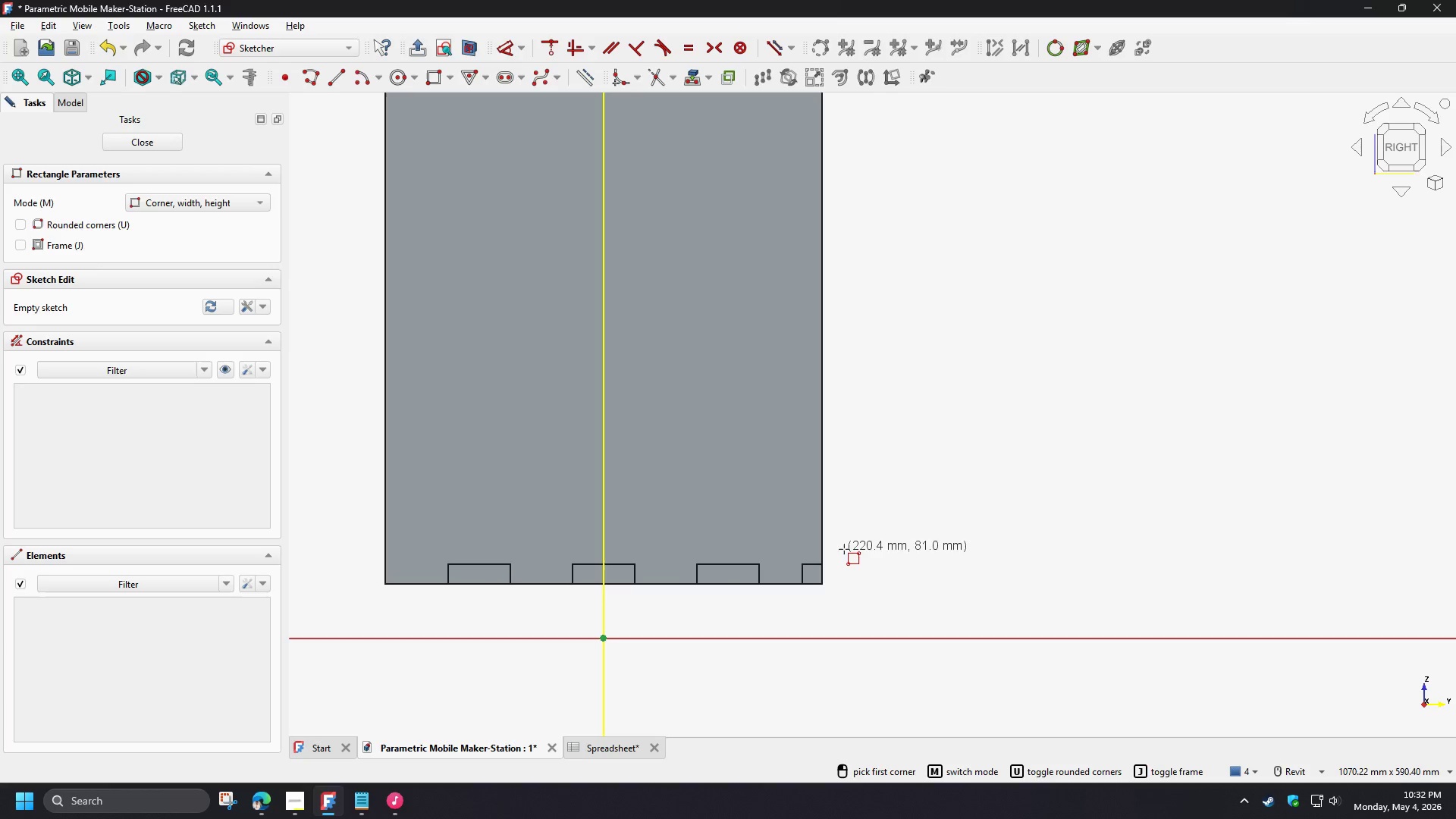 
left_click_drag(start_coordinate=[867, 586], to_coordinate=[862, 579])
 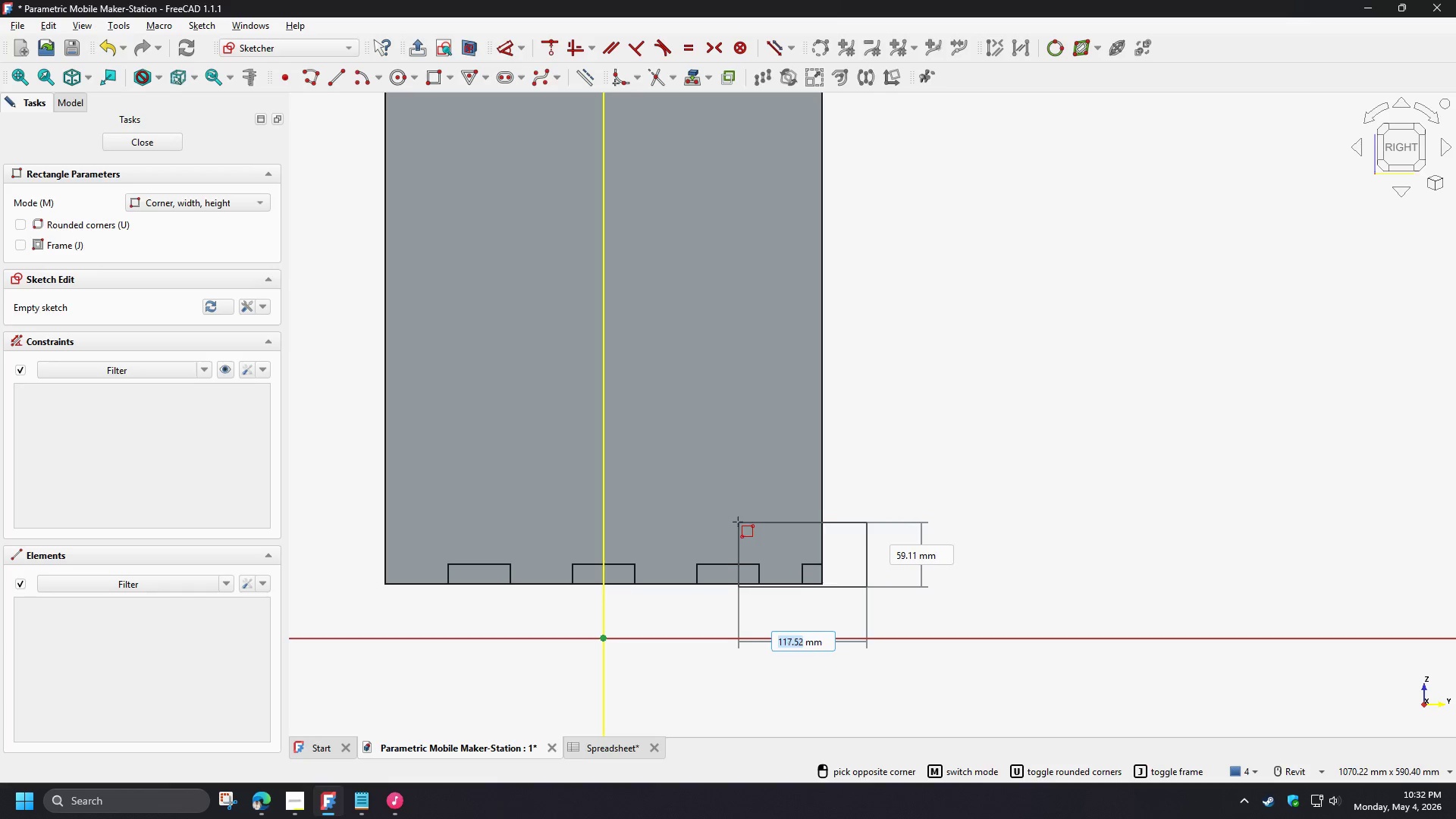 
left_click([731, 526])
 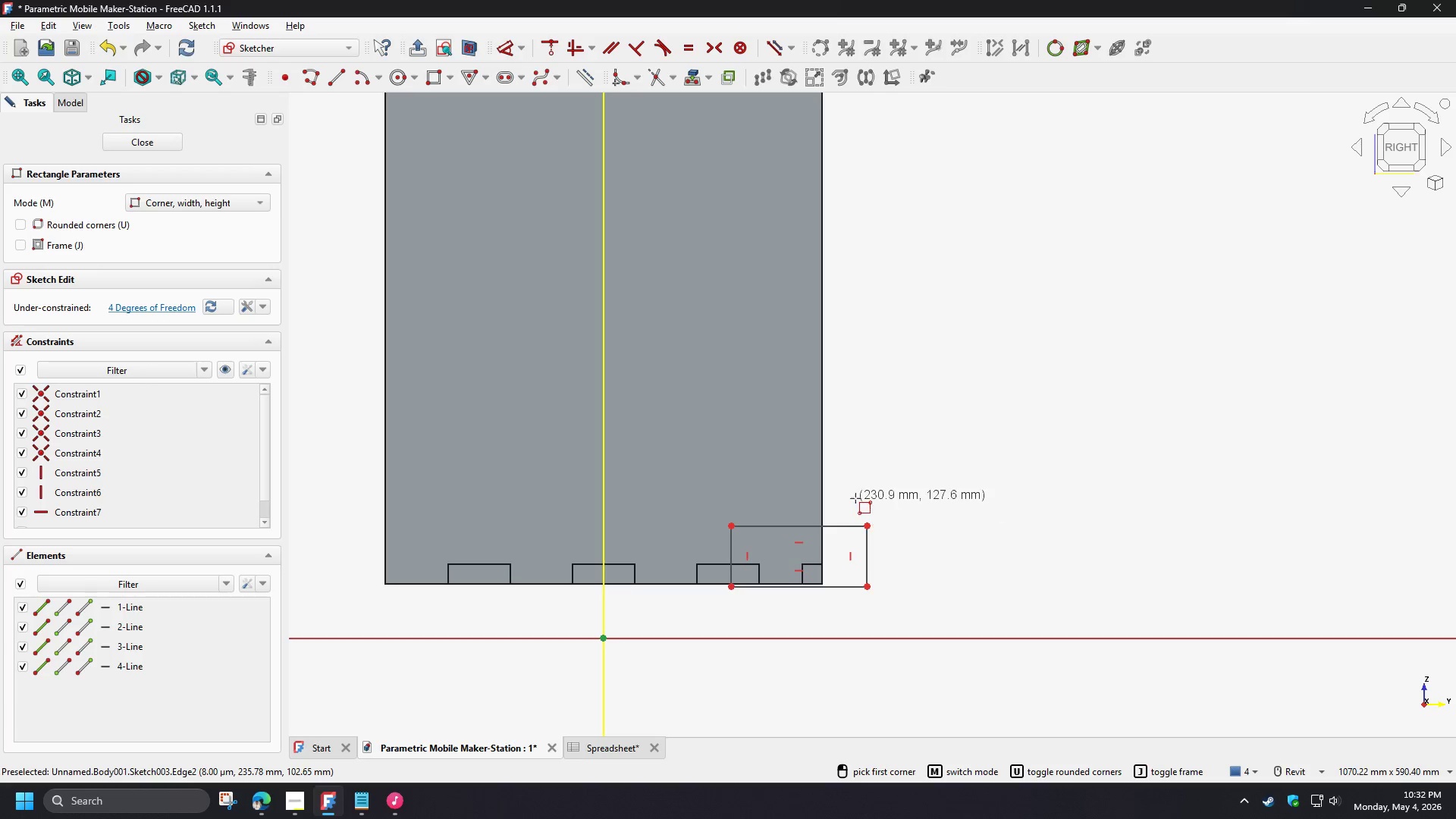 
right_click([855, 498])
 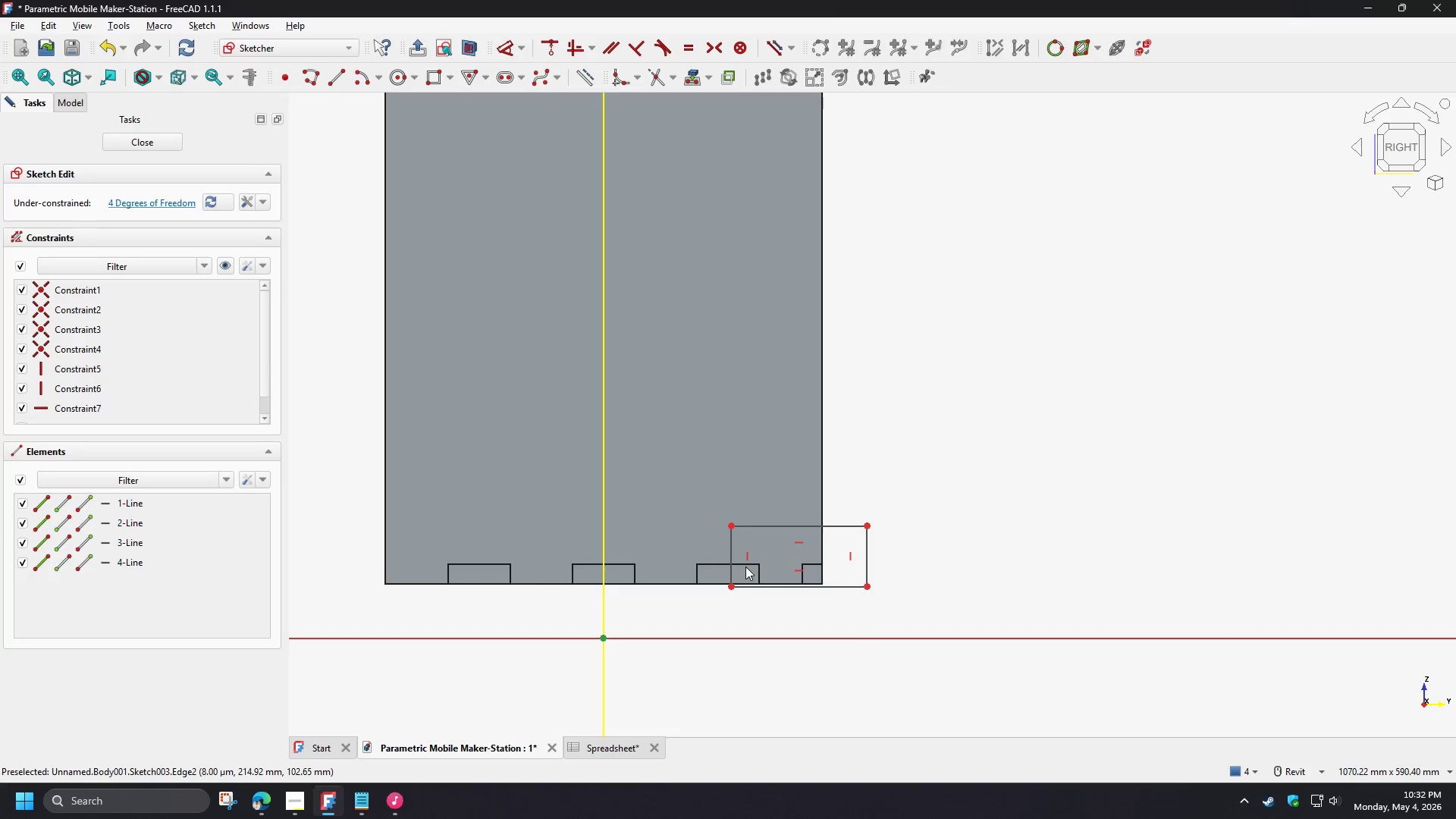 
scroll: coordinate [744, 560], scroll_direction: up, amount: 2.0
 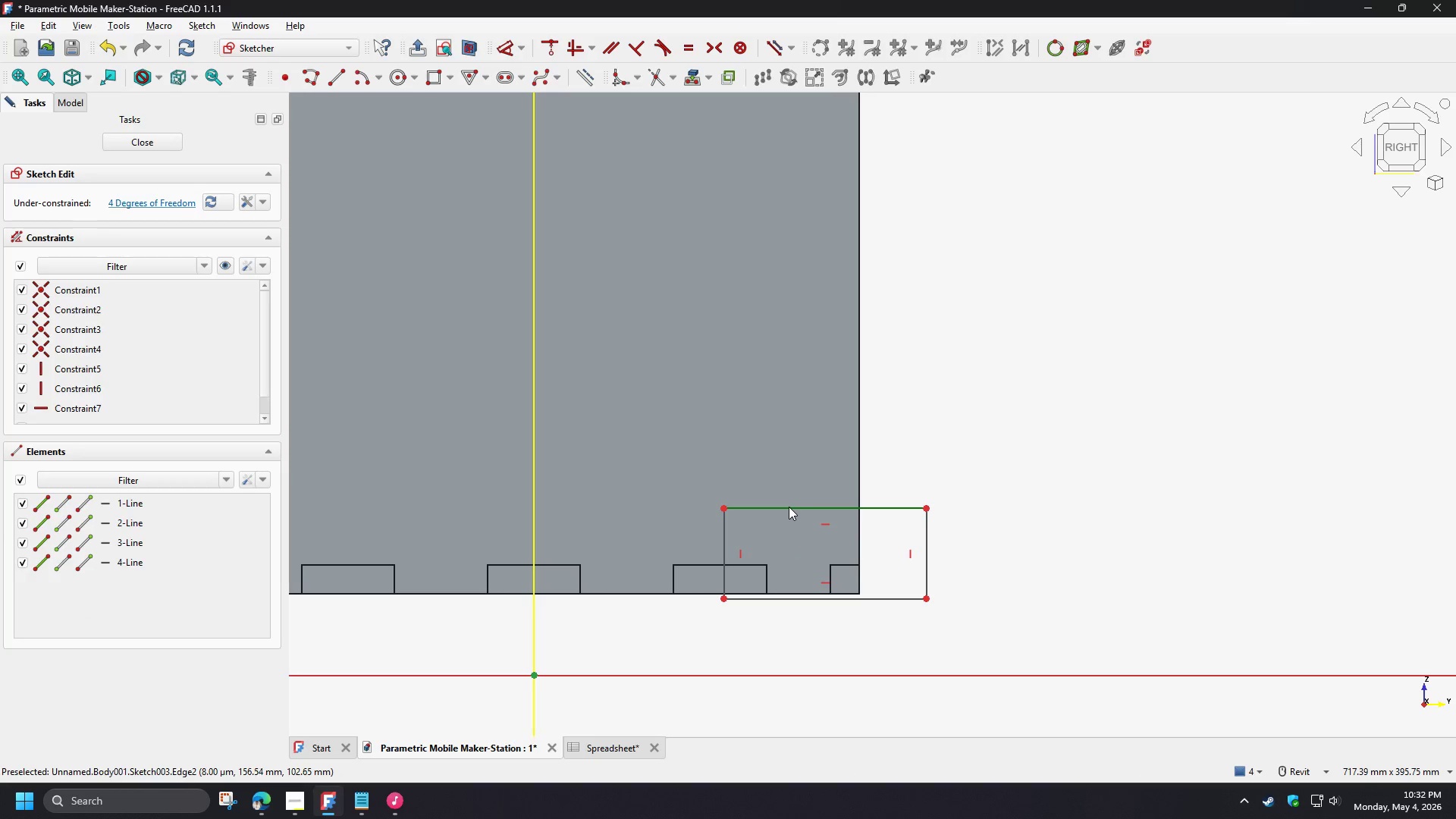 
left_click([789, 507])
 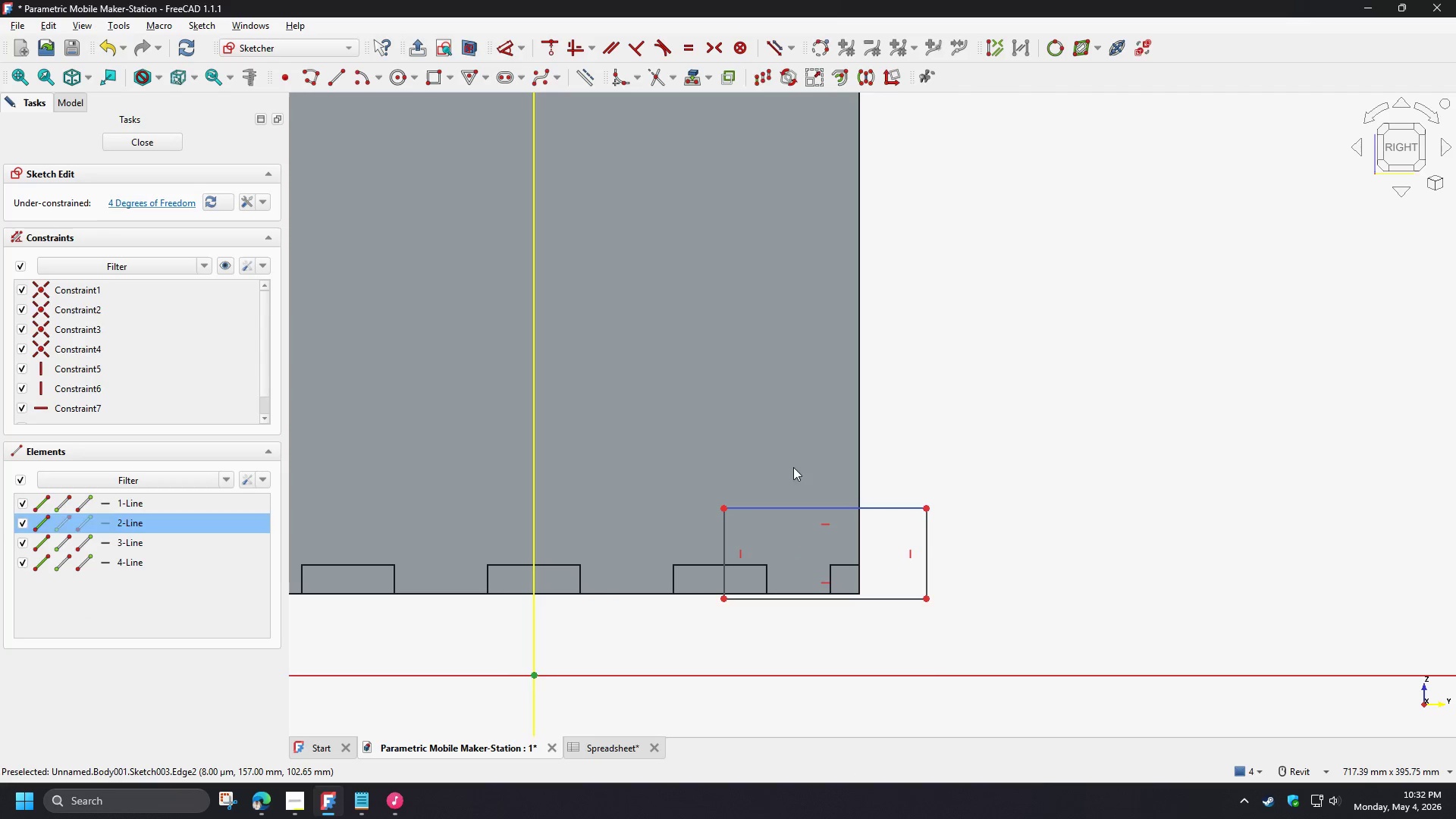 
key(D)
 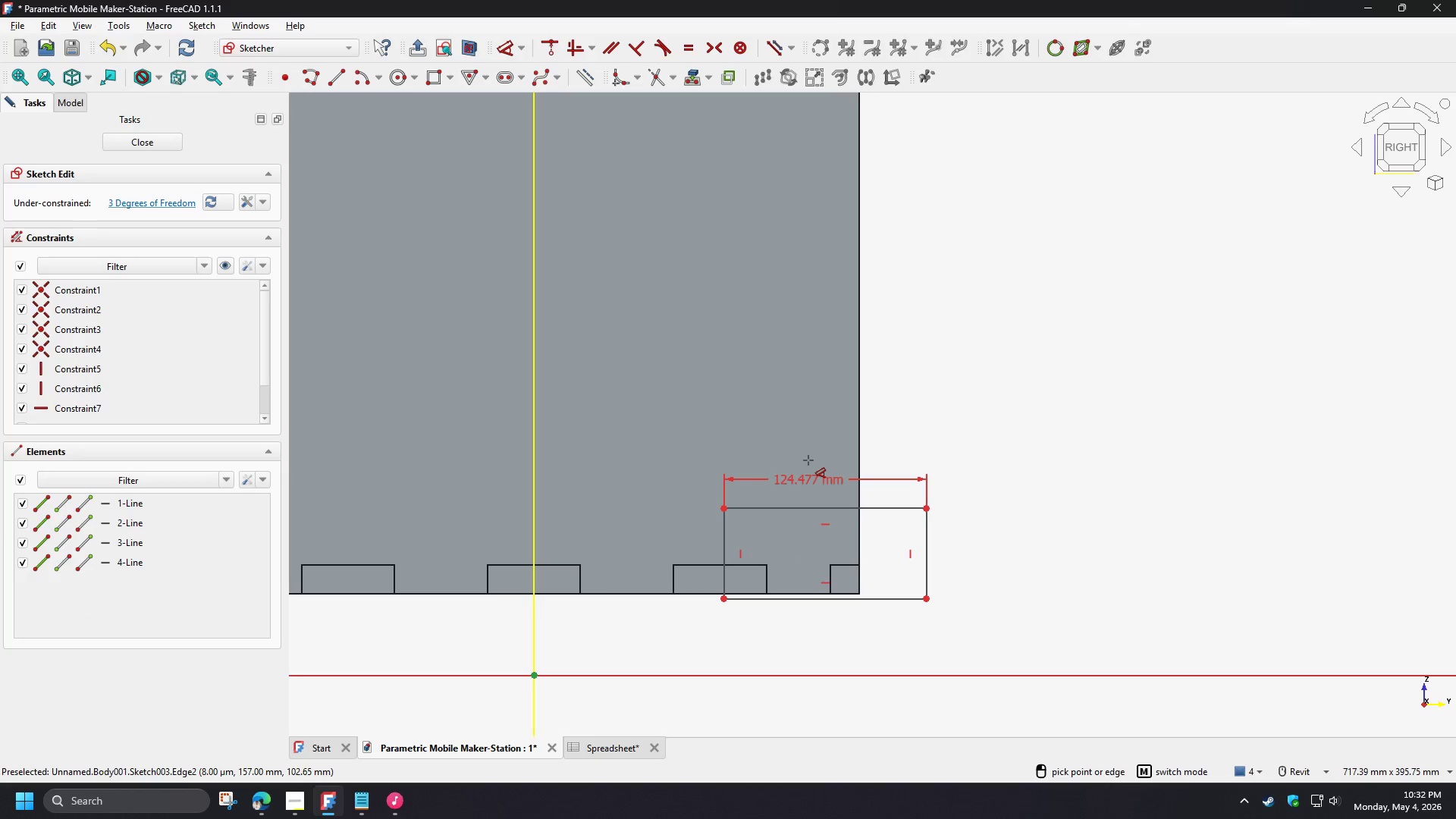 
left_click([808, 460])
 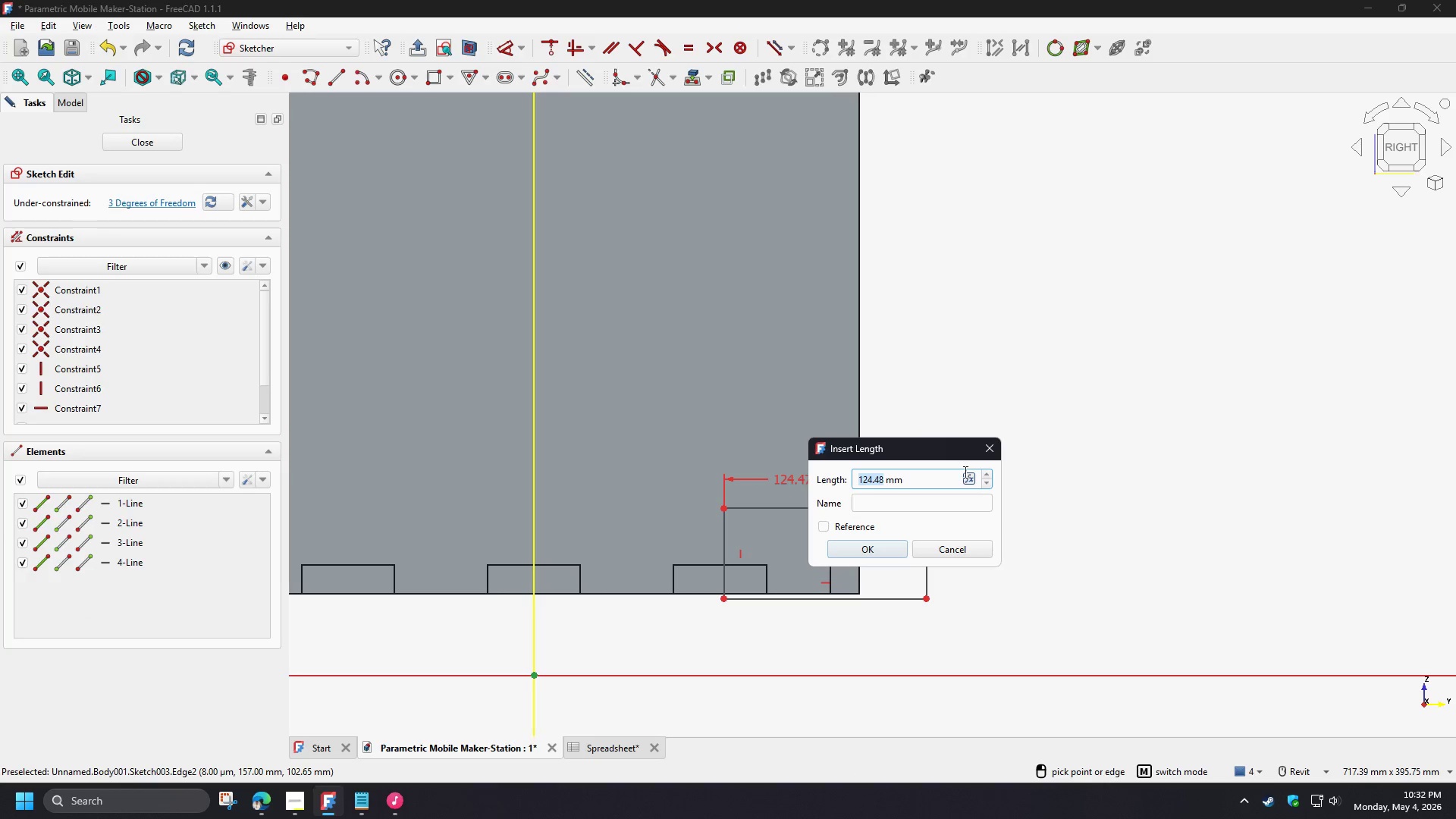 
left_click([967, 479])
 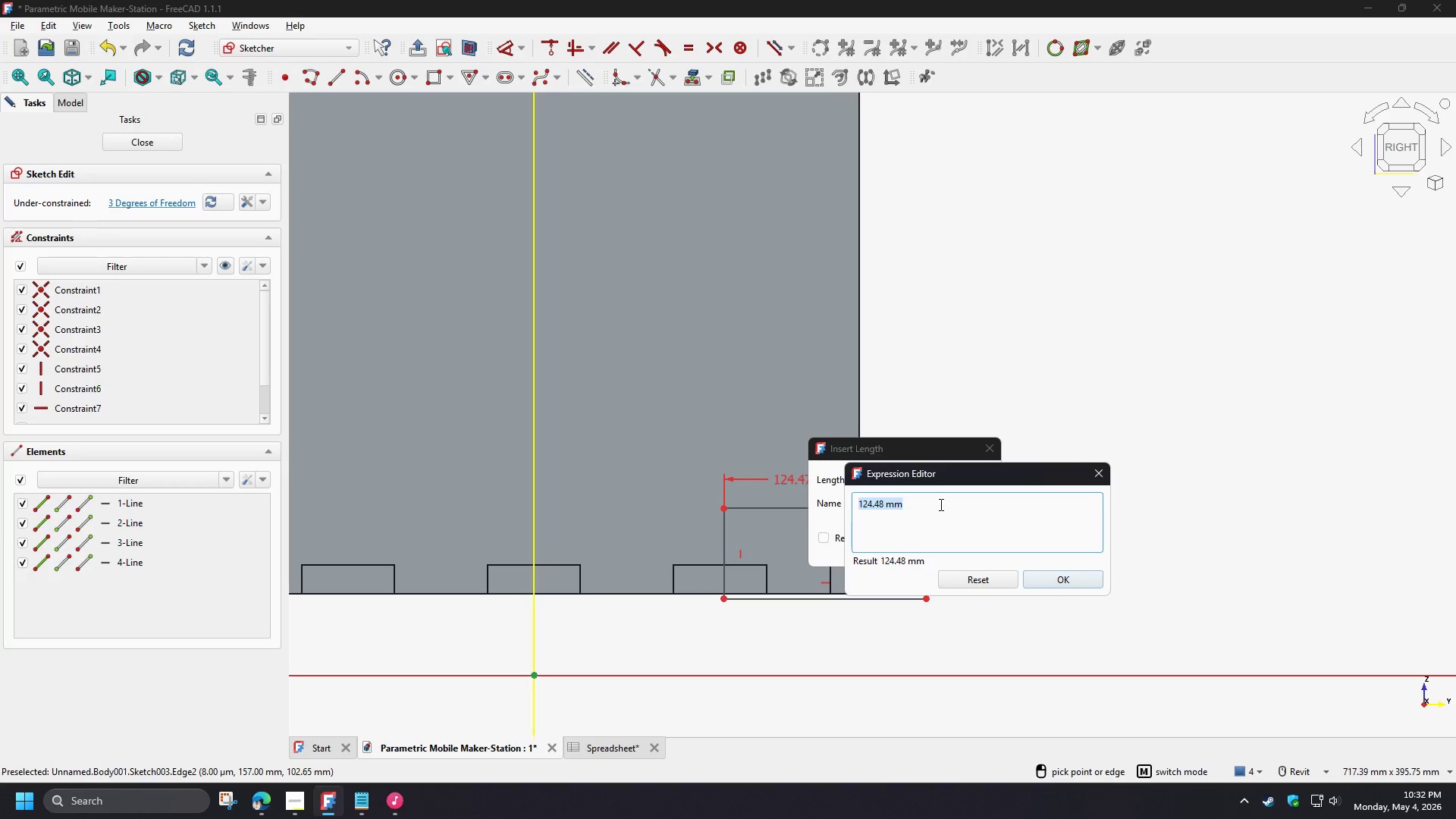 
key(Control+V)
 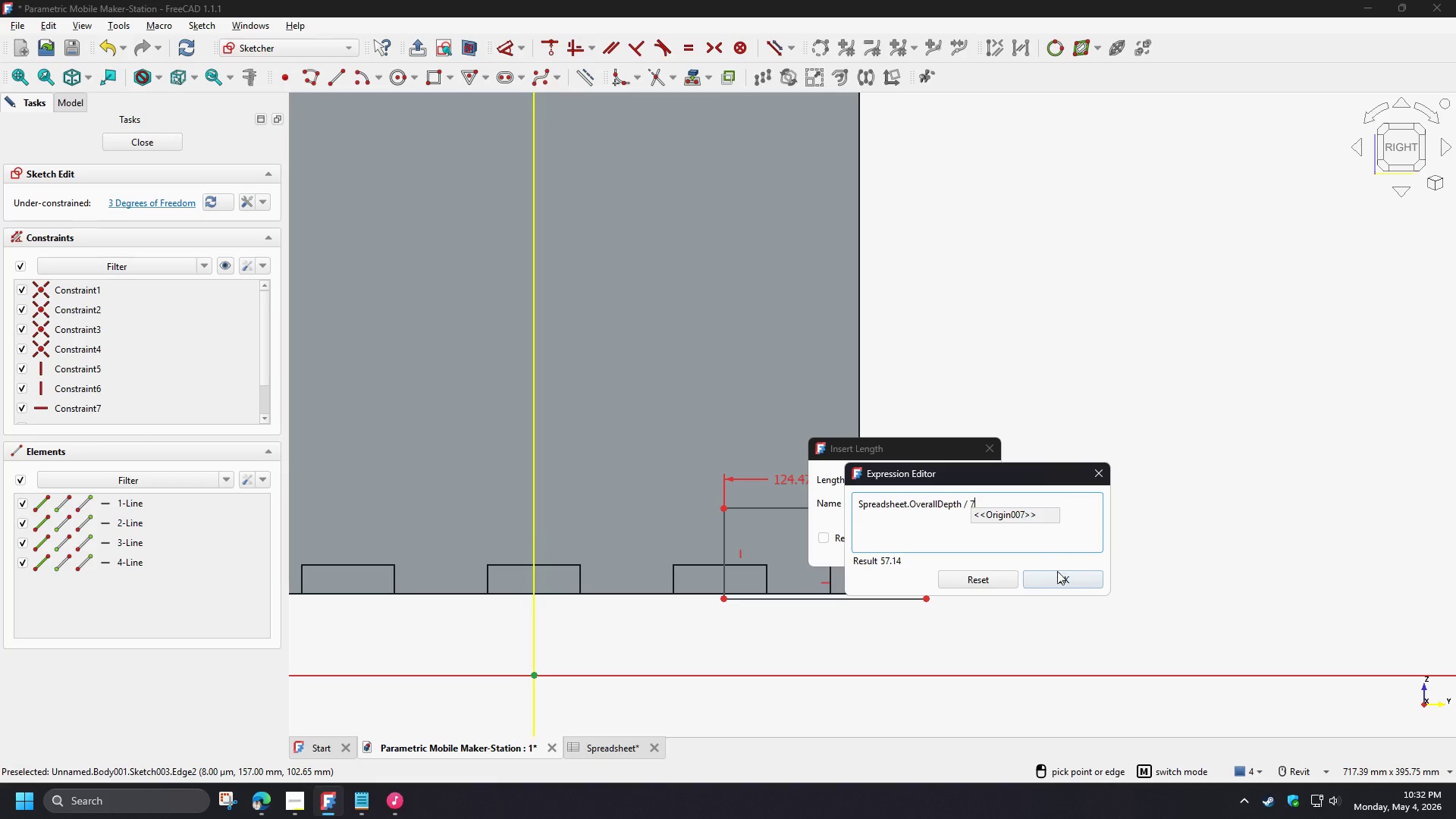 
left_click([1061, 577])
 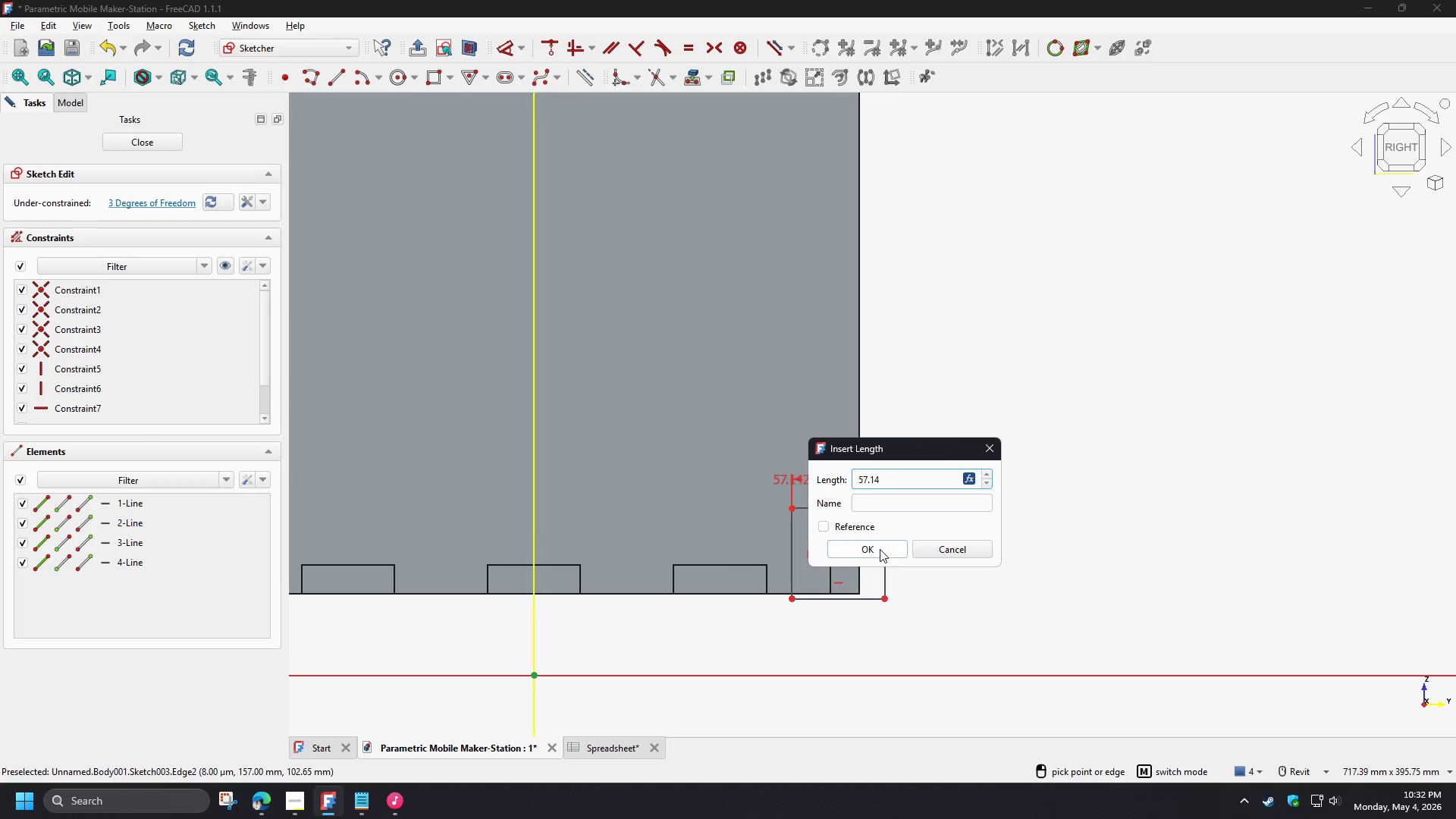 
left_click([880, 549])
 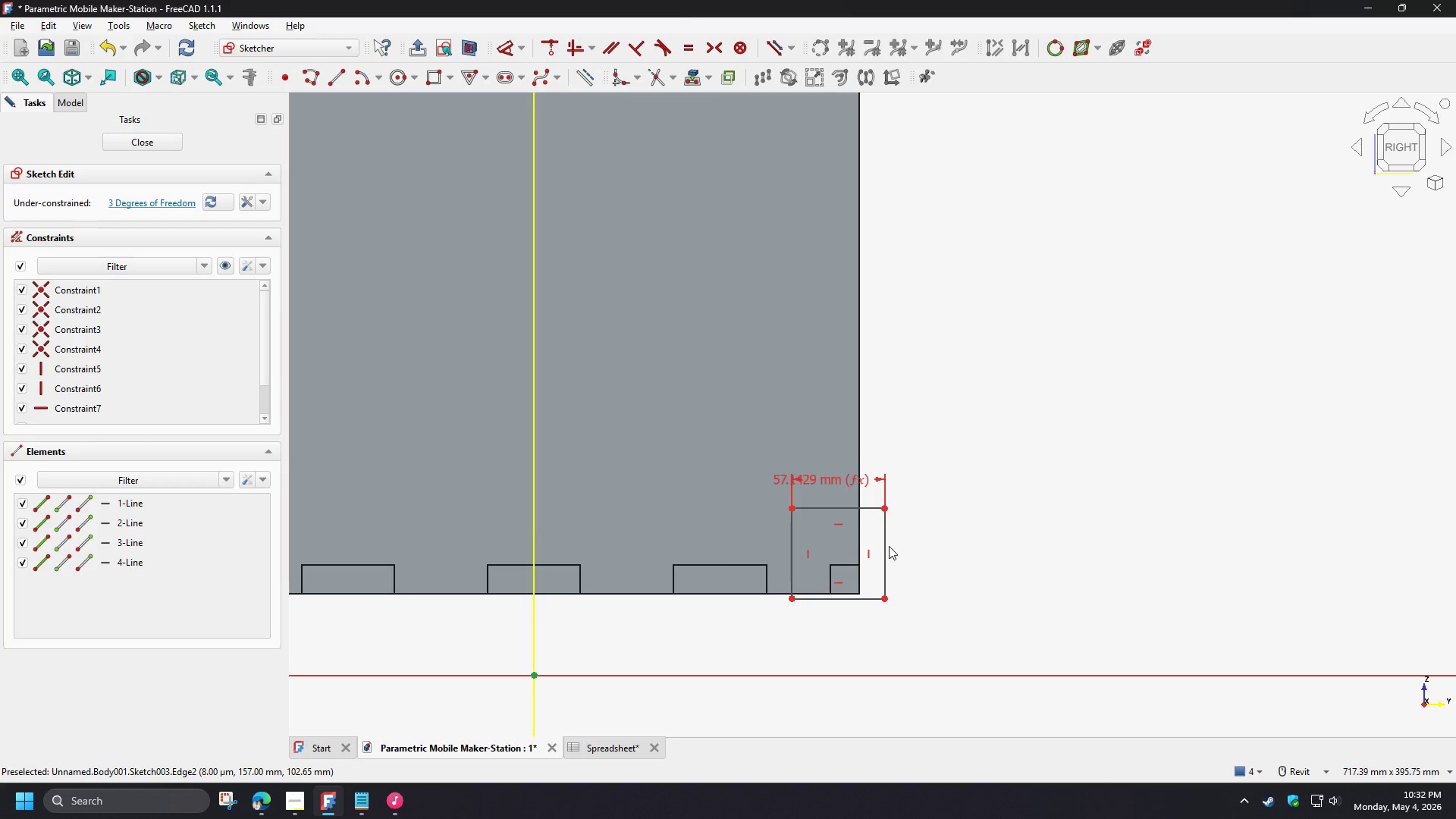 
left_click([886, 546])
 